 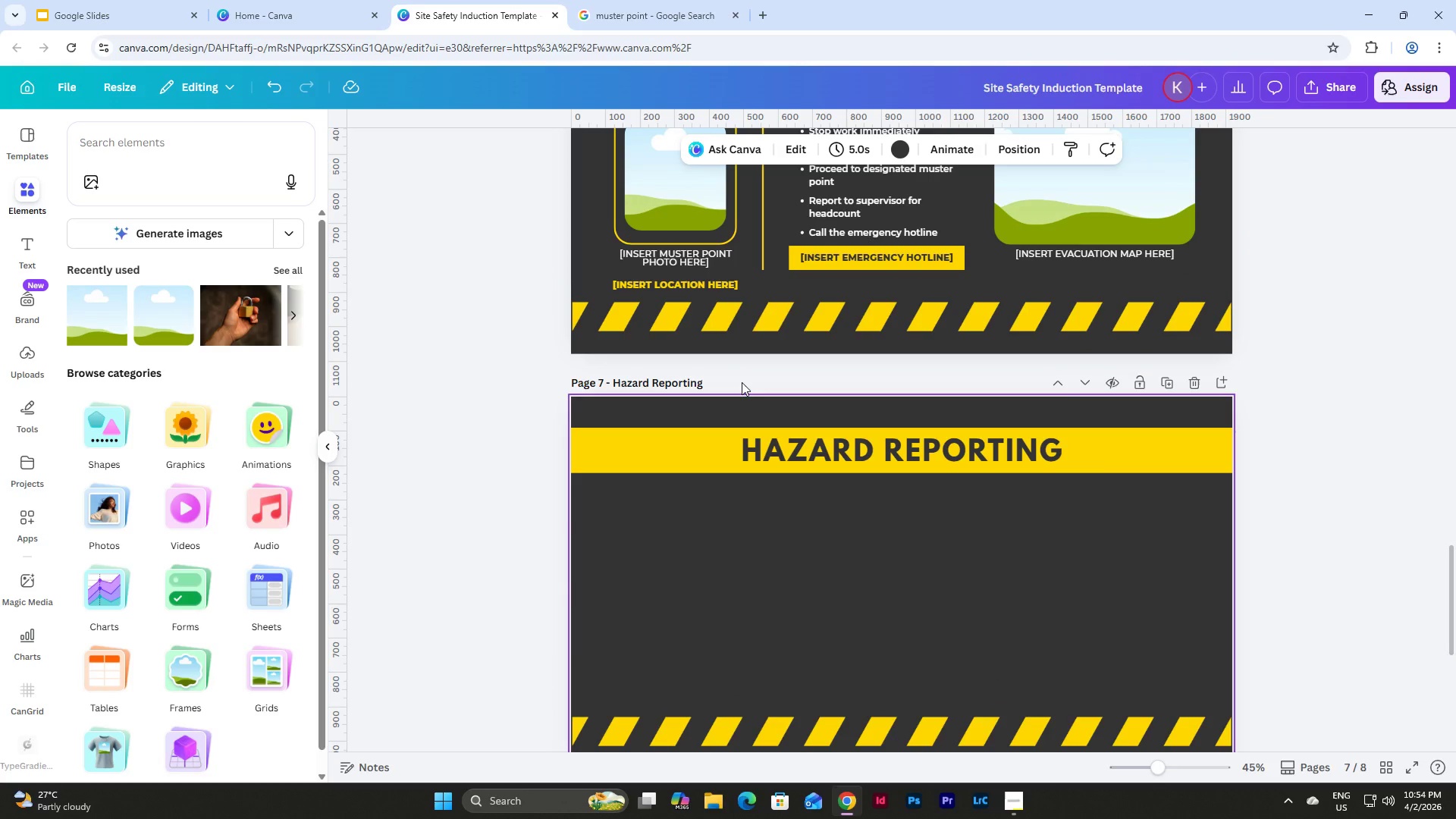 
scroll: coordinate [742, 382], scroll_direction: down, amount: 1.0
 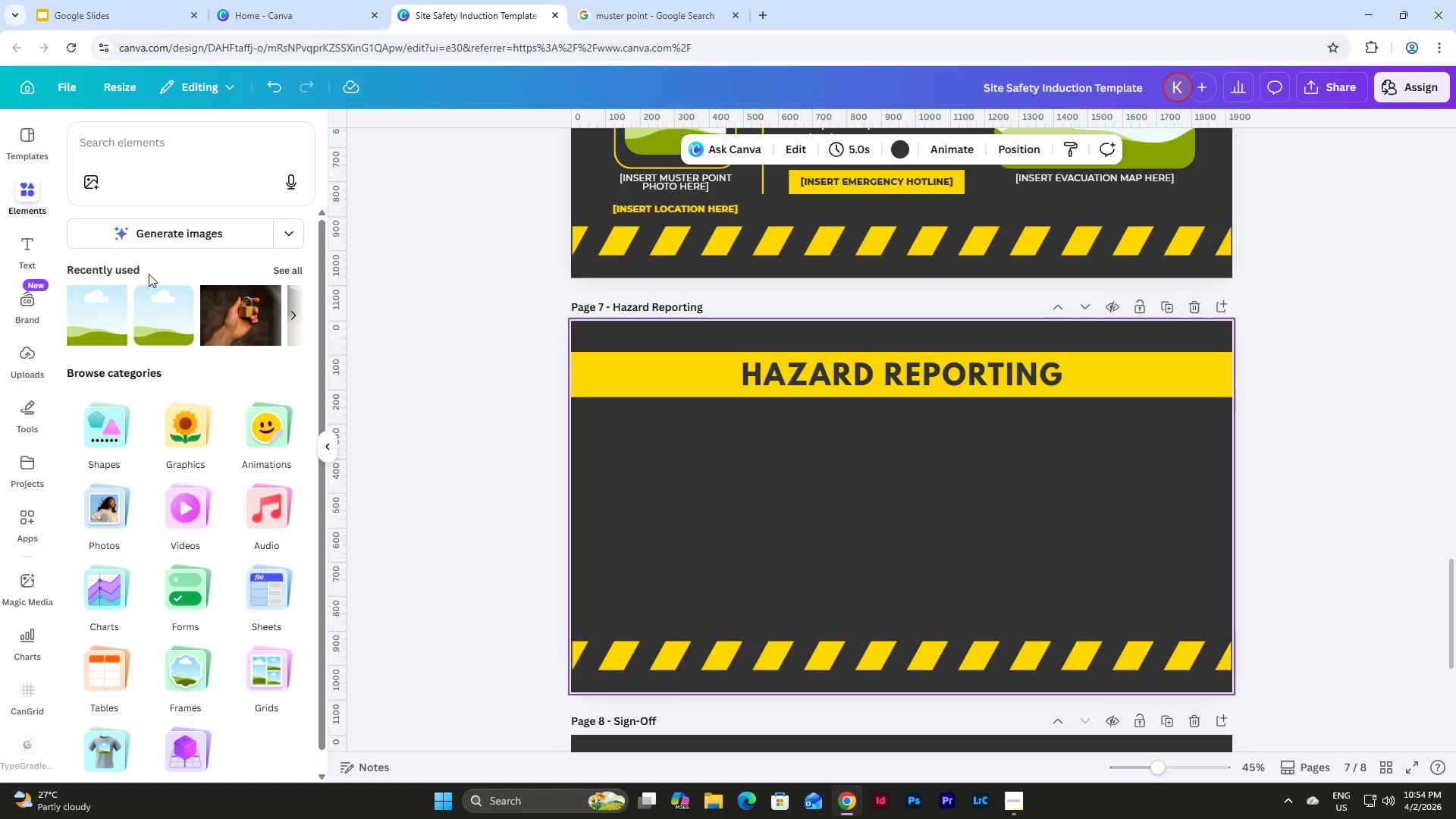 
mouse_move([165, 157])
 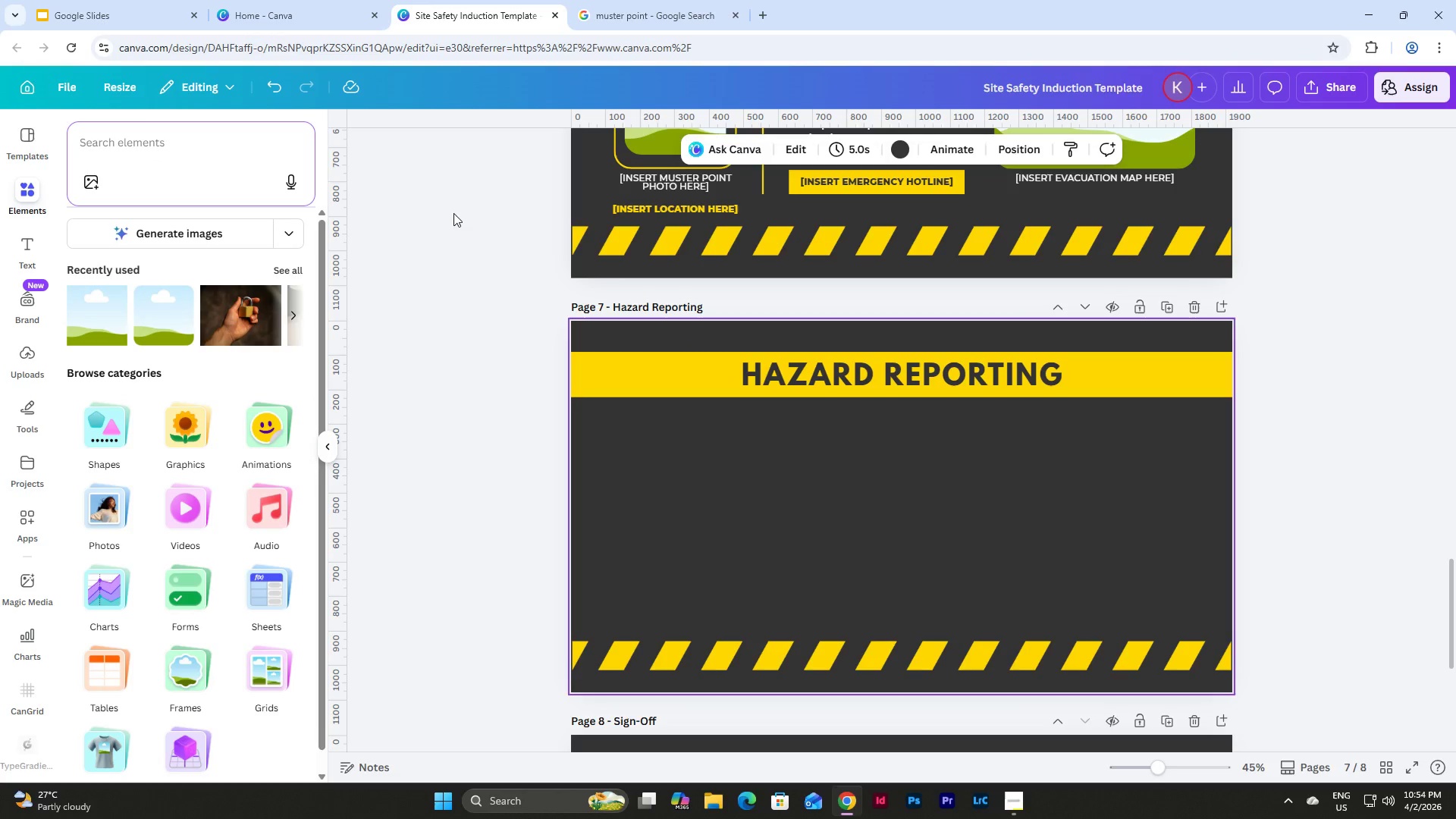 
left_click([453, 213])
 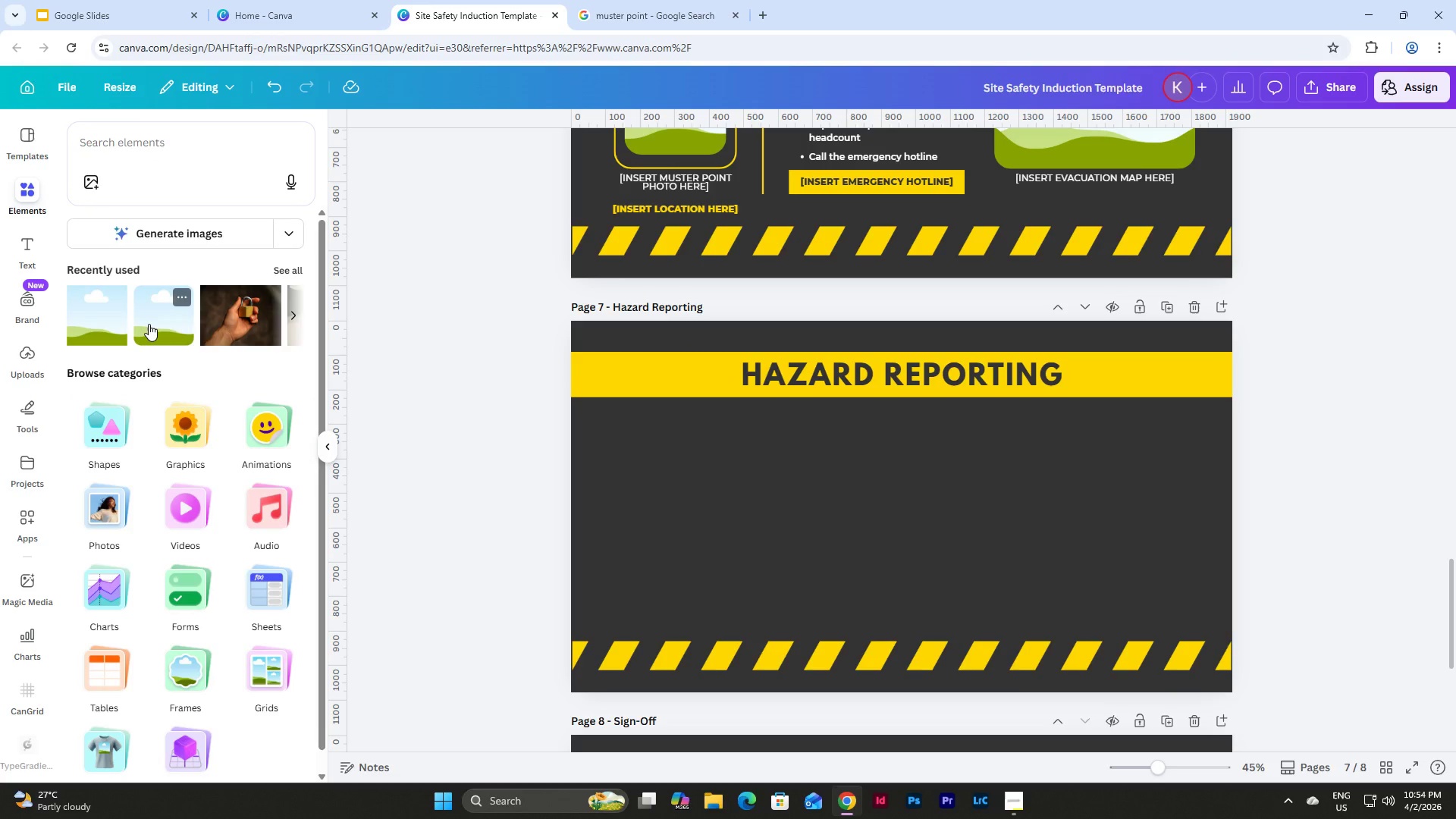 
left_click([149, 324])
 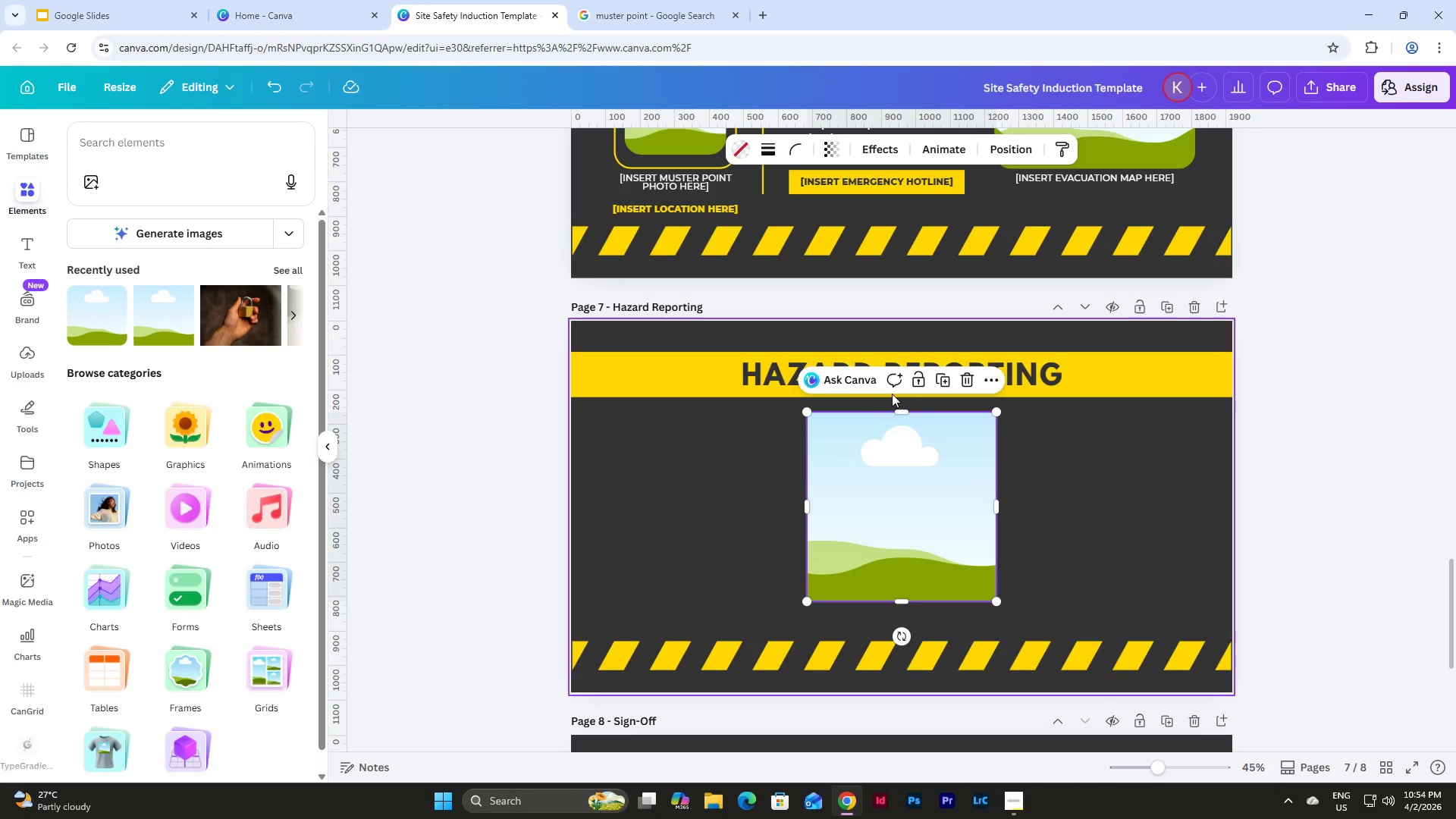 
left_click([969, 373])
 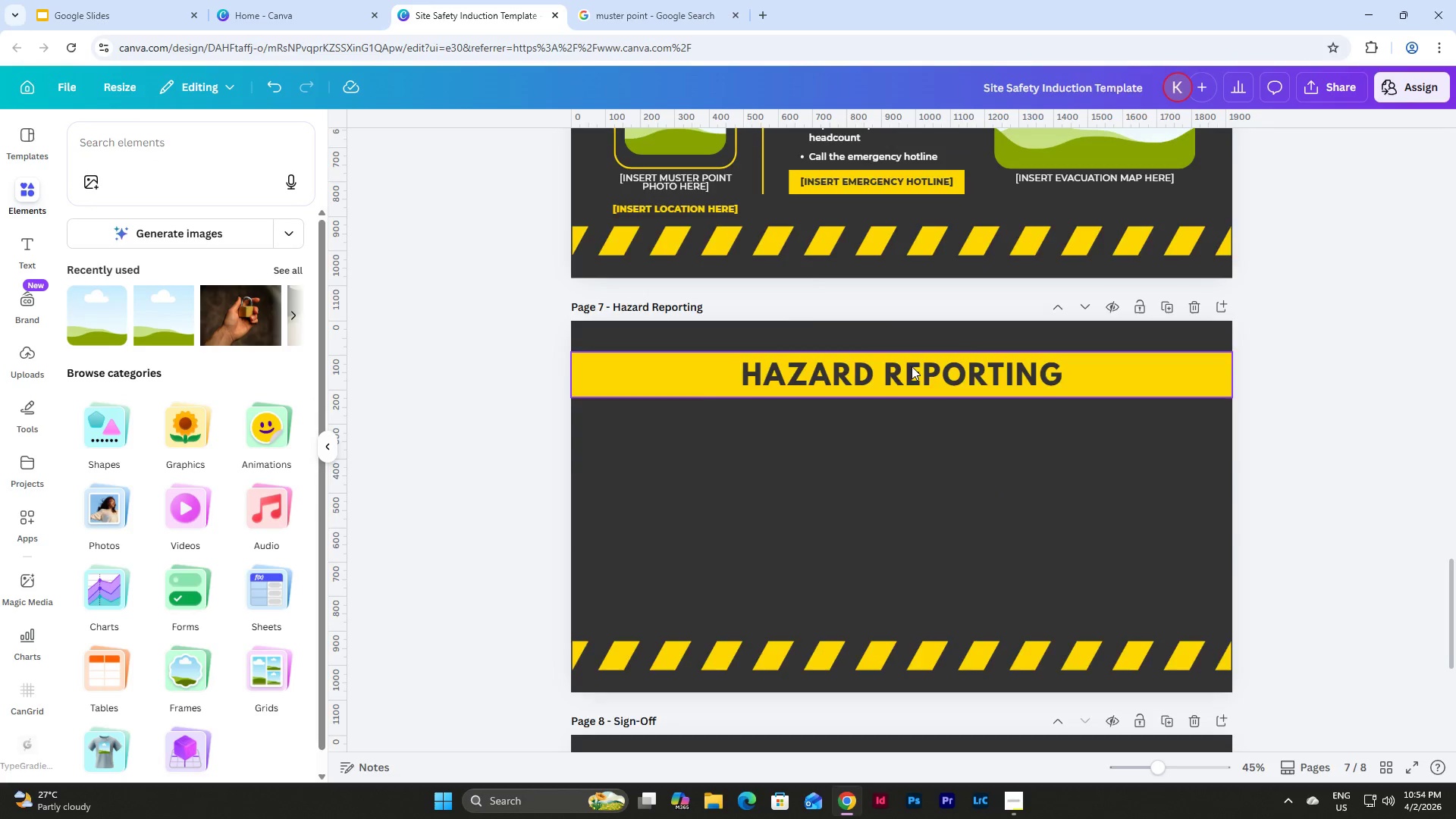 
scroll: coordinate [900, 362], scroll_direction: up, amount: 4.0
 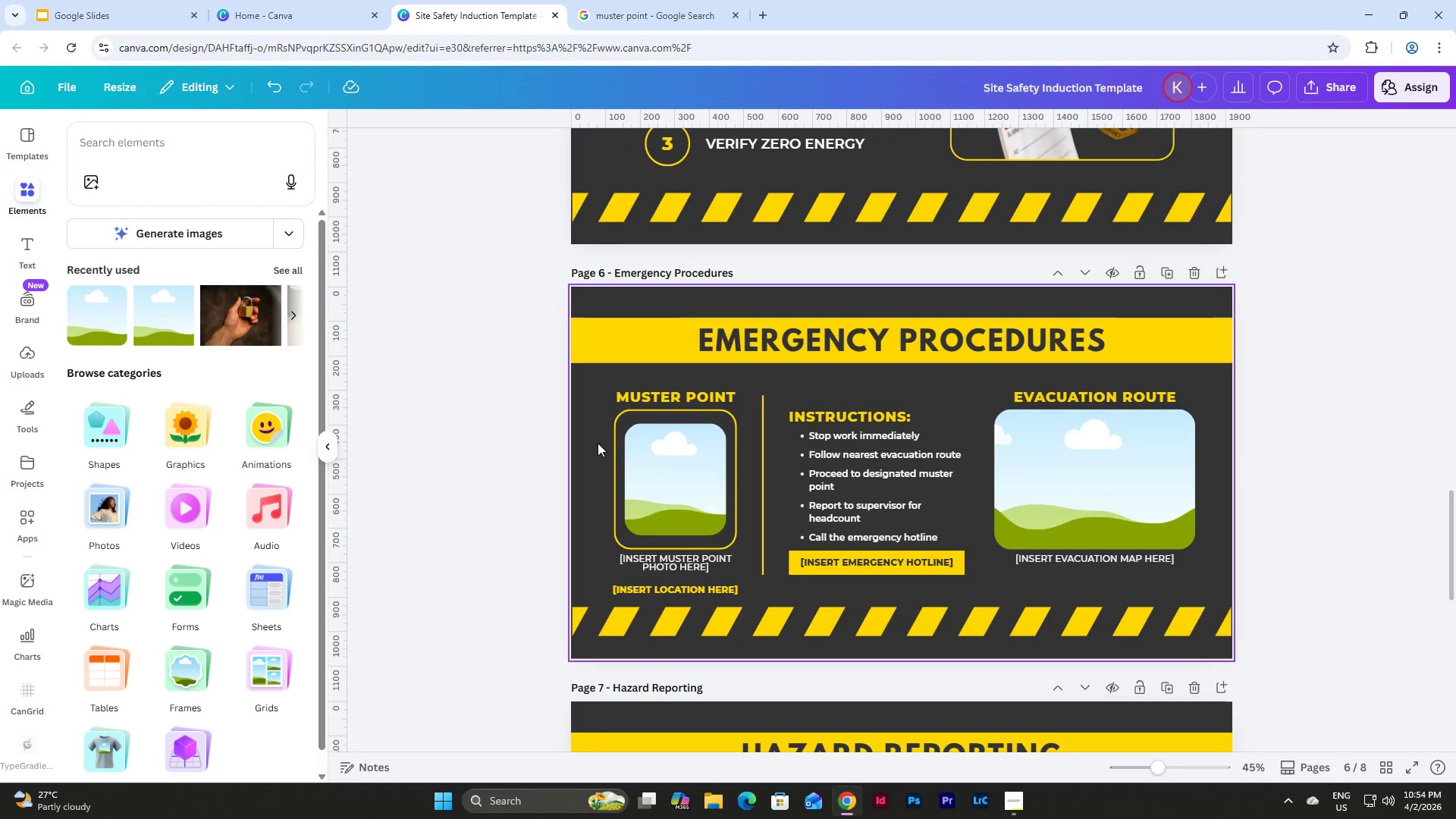 
left_click_drag(start_coordinate=[594, 441], to_coordinate=[635, 455])
 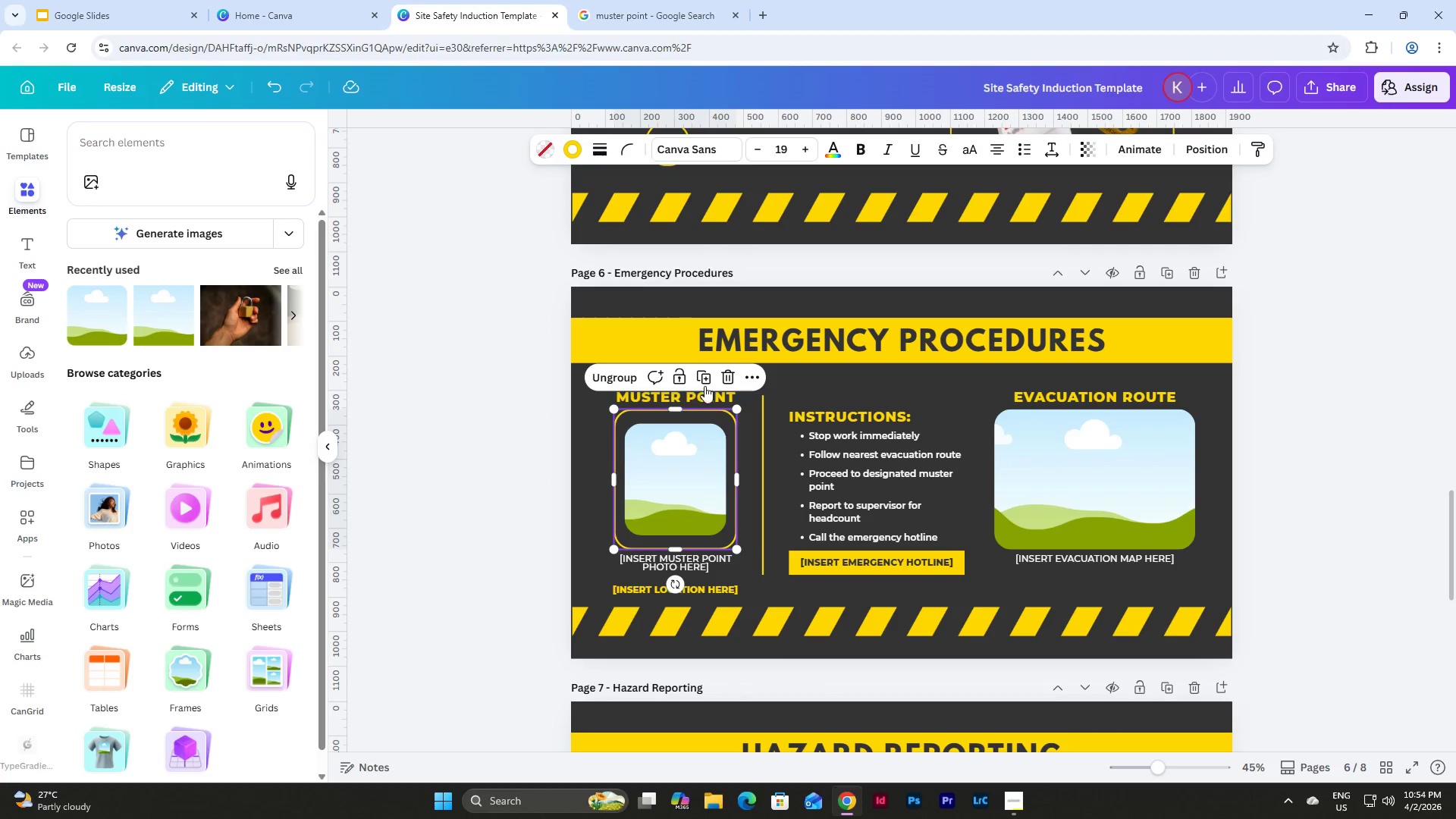 
left_click([711, 381])
 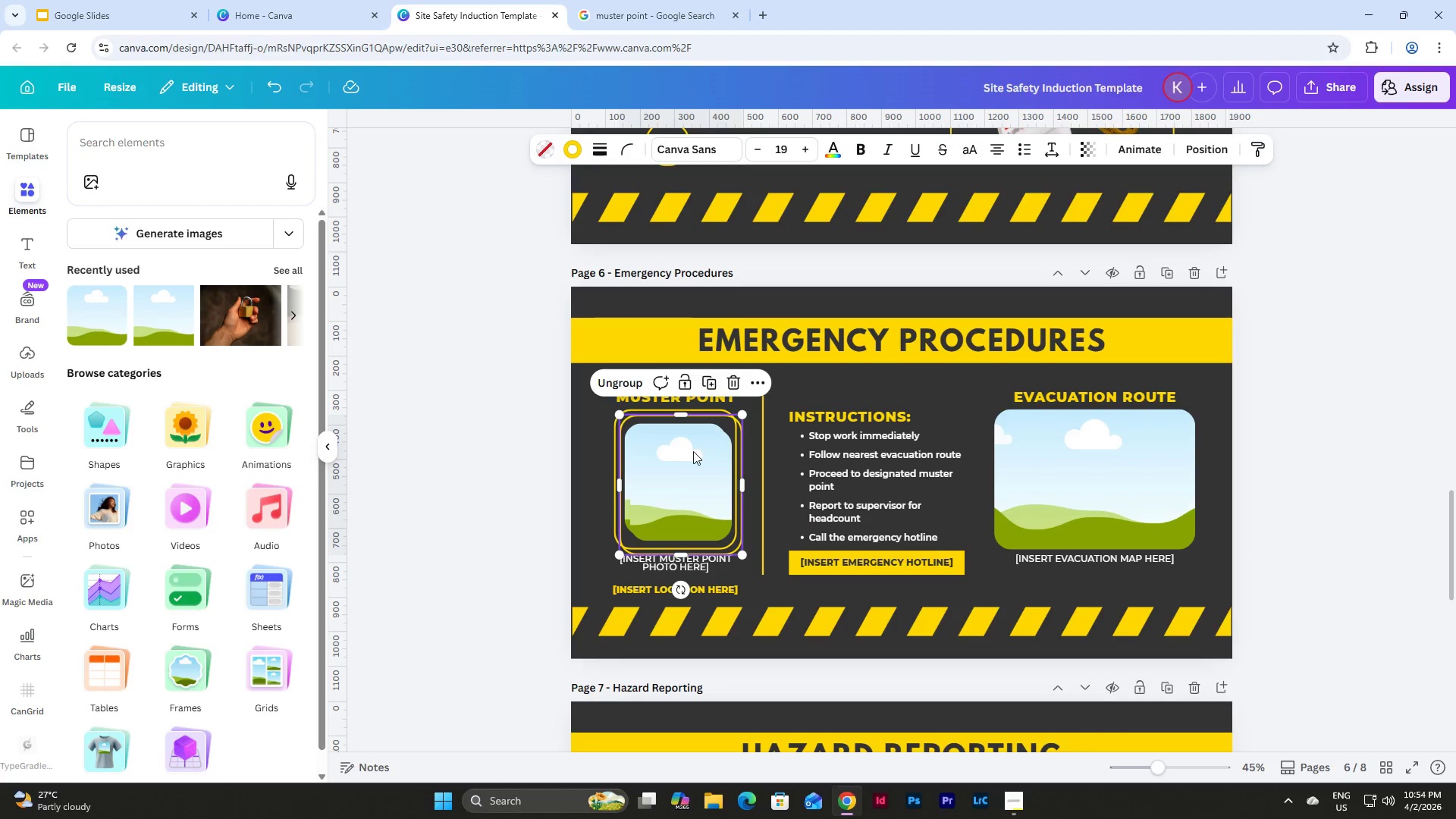 
left_click_drag(start_coordinate=[692, 454], to_coordinate=[692, 467])
 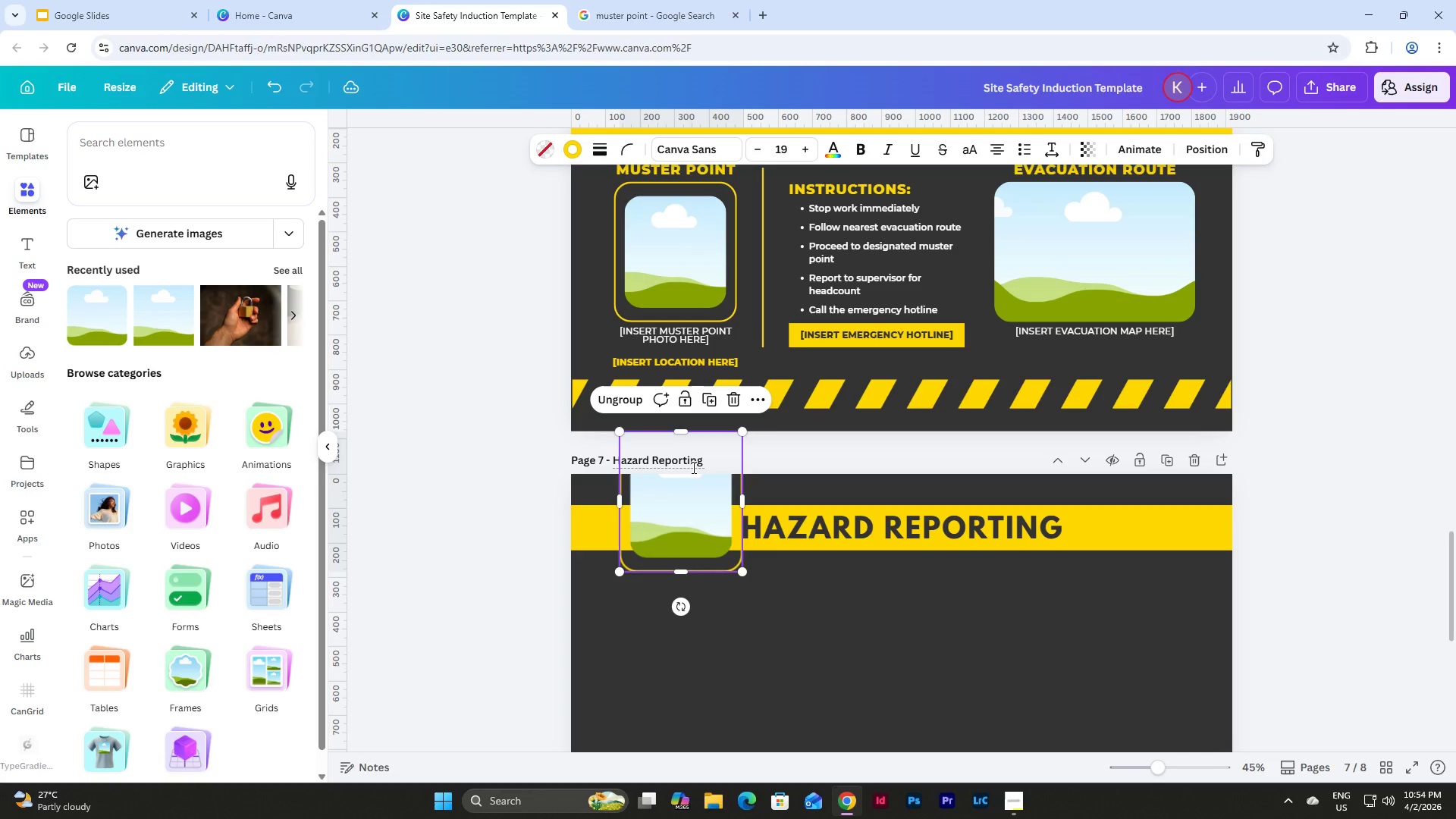 
scroll: coordinate [692, 467], scroll_direction: down, amount: 3.0
 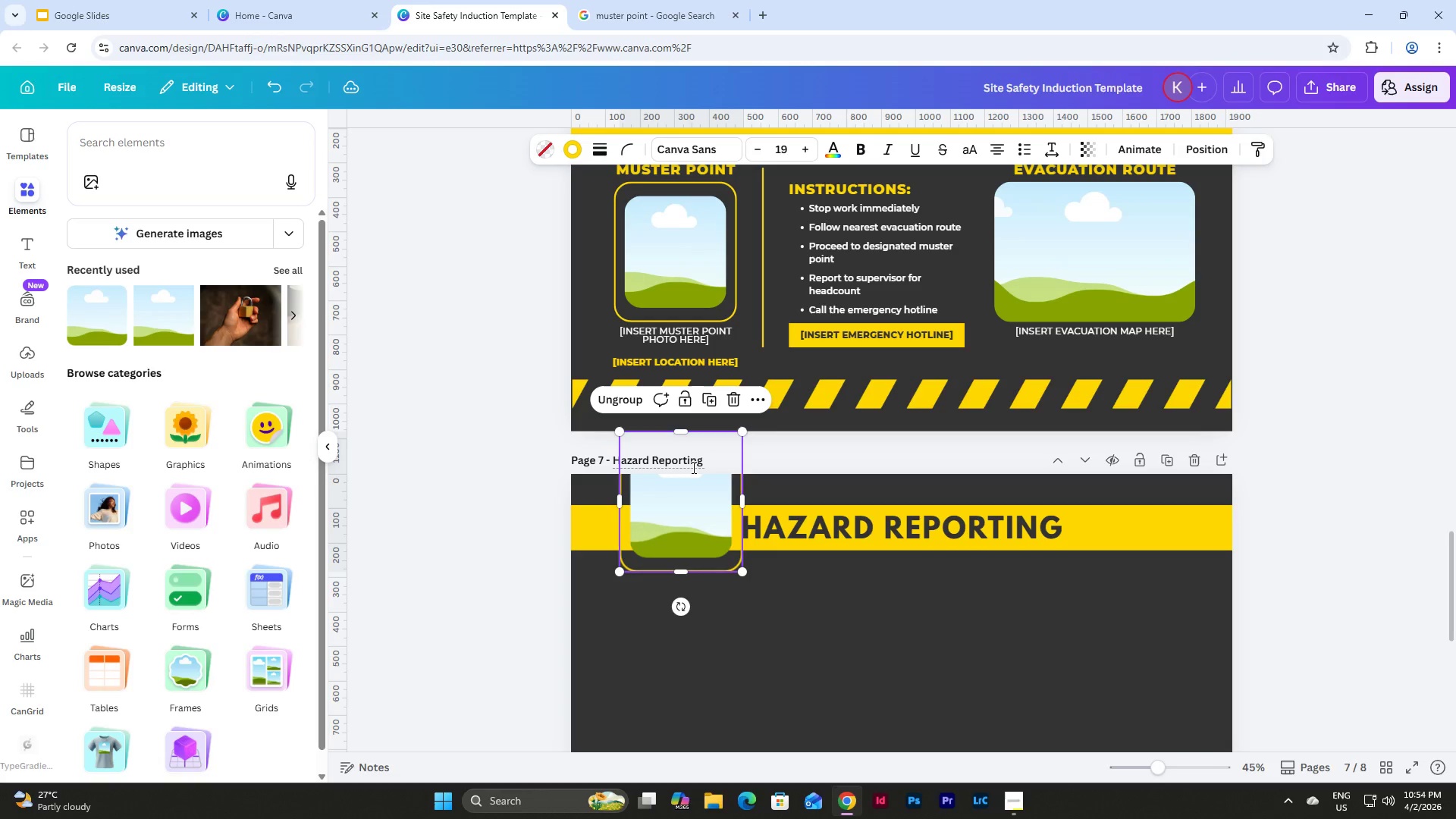 
key(Control+Z)
 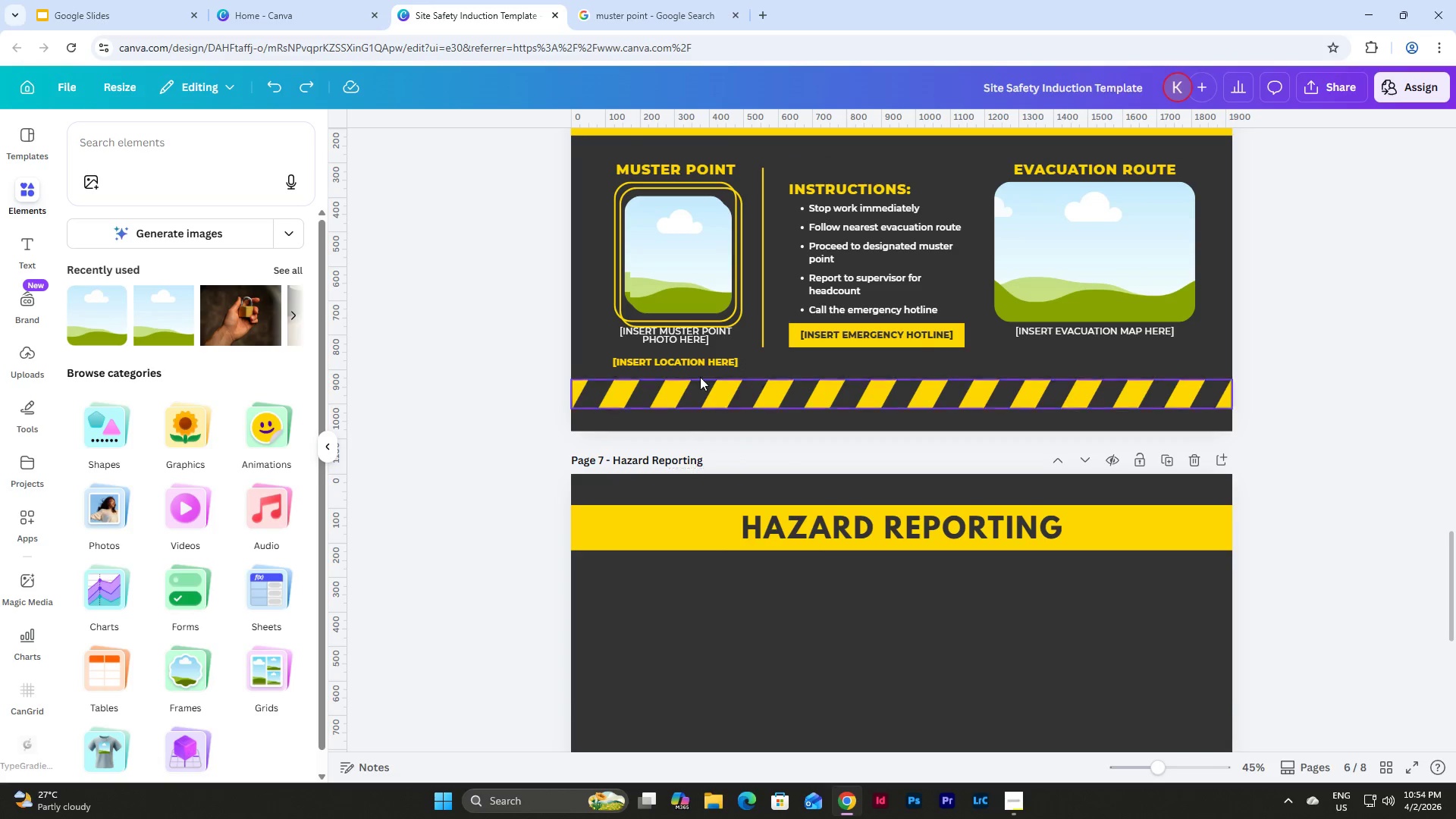 
scroll: coordinate [702, 361], scroll_direction: up, amount: 3.0
 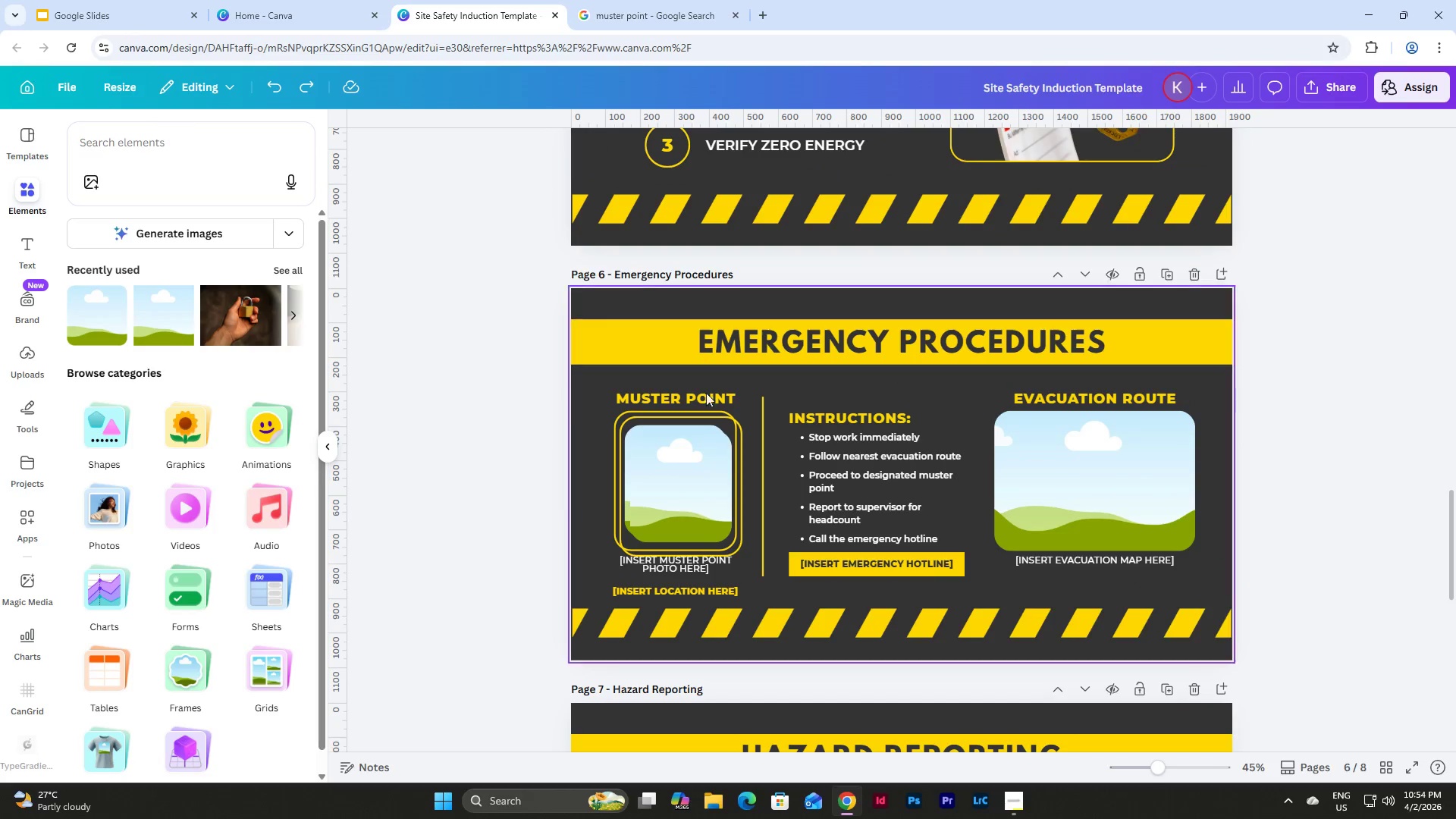 
key(Control+Z)
 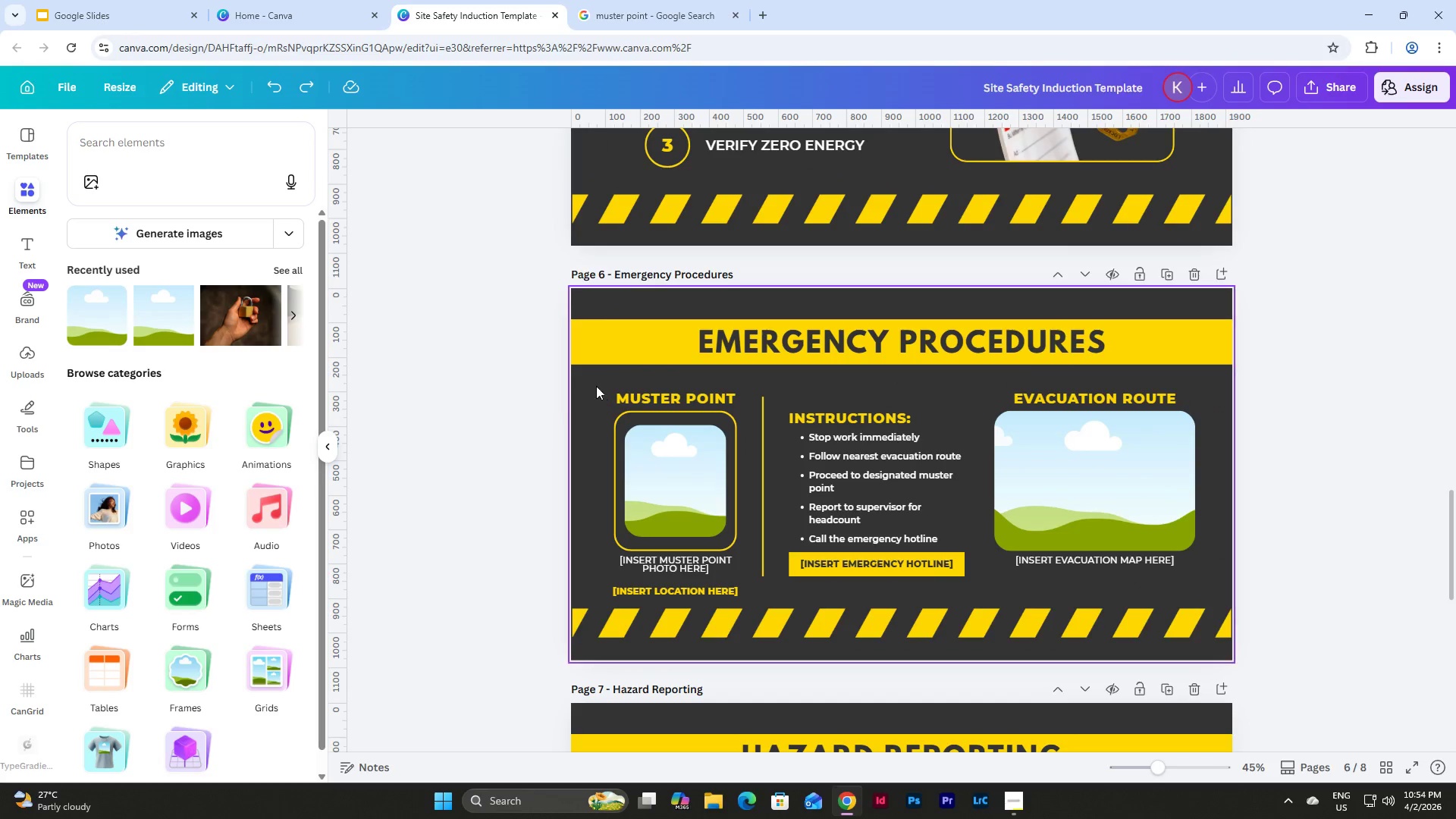 
left_click_drag(start_coordinate=[595, 384], to_coordinate=[679, 485])
 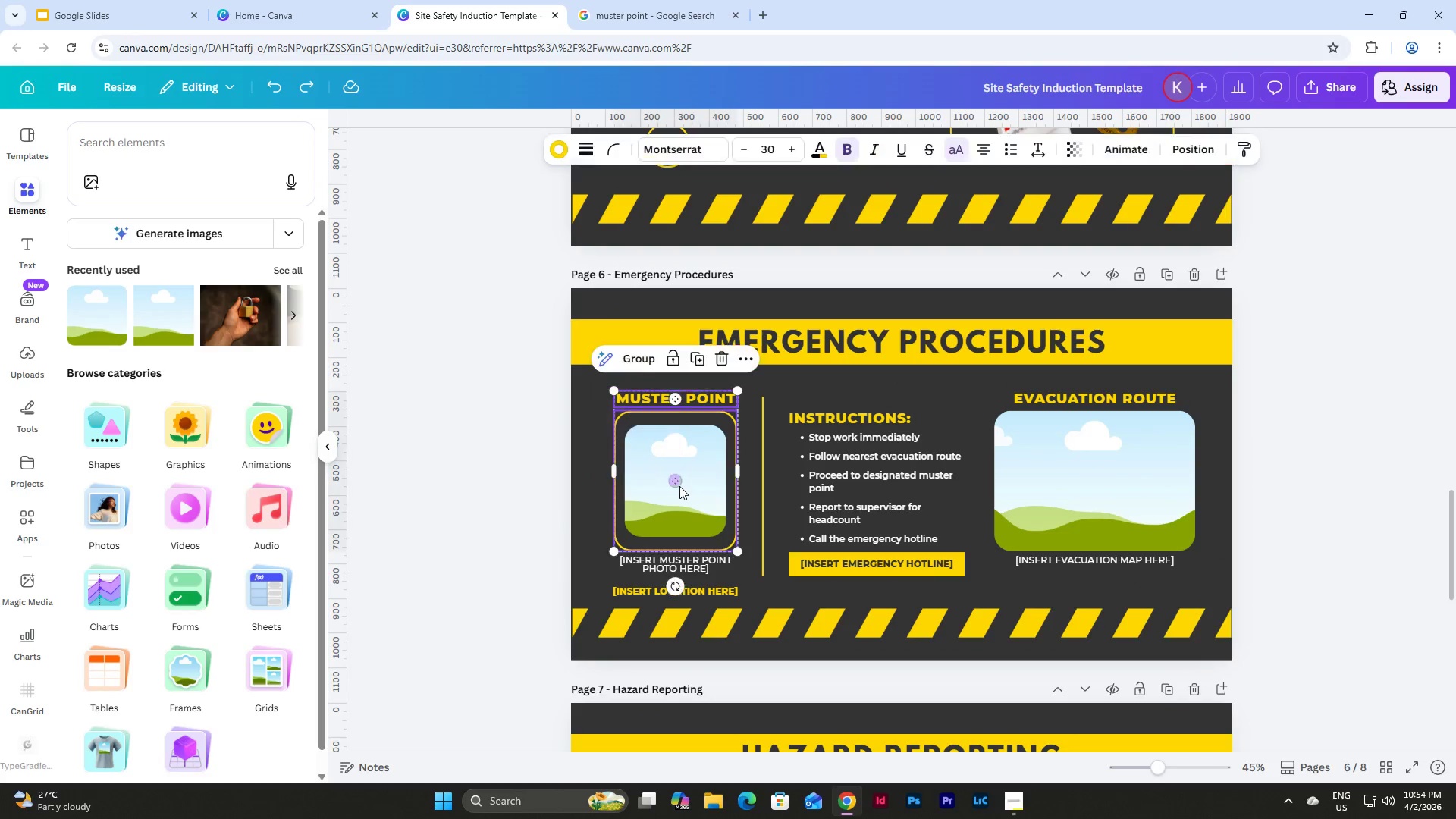 
key(Control+C)
 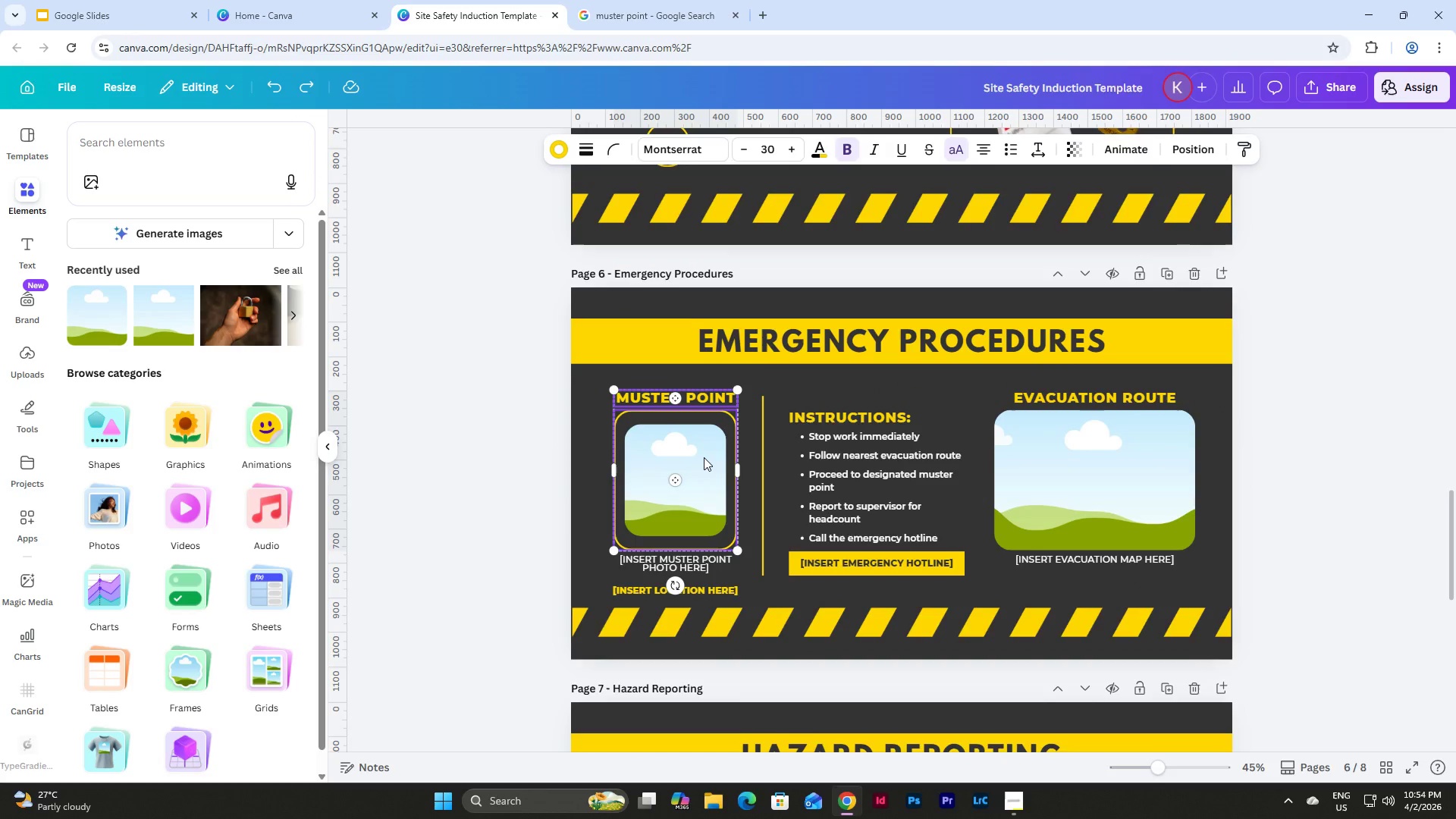 
scroll: coordinate [704, 457], scroll_direction: down, amount: 2.0
 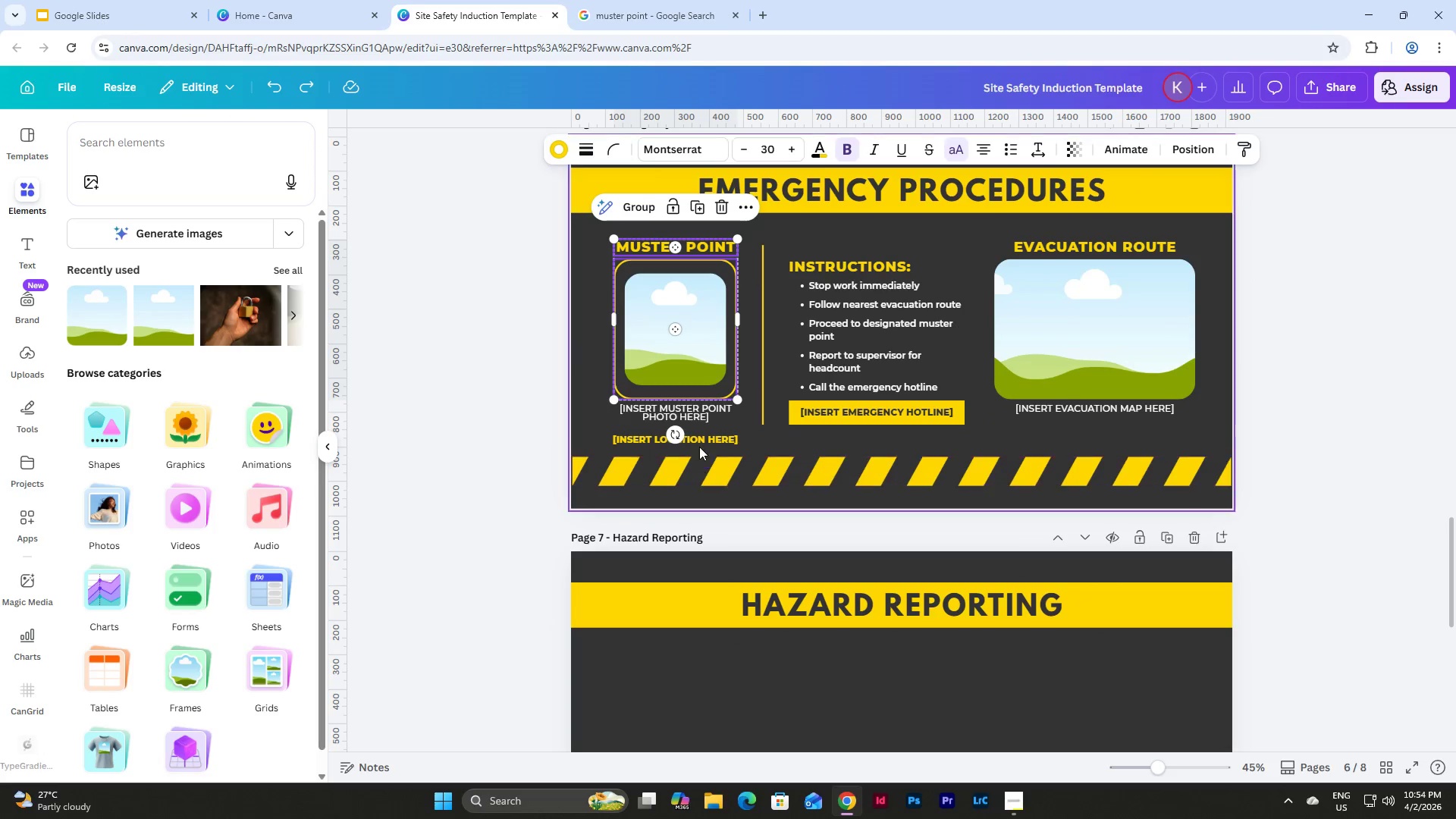 
scroll: coordinate [699, 447], scroll_direction: up, amount: 3.0
 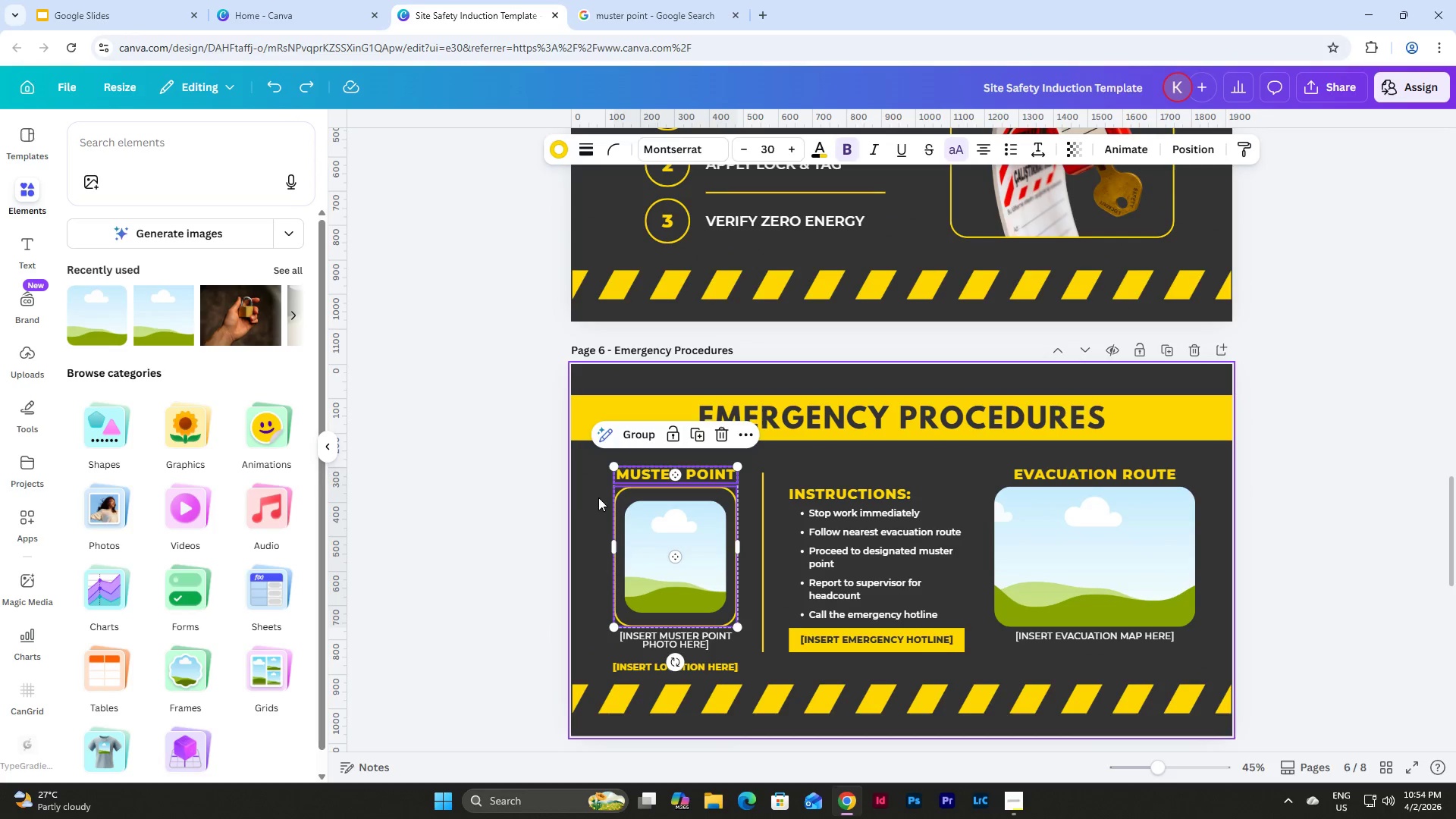 
left_click([576, 505])
 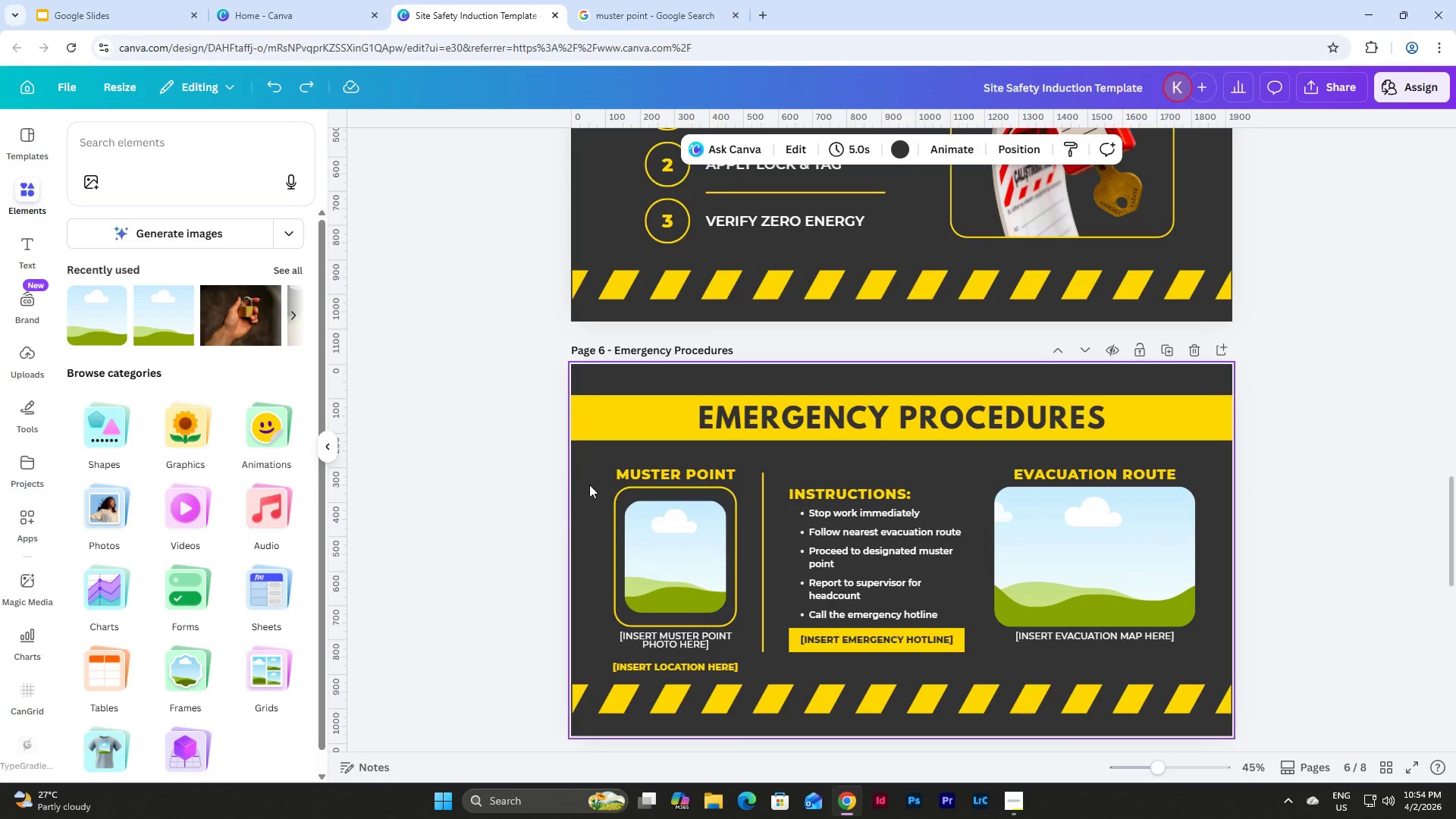 
left_click_drag(start_coordinate=[589, 483], to_coordinate=[598, 482])
 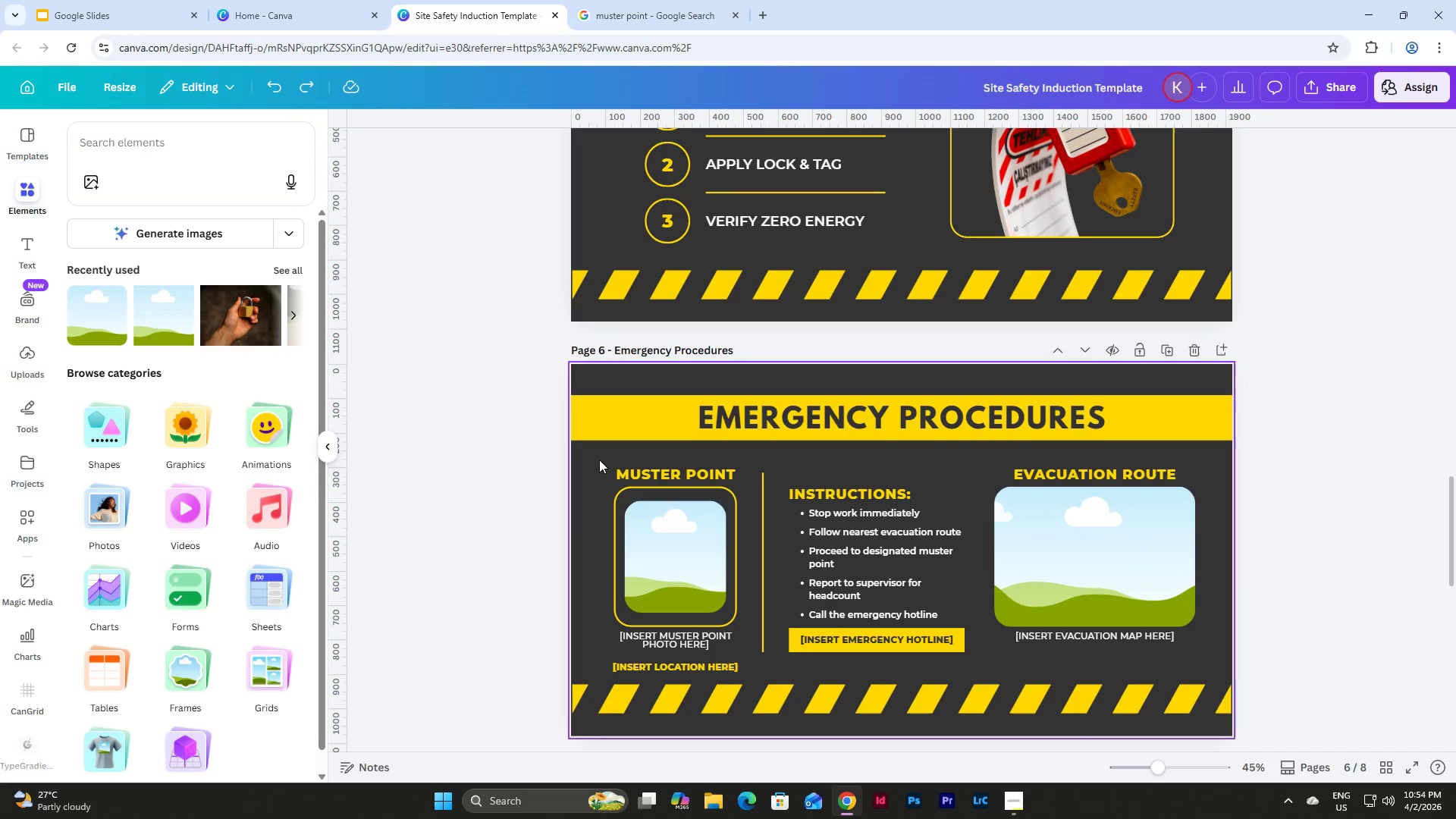 
left_click_drag(start_coordinate=[599, 459], to_coordinate=[713, 650])
 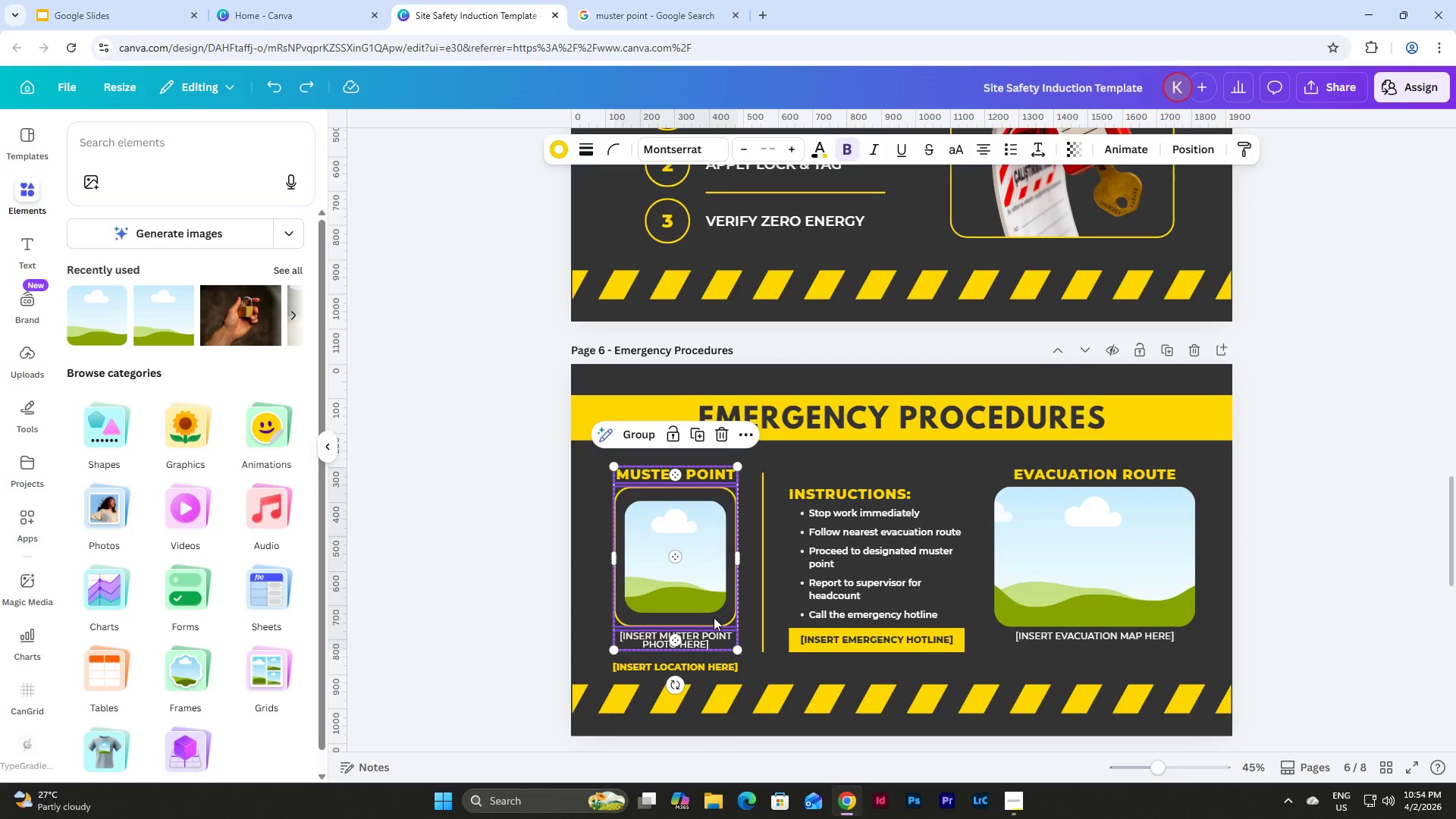 
key(Control+C)
 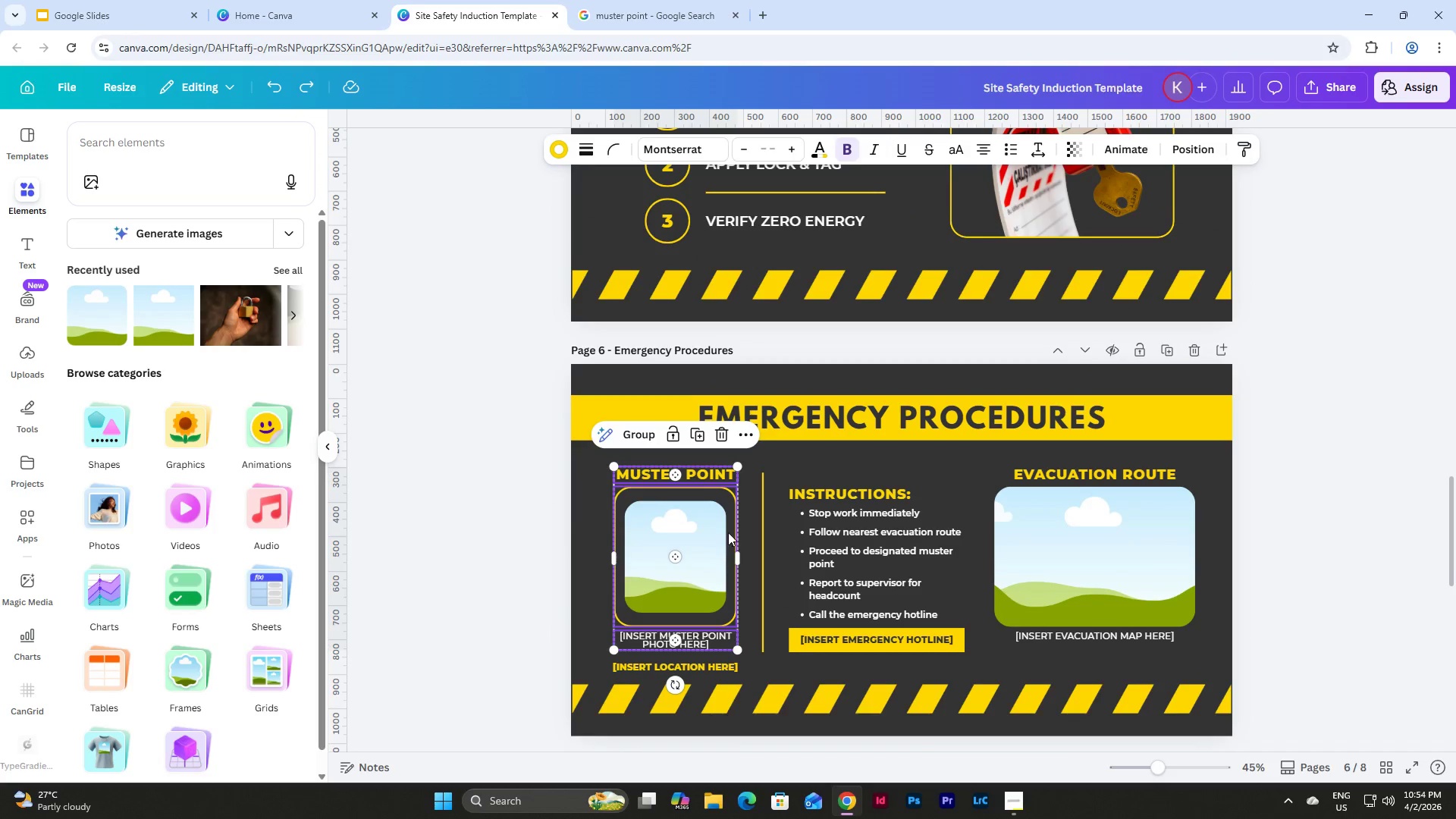 
left_click([735, 517])
 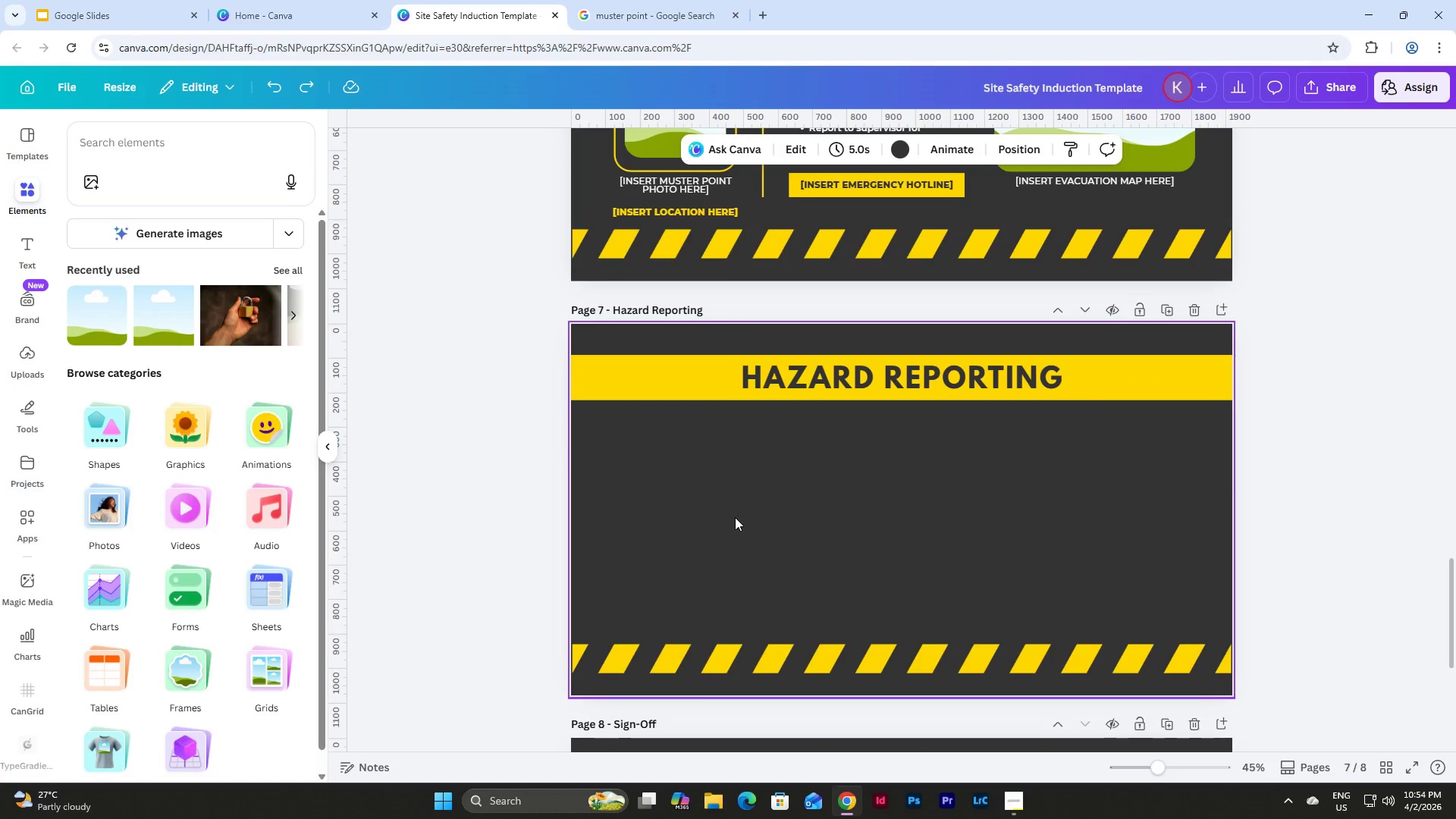 
scroll: coordinate [733, 519], scroll_direction: down, amount: 6.0
 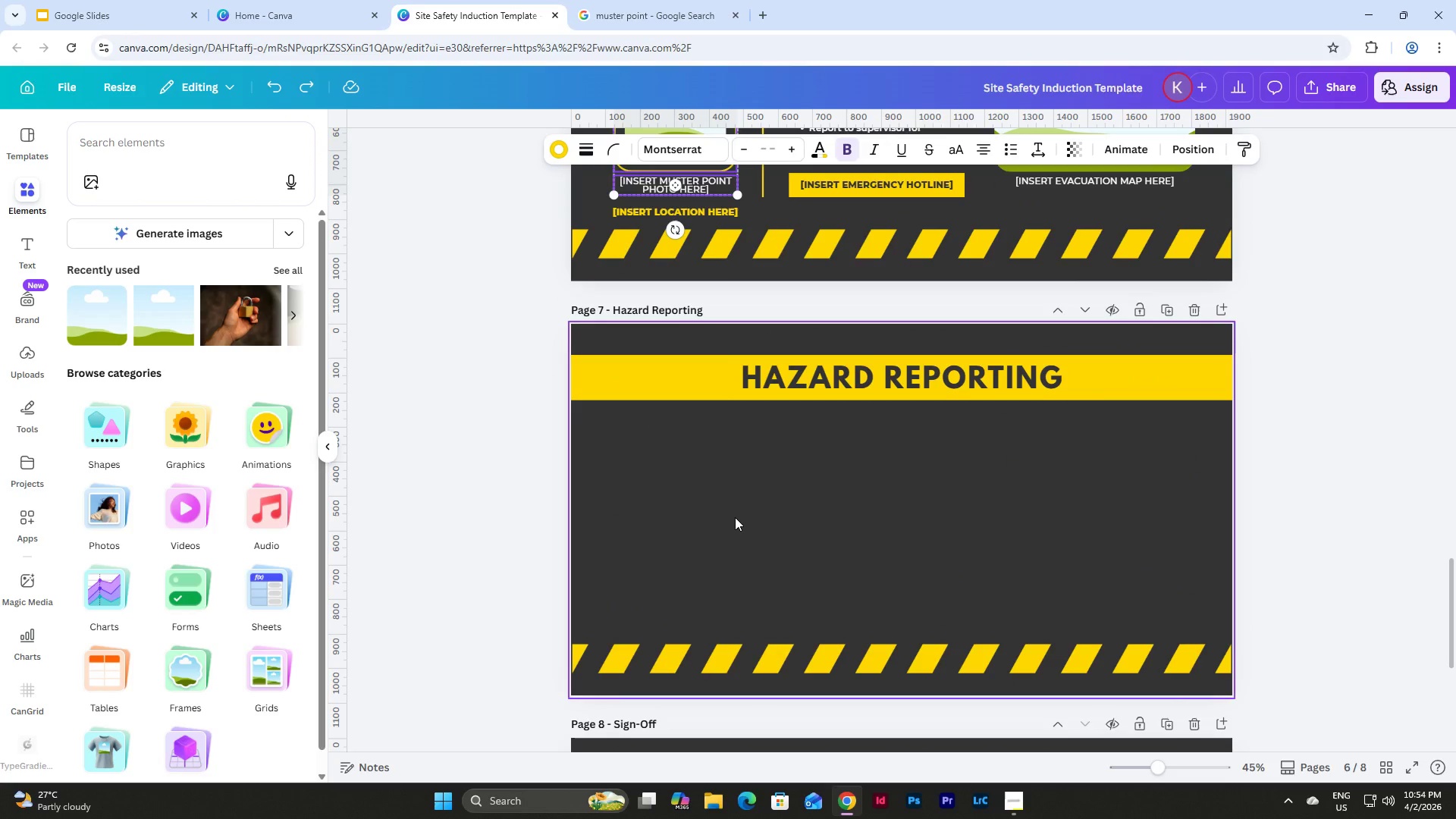 
key(Control+V)
 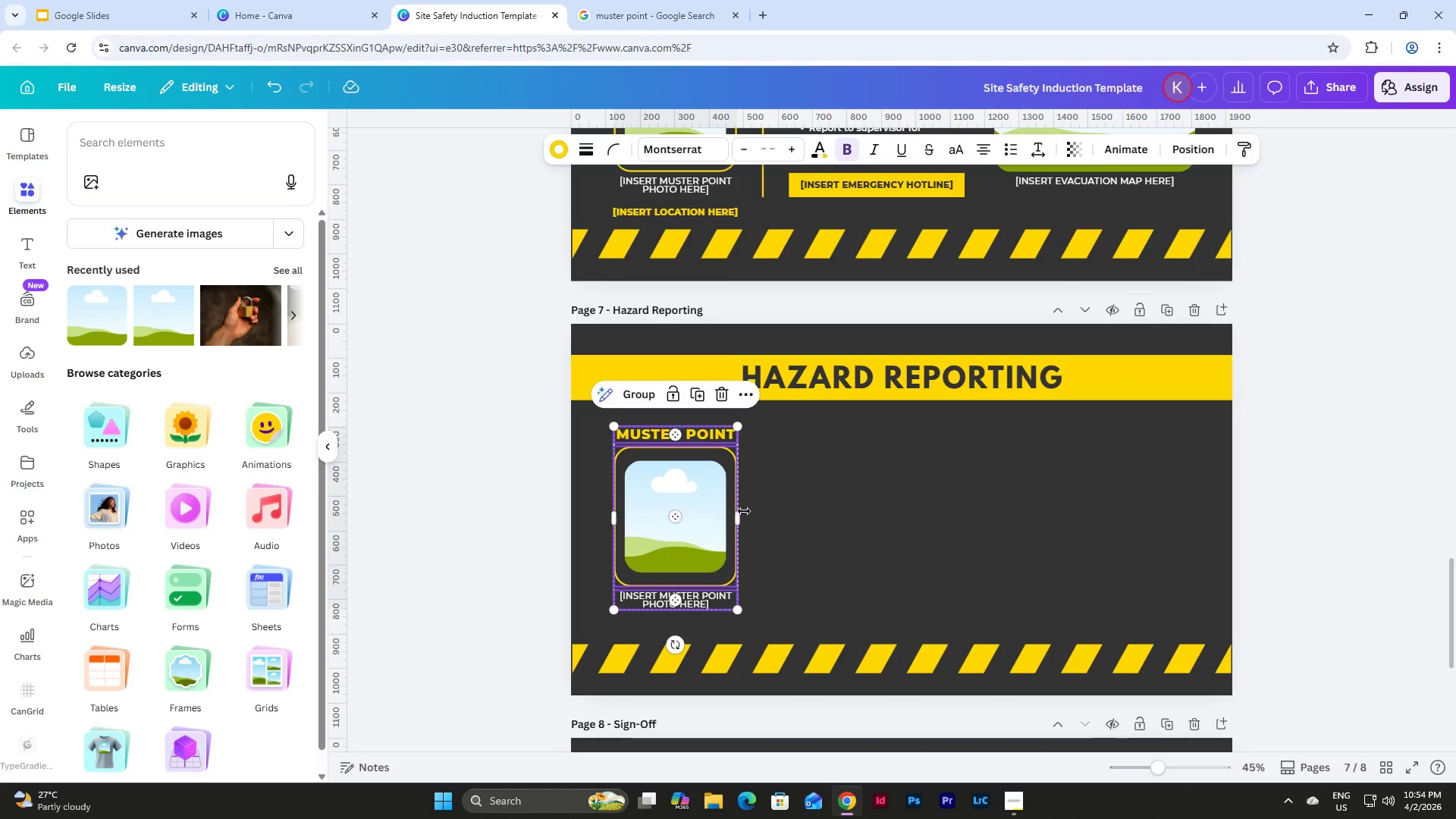 
left_click([792, 494])
 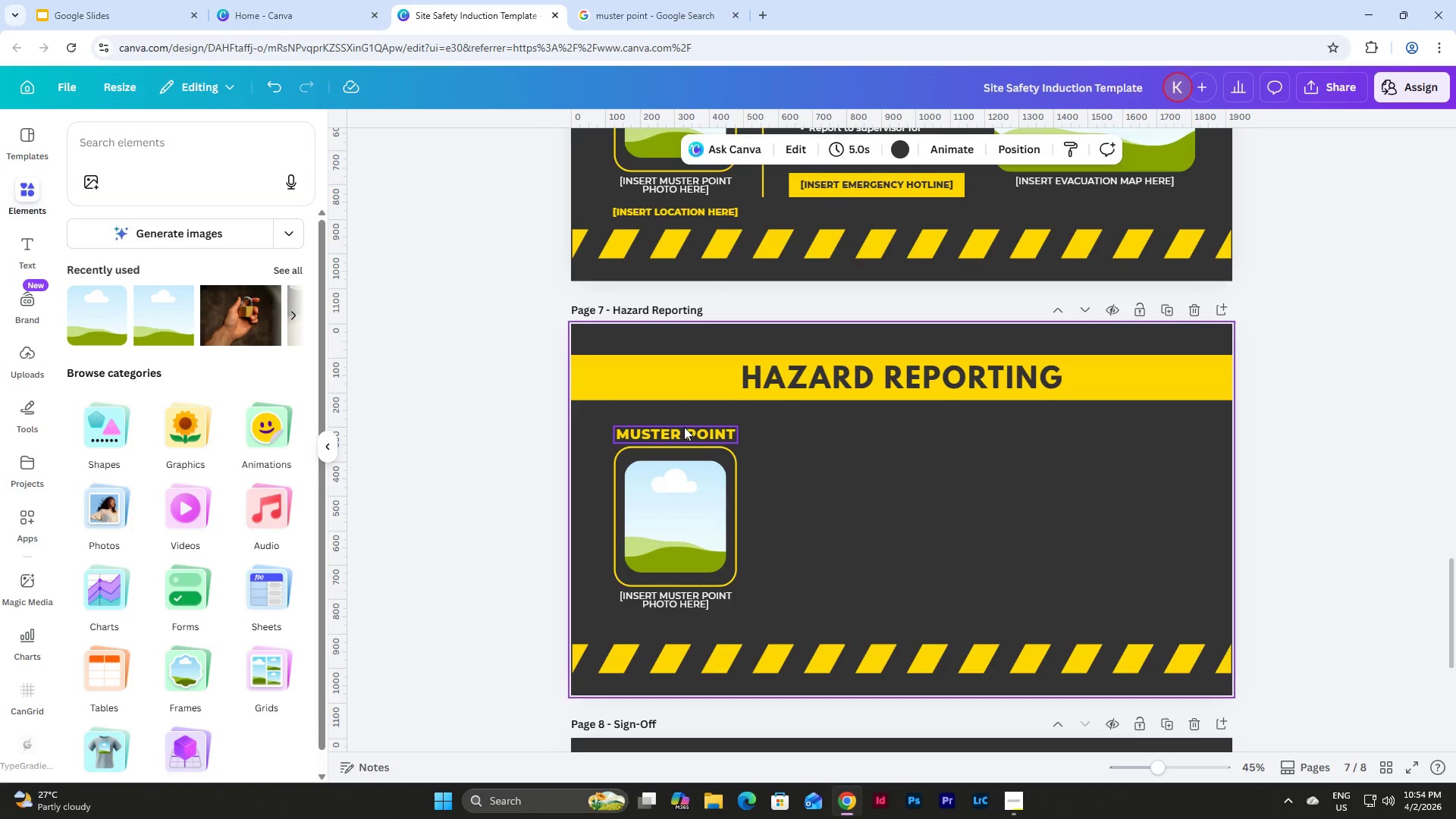 
double_click([684, 427])
 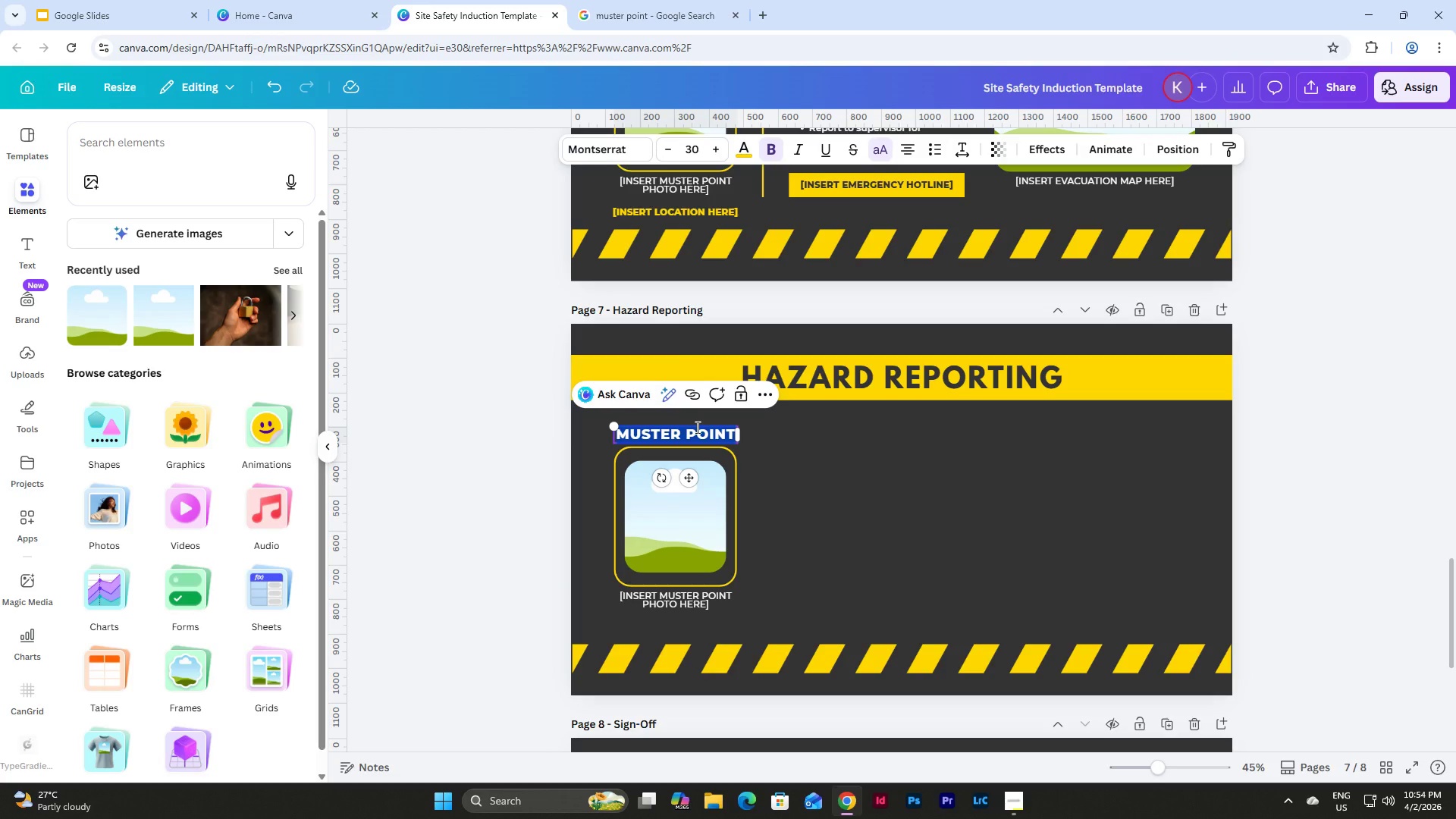 
type(SCAN TO REPORT)
 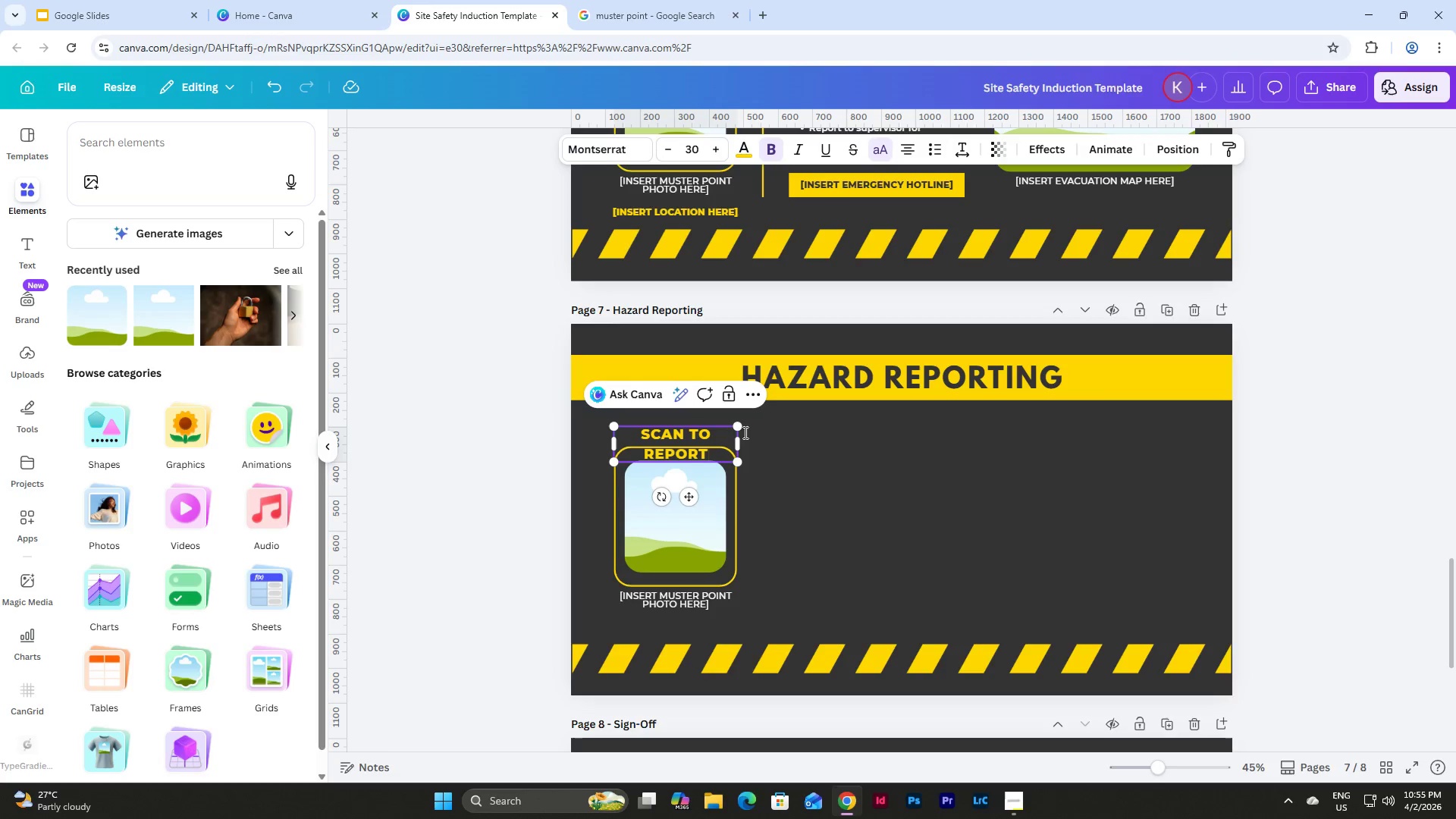 
left_click([792, 456])
 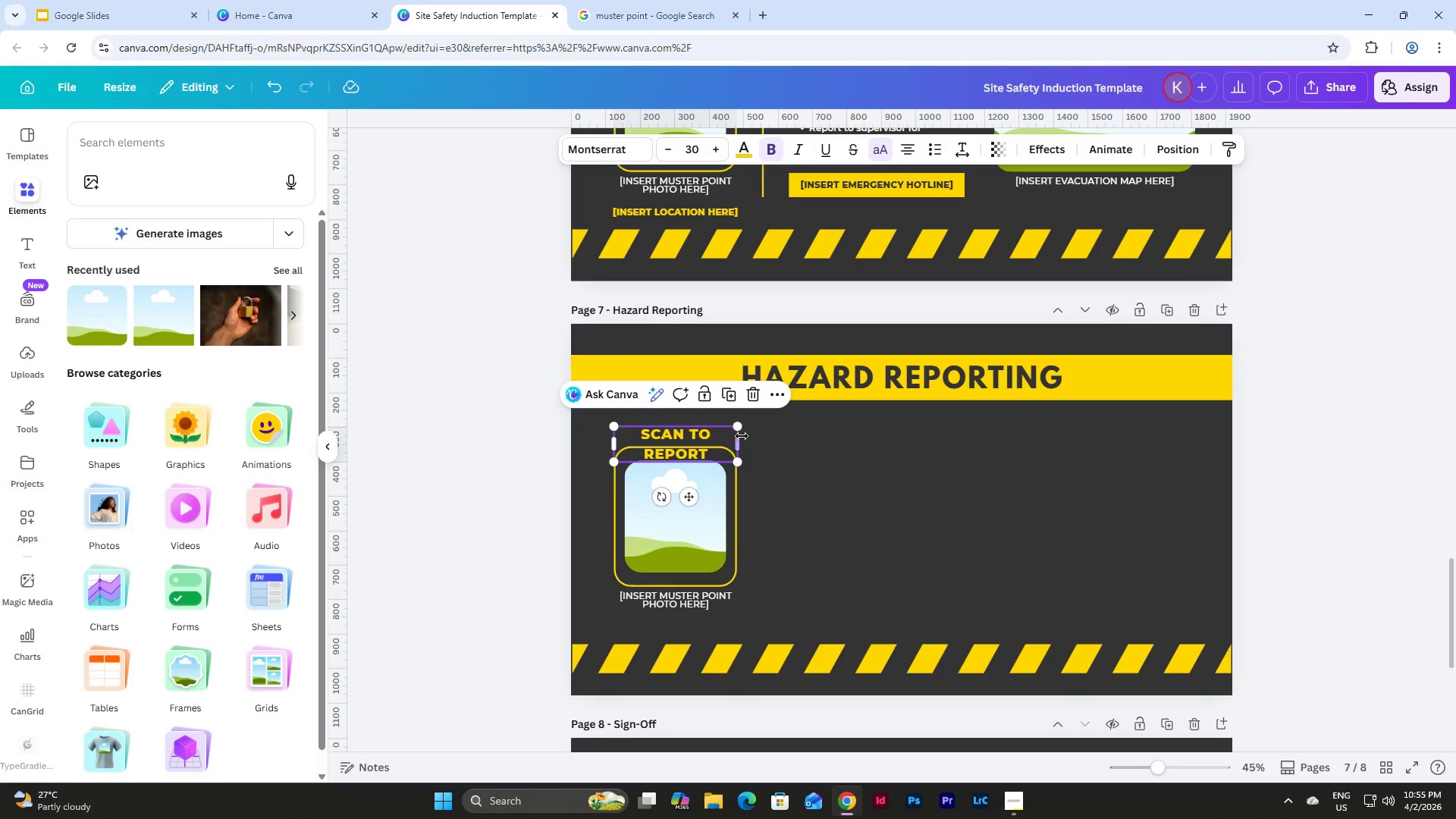 
left_click_drag(start_coordinate=[742, 436], to_coordinate=[765, 436])
 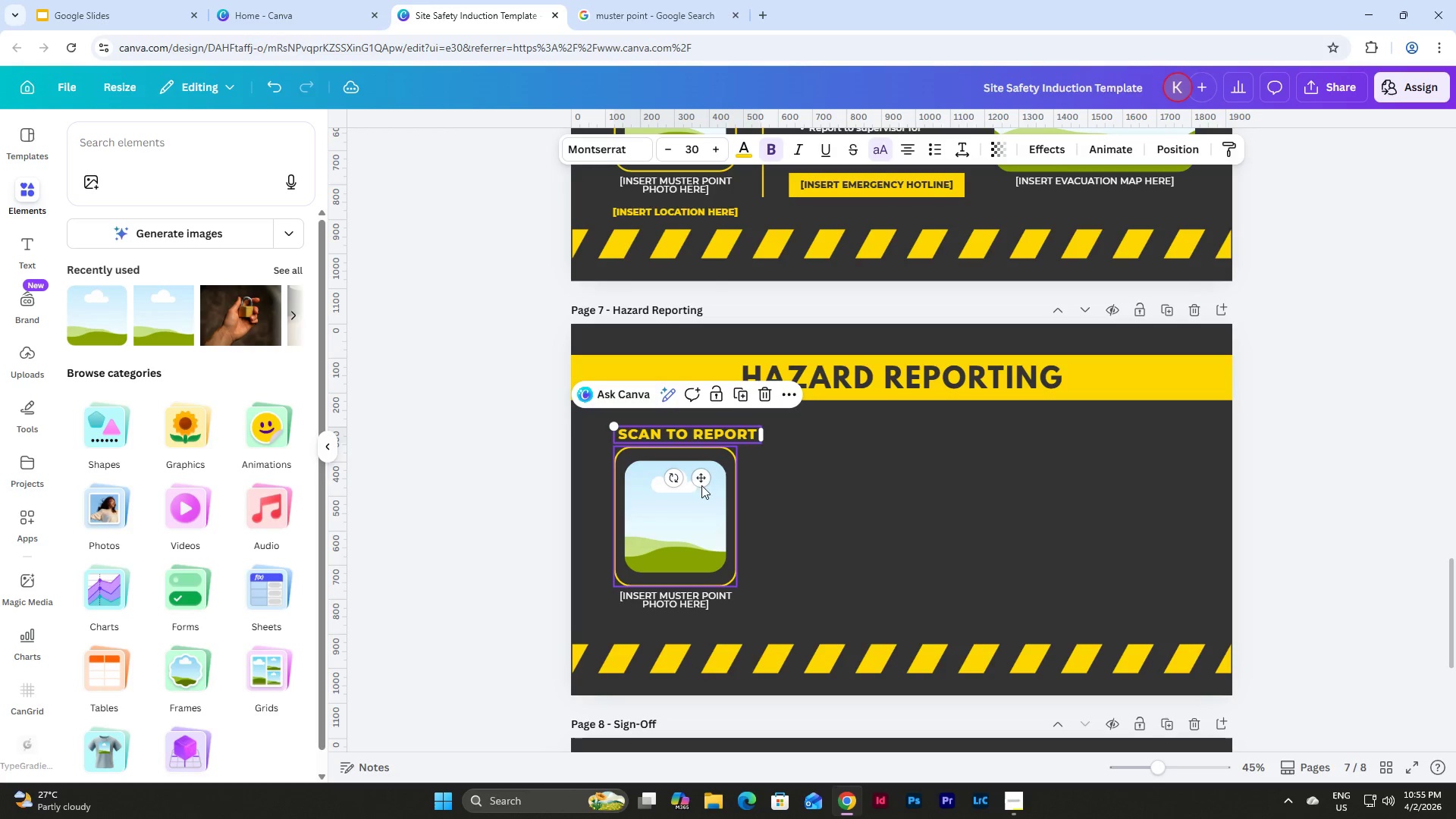 
left_click_drag(start_coordinate=[701, 479], to_coordinate=[689, 479])
 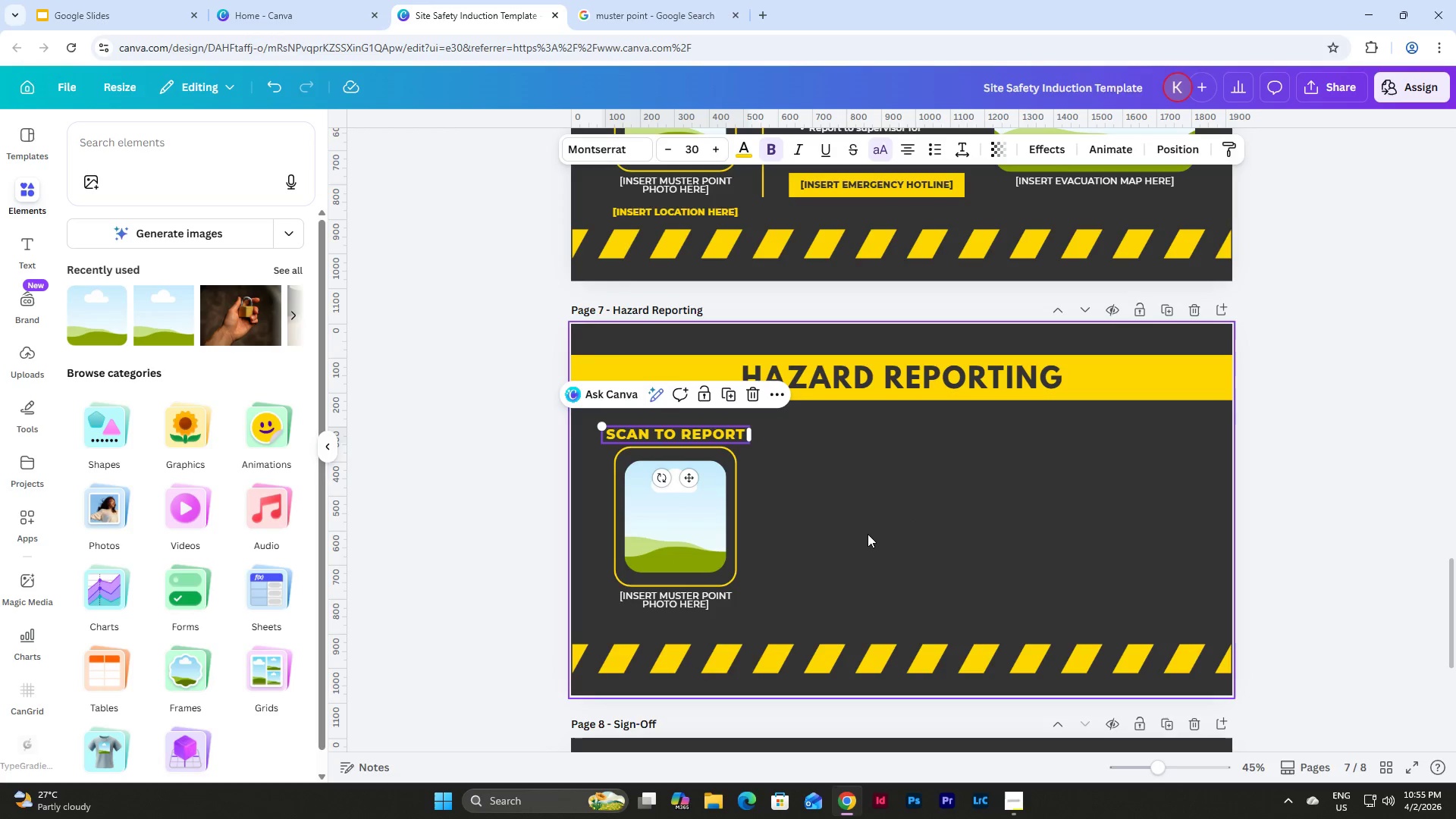 
left_click([846, 563])
 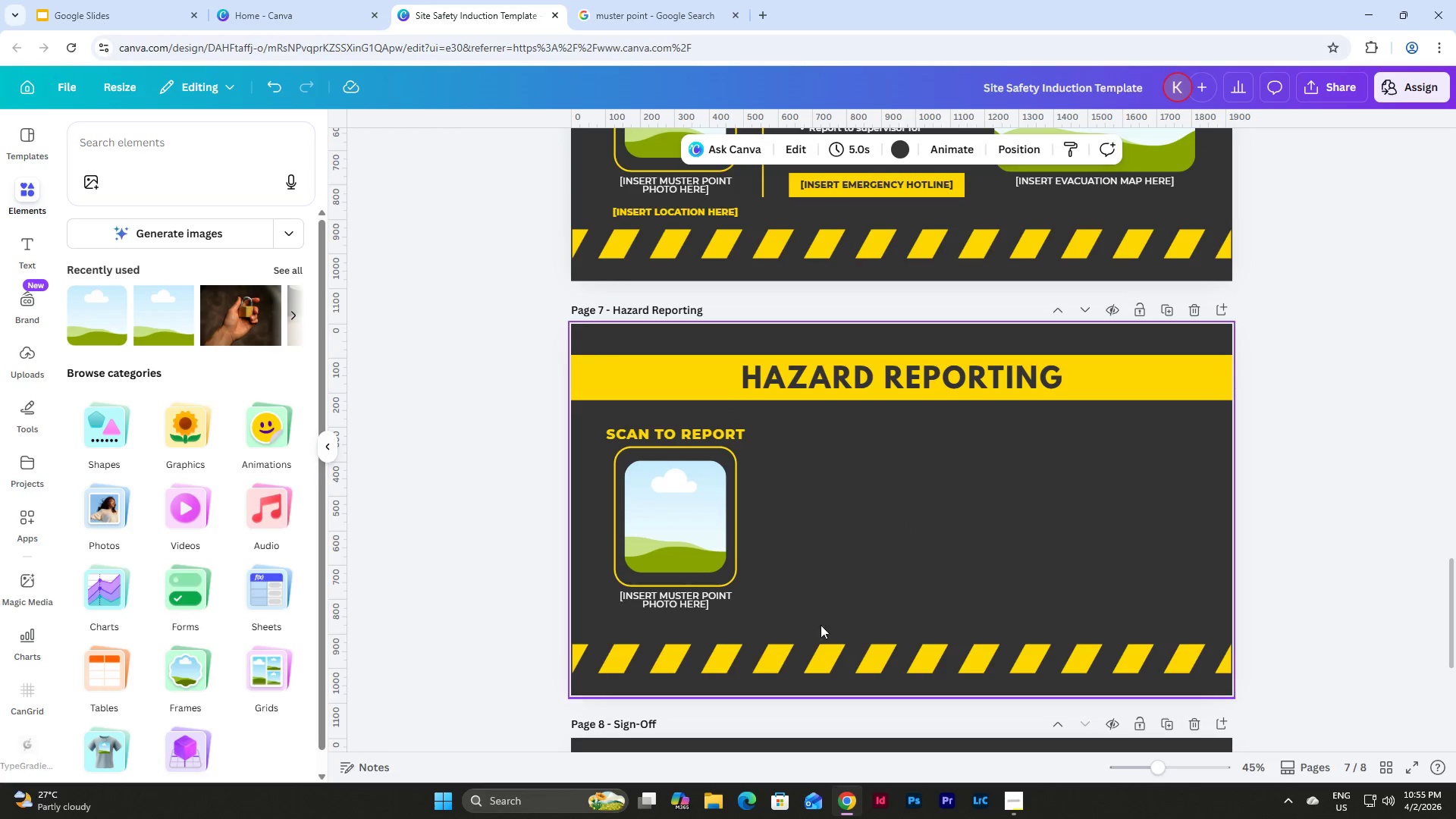 
left_click_drag(start_coordinate=[805, 627], to_coordinate=[554, 423])
 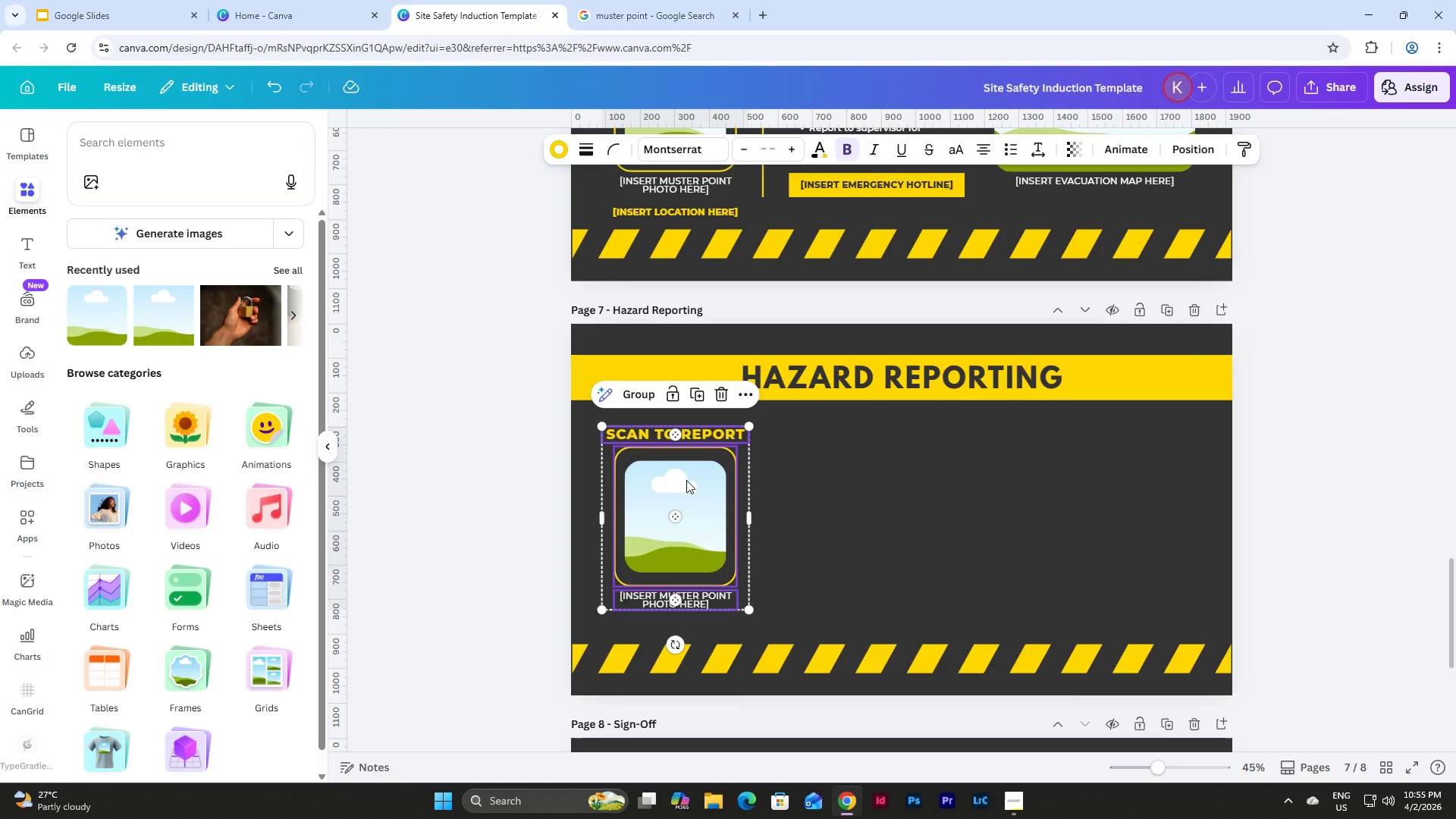 
left_click_drag(start_coordinate=[686, 480], to_coordinate=[693, 480])
 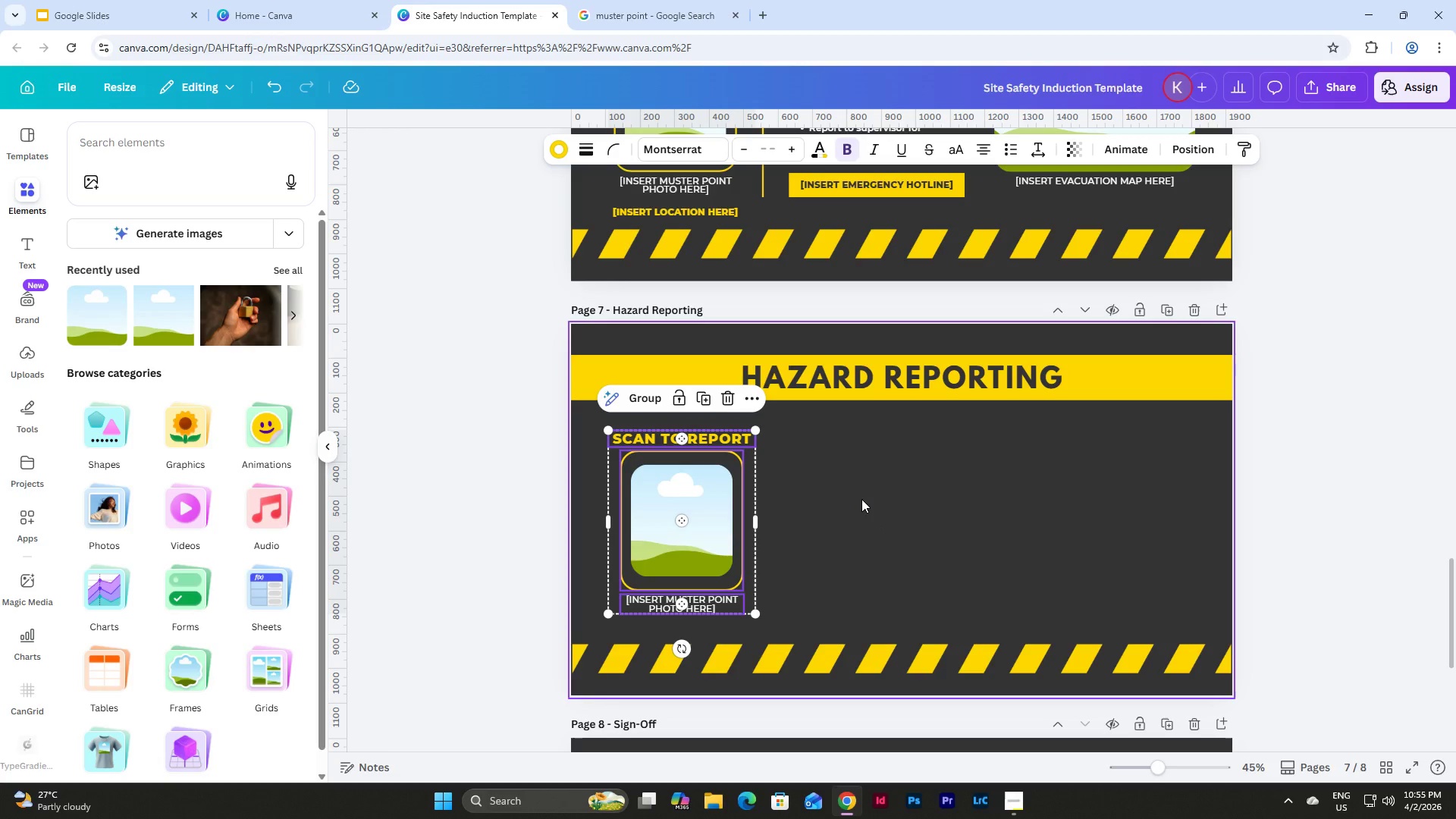 
key(Control+Z)
 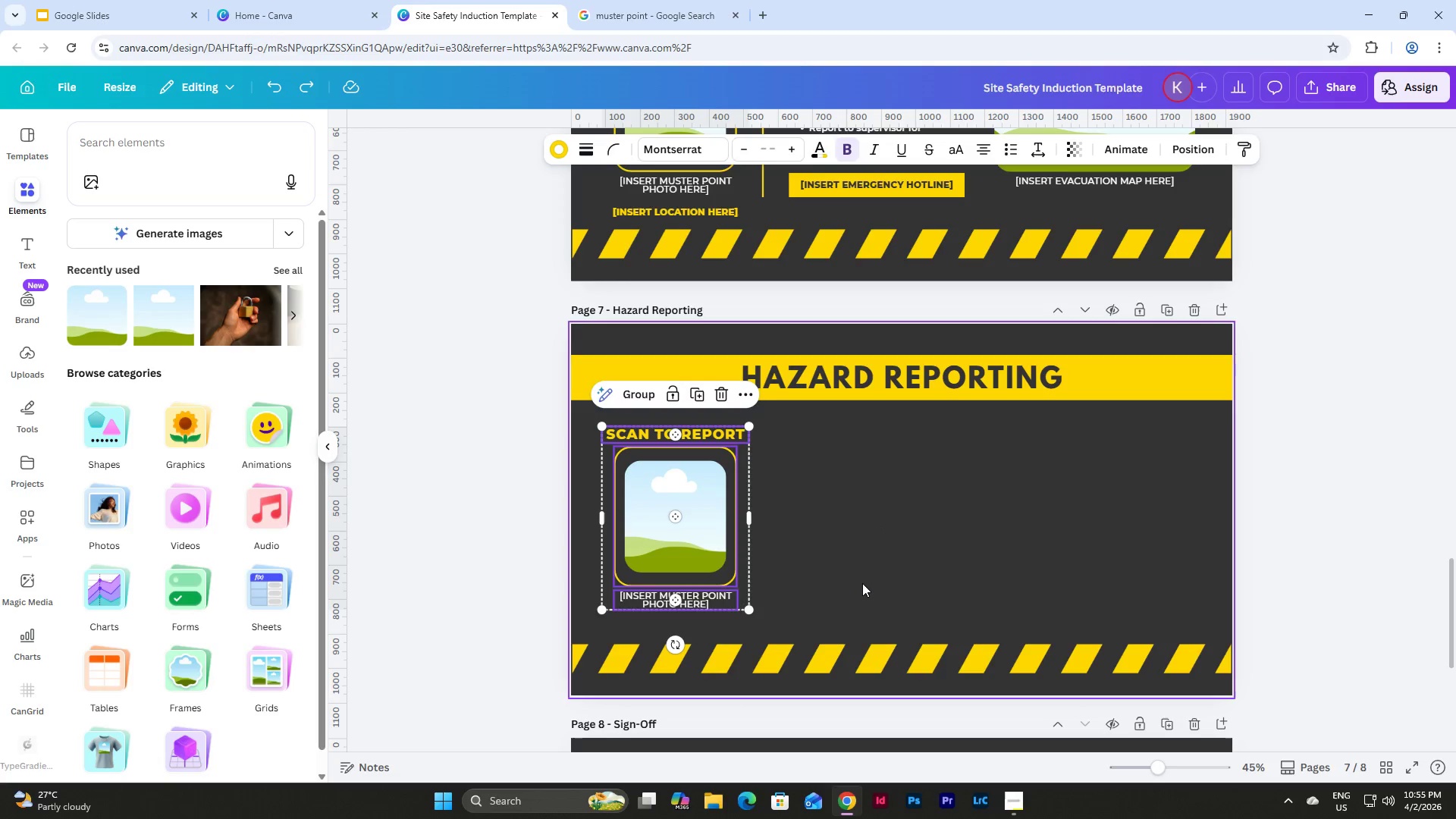 
left_click([862, 591])
 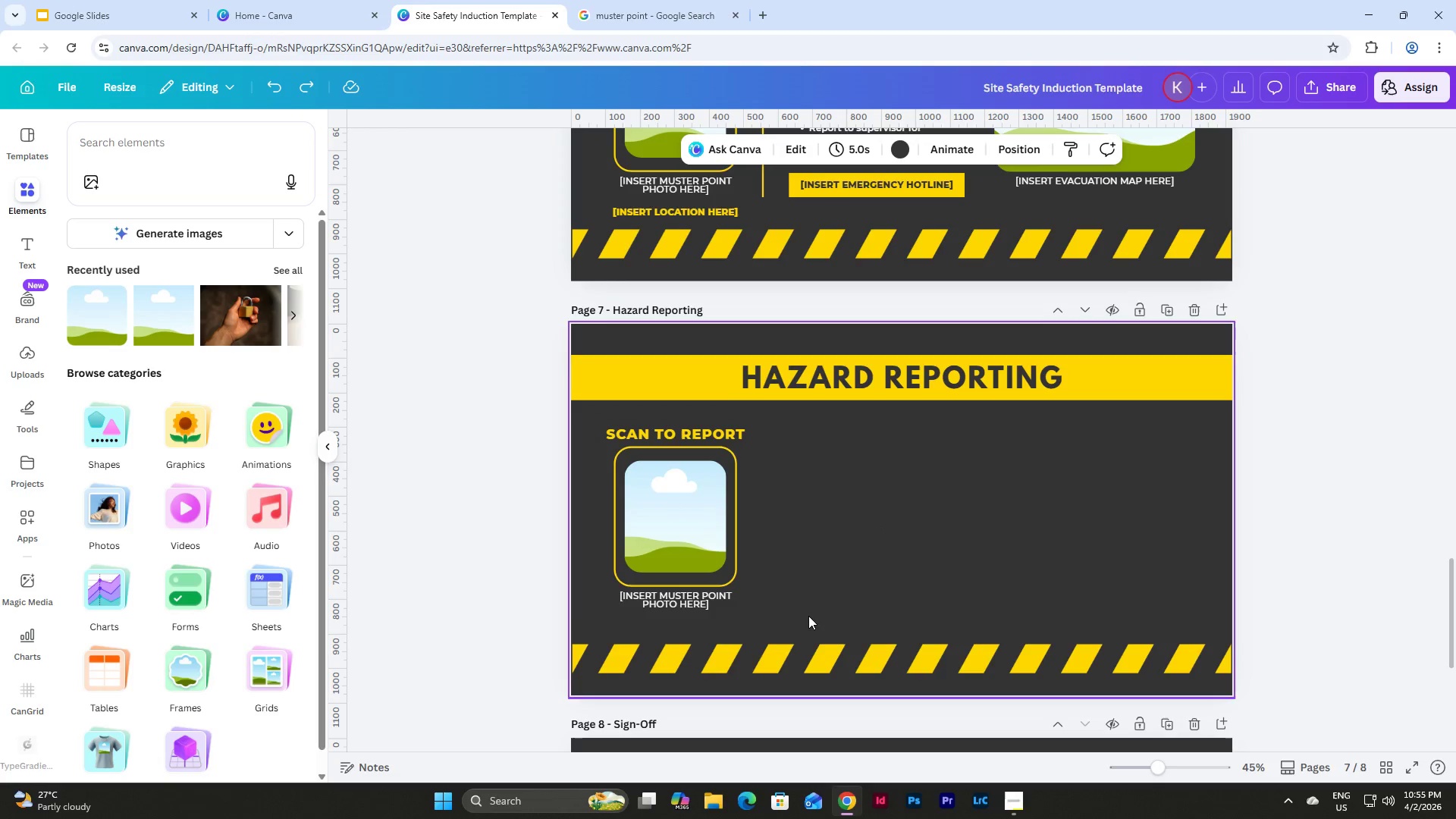 
left_click_drag(start_coordinate=[808, 616], to_coordinate=[573, 430])
 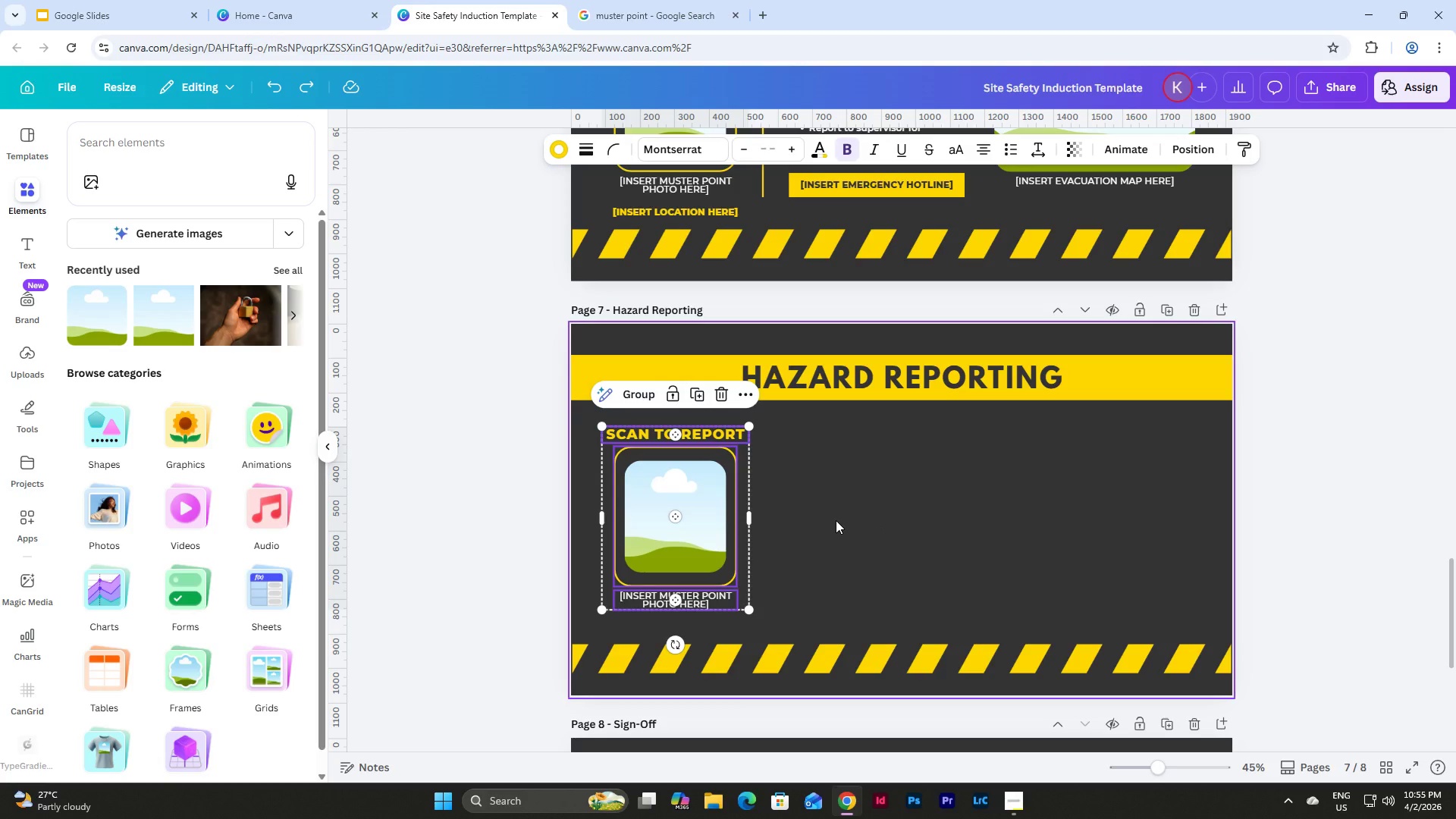 
key(Shift+ArrowRight)
 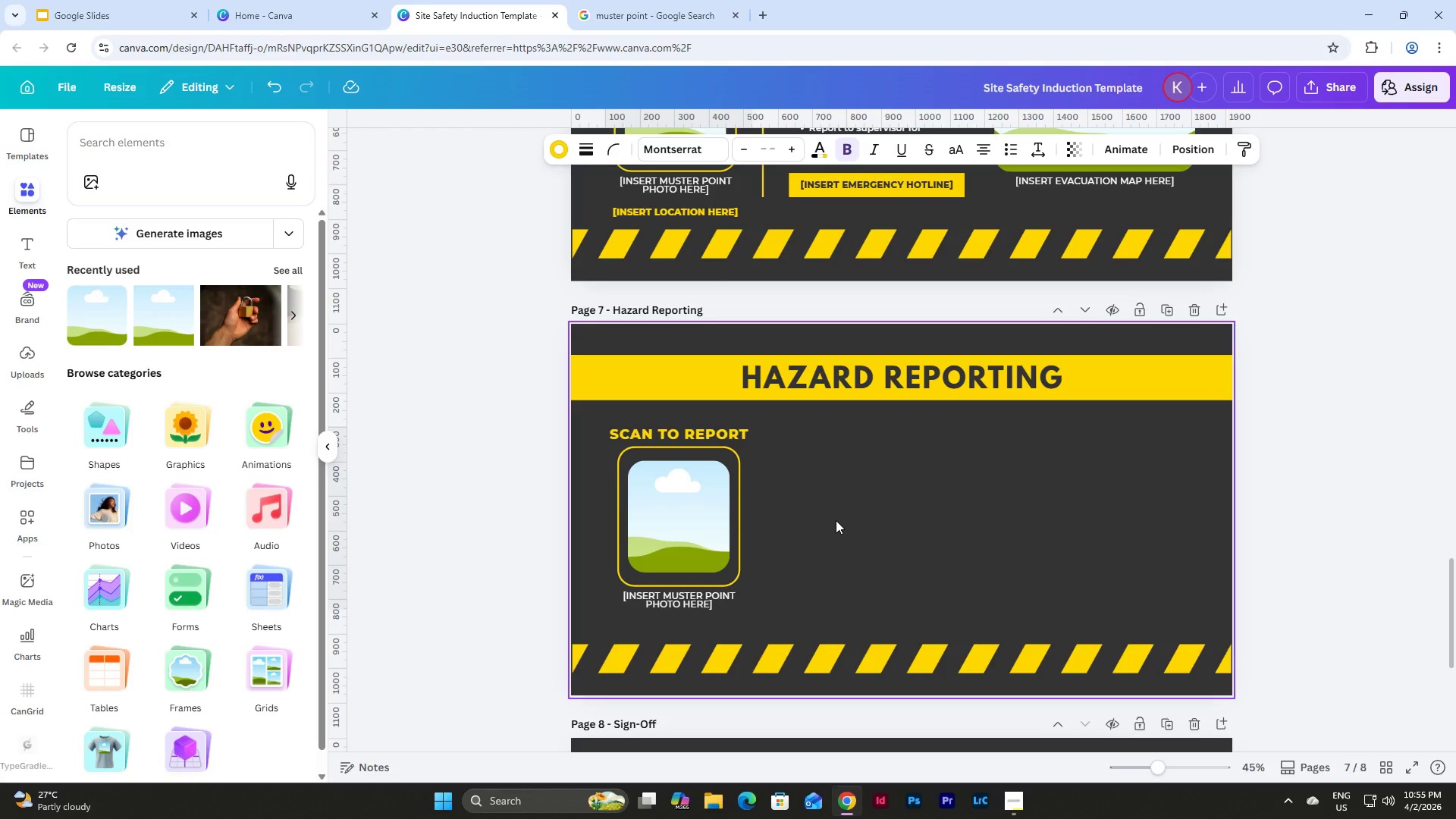 
key(Shift+ArrowRight)
 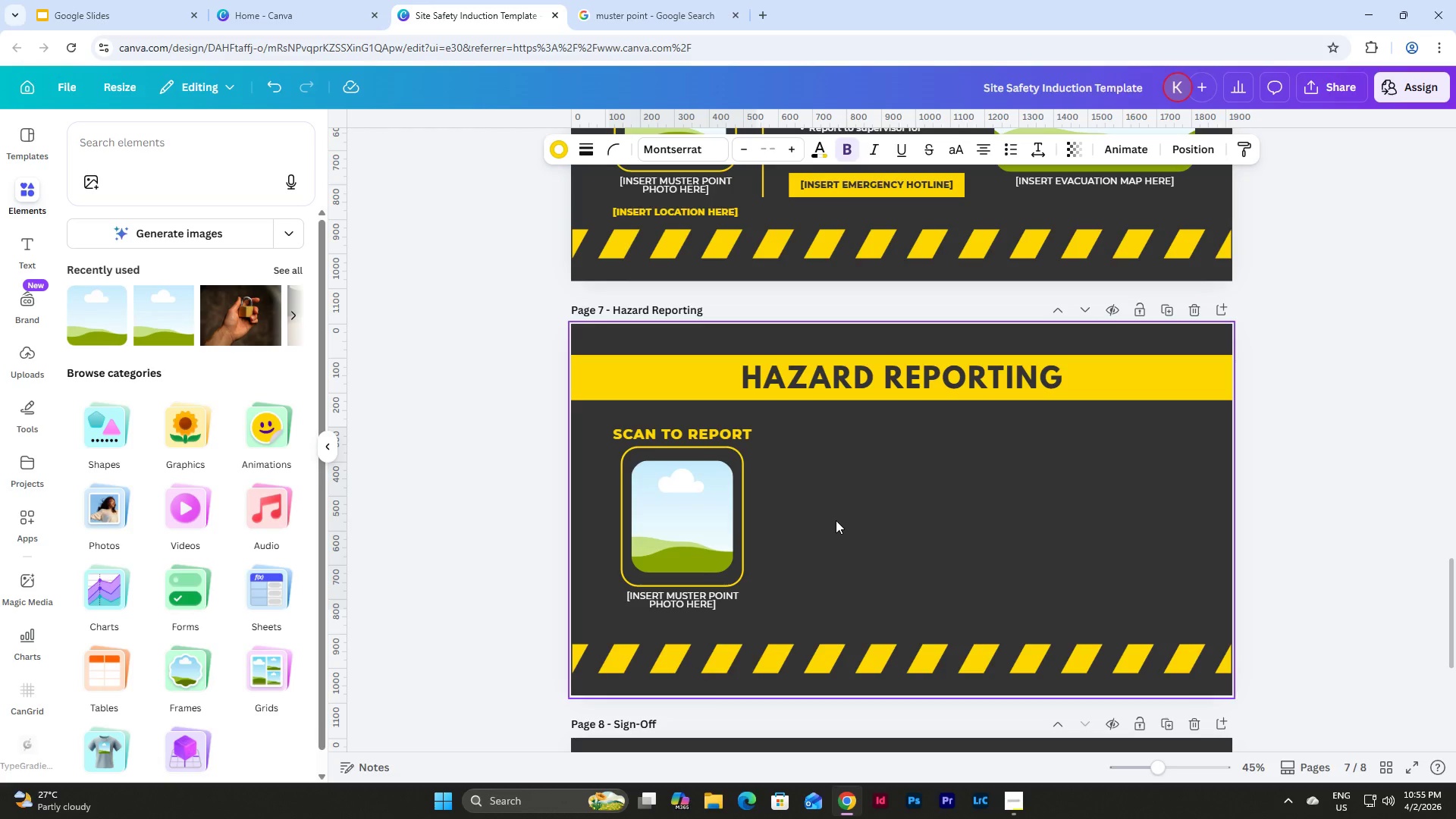 
key(Shift+ArrowRight)
 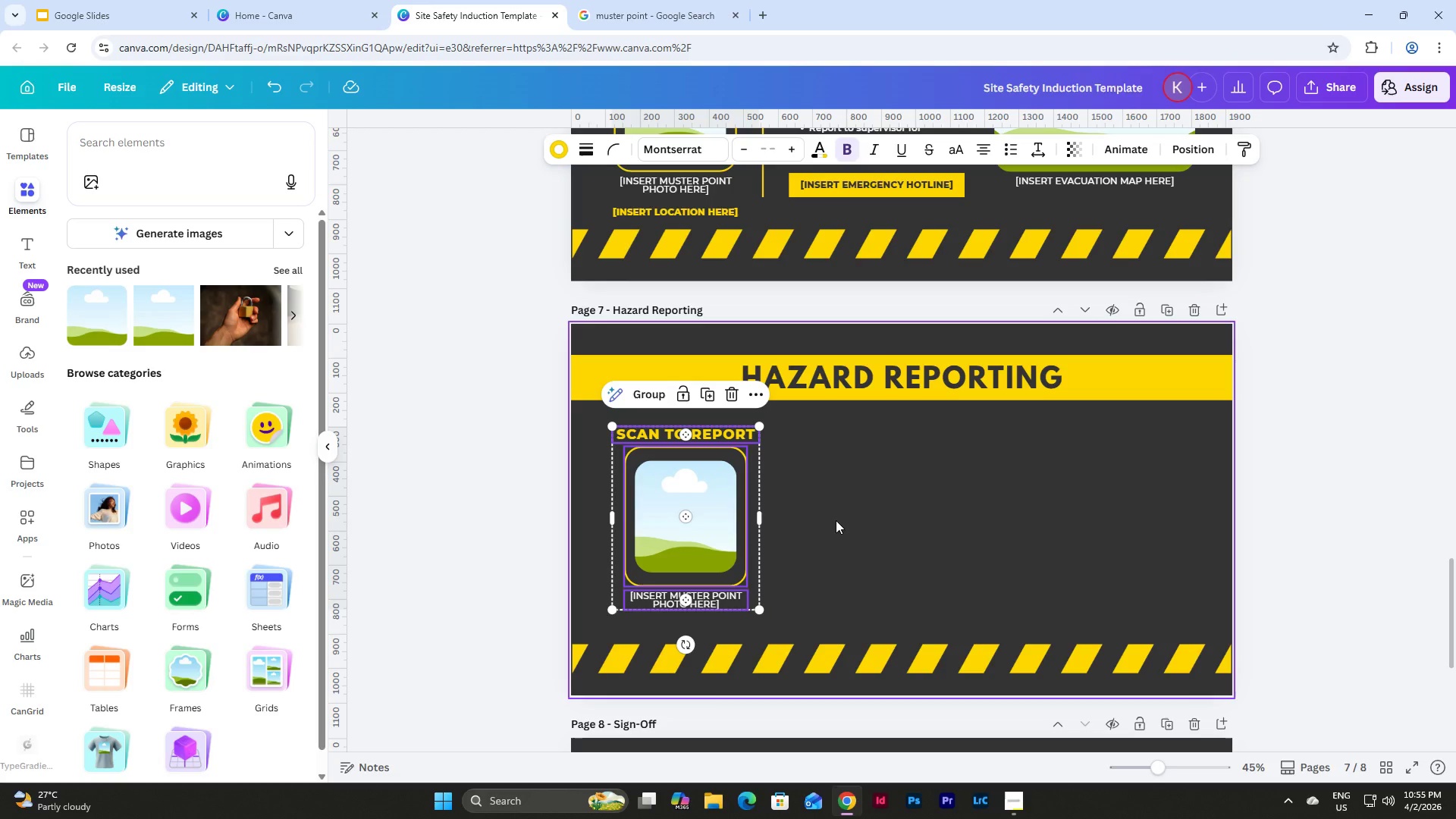 
left_click([827, 565])
 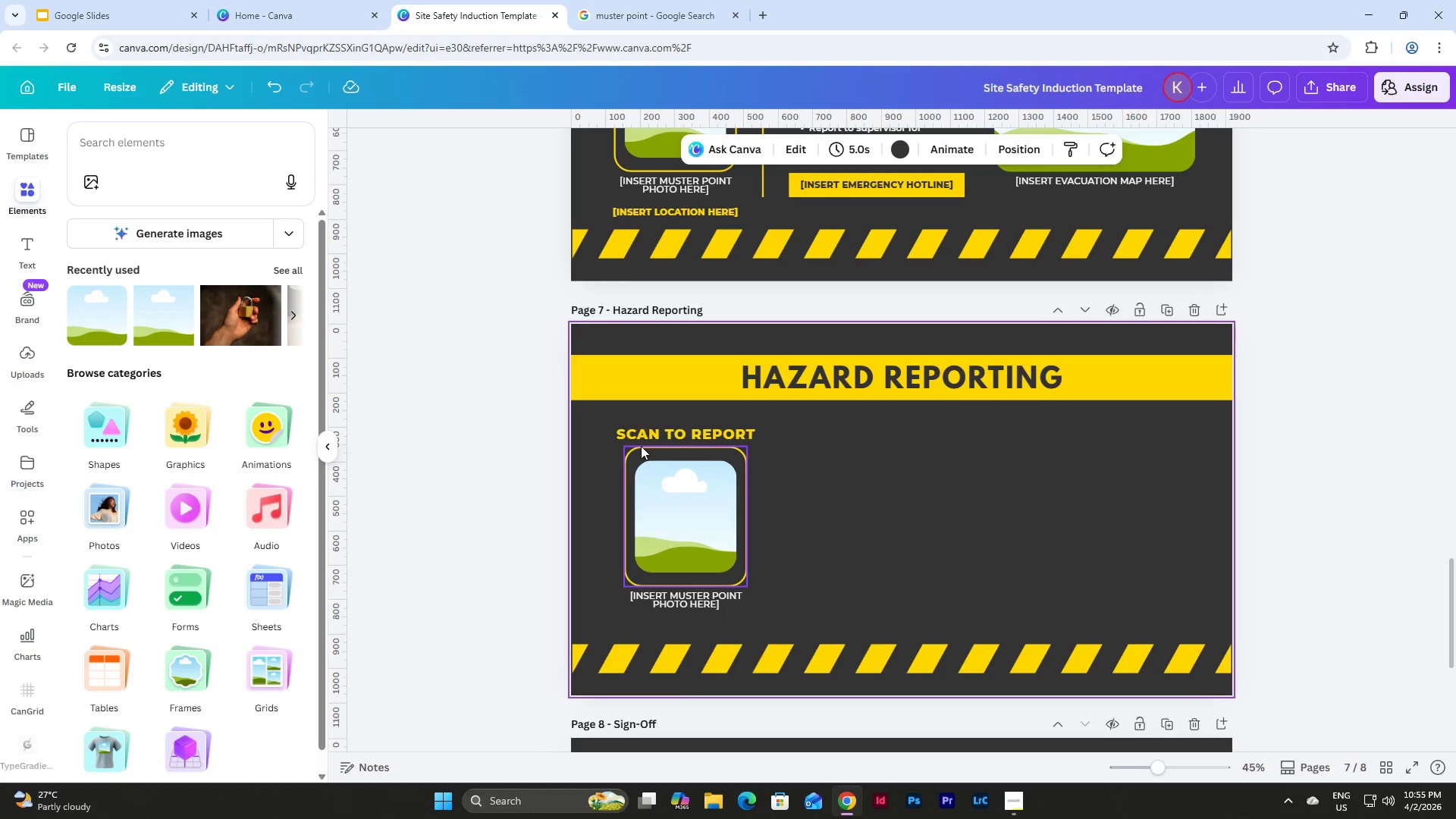 
left_click([620, 427])
 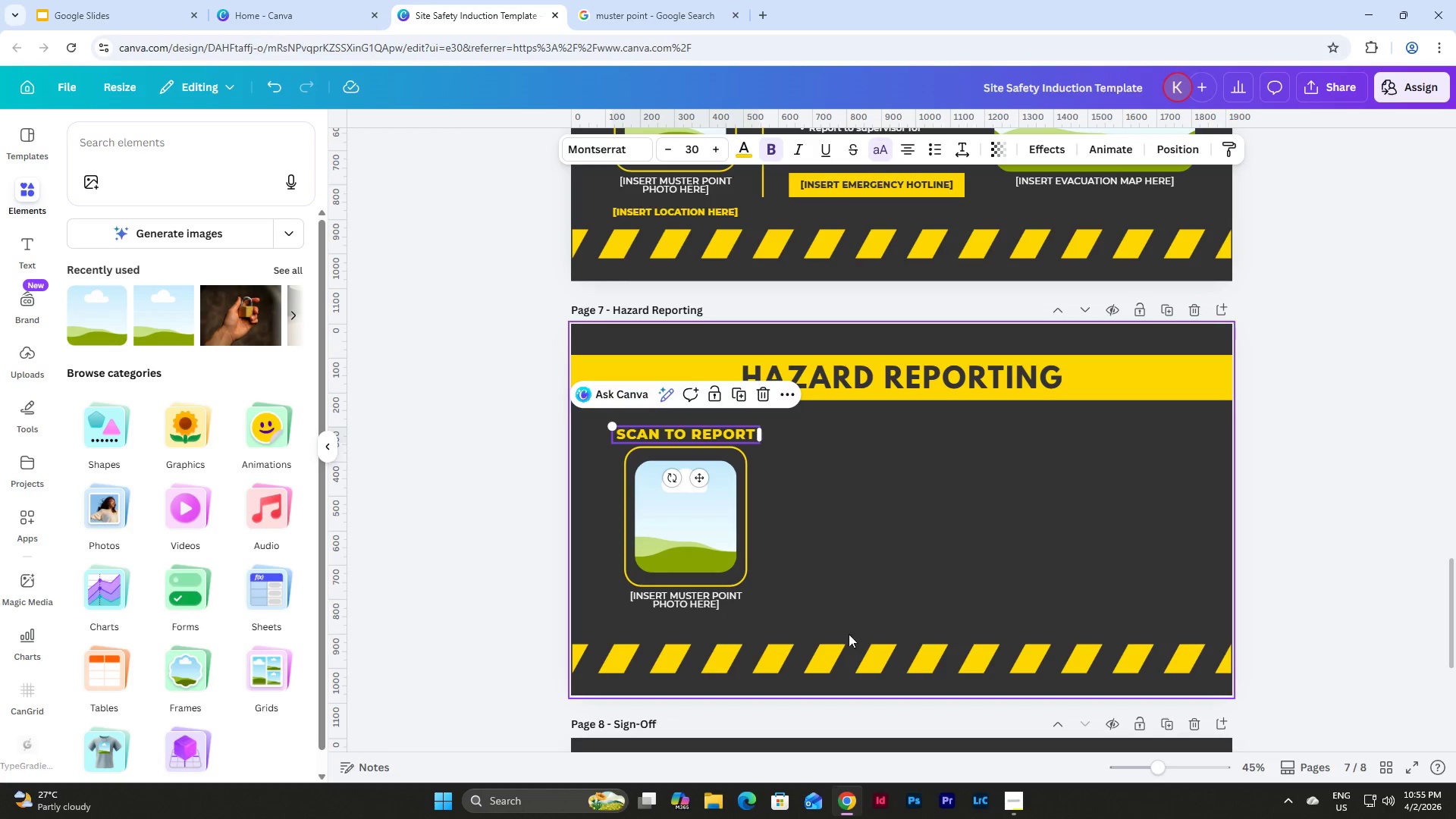 
left_click_drag(start_coordinate=[846, 637], to_coordinate=[582, 424])
 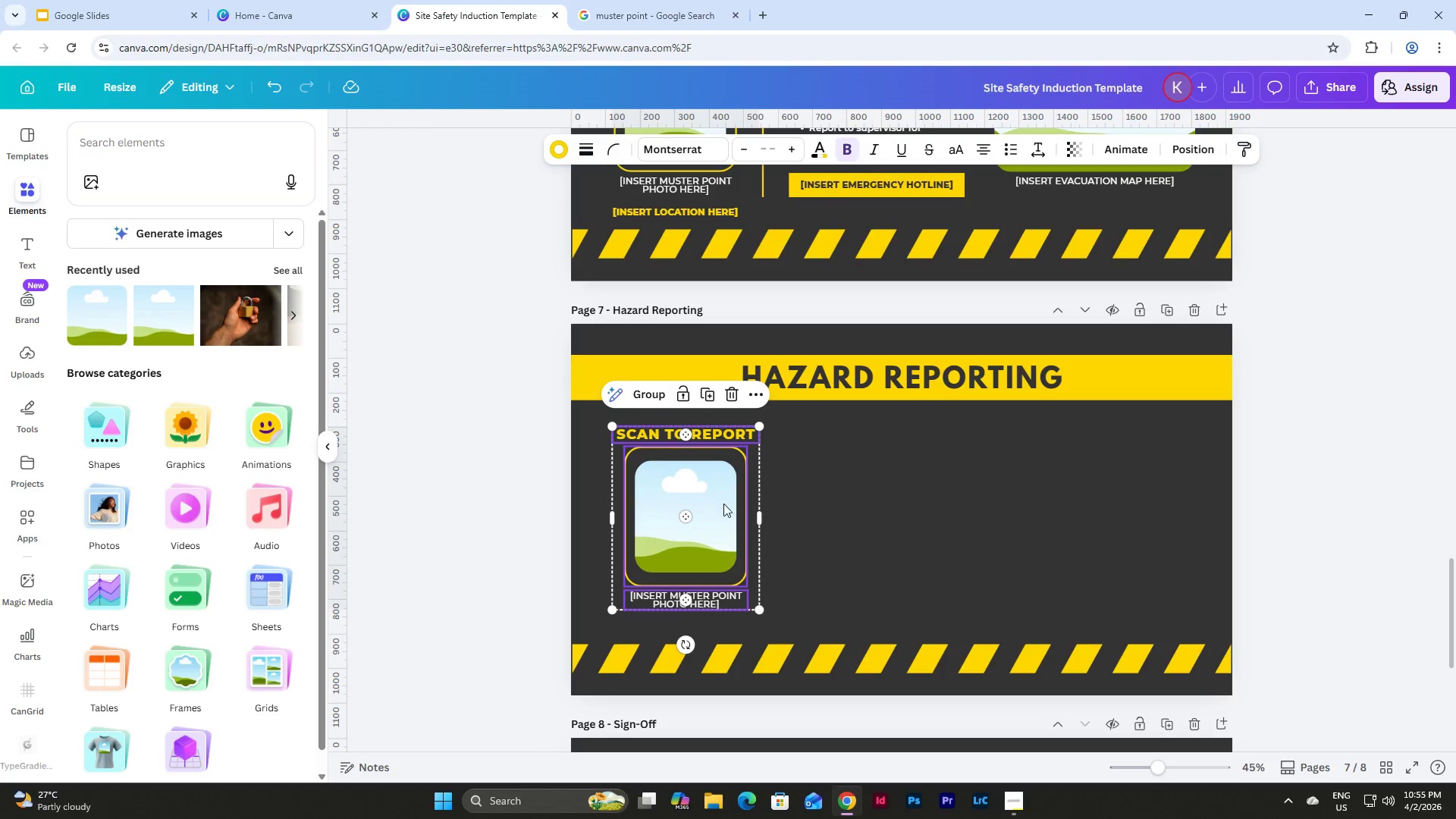 
left_click_drag(start_coordinate=[723, 504], to_coordinate=[718, 504])
 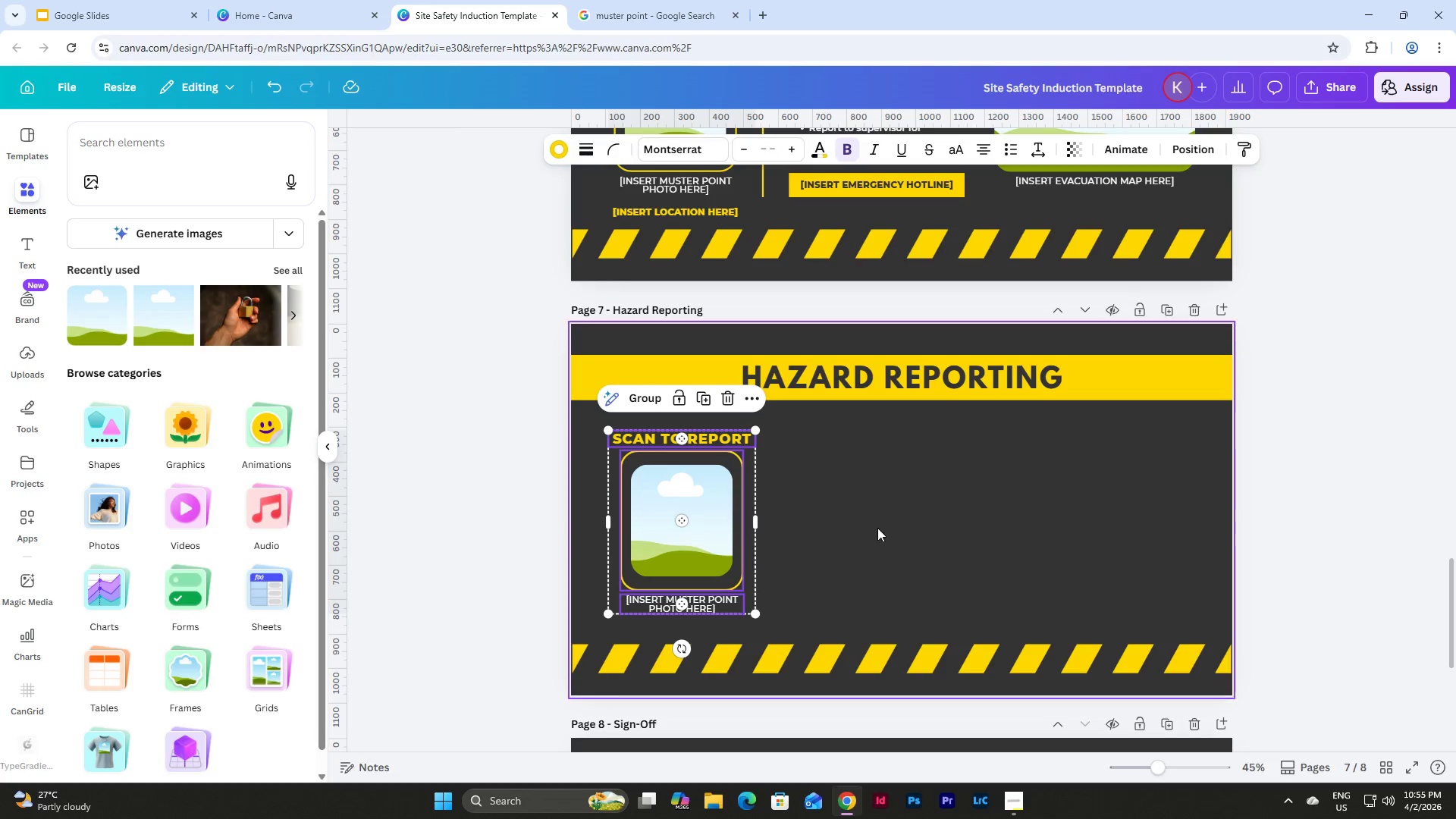 
key(Control+Z)
 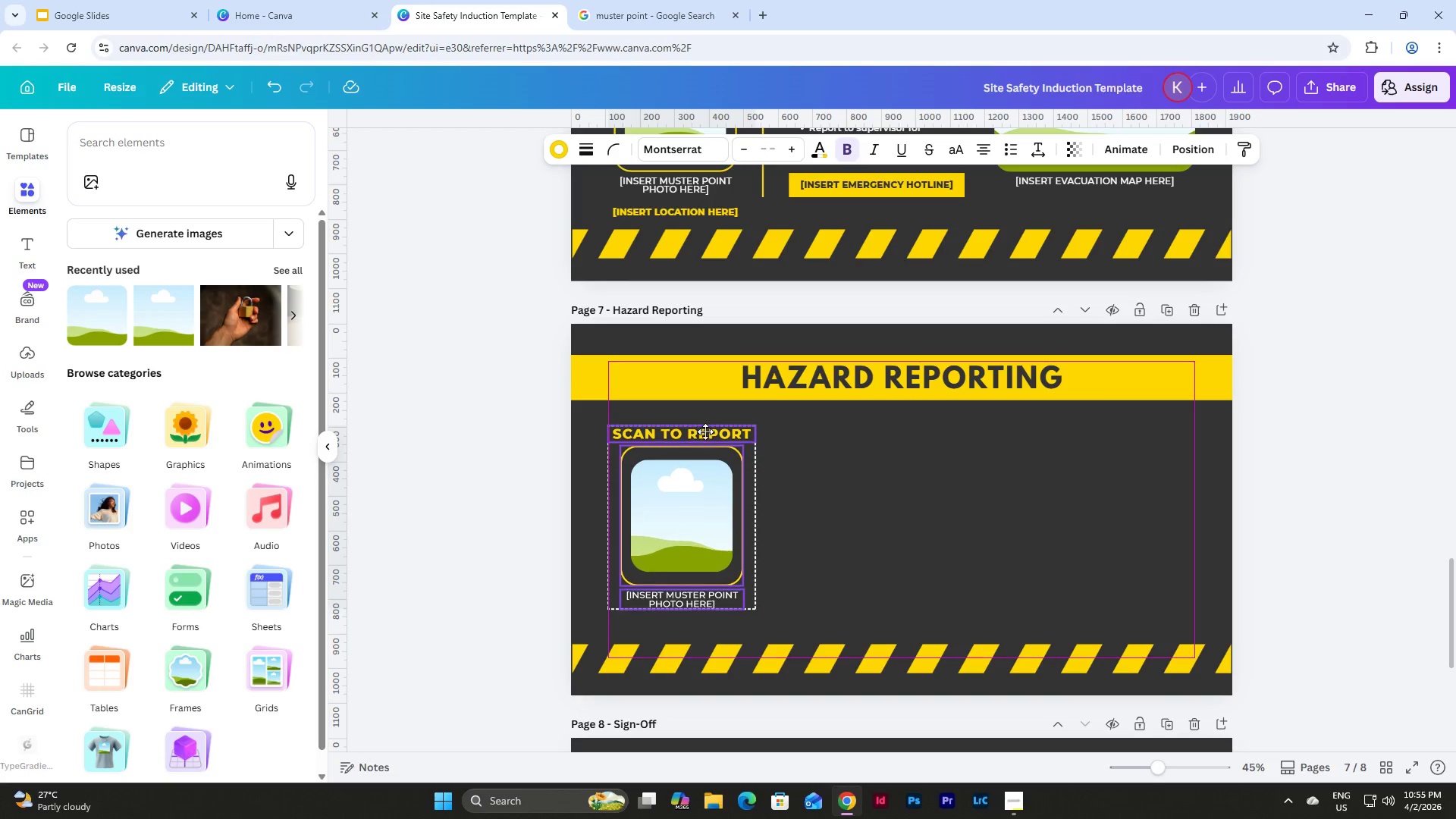 
key(Control+Z)
 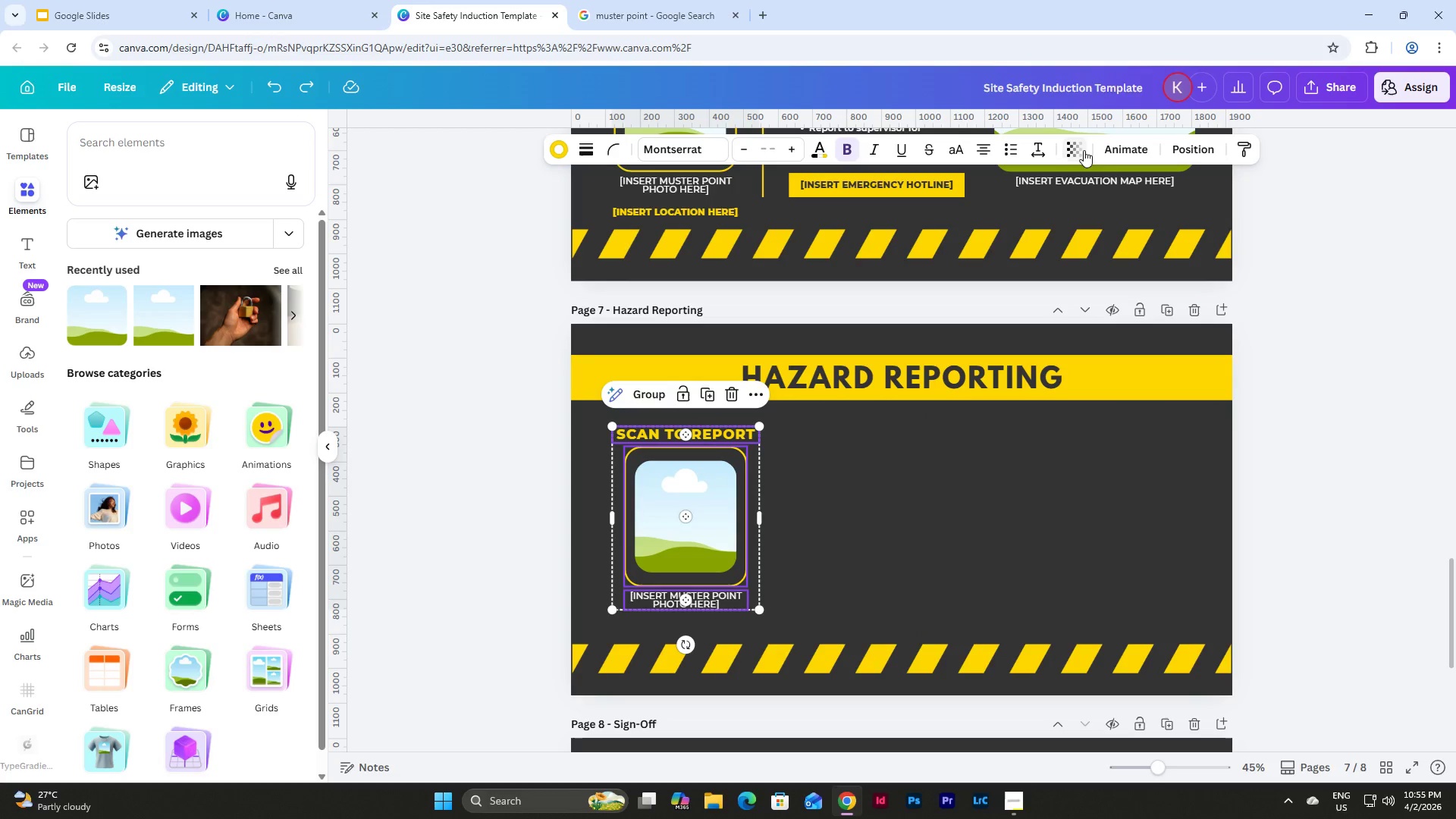 
left_click([1197, 149])
 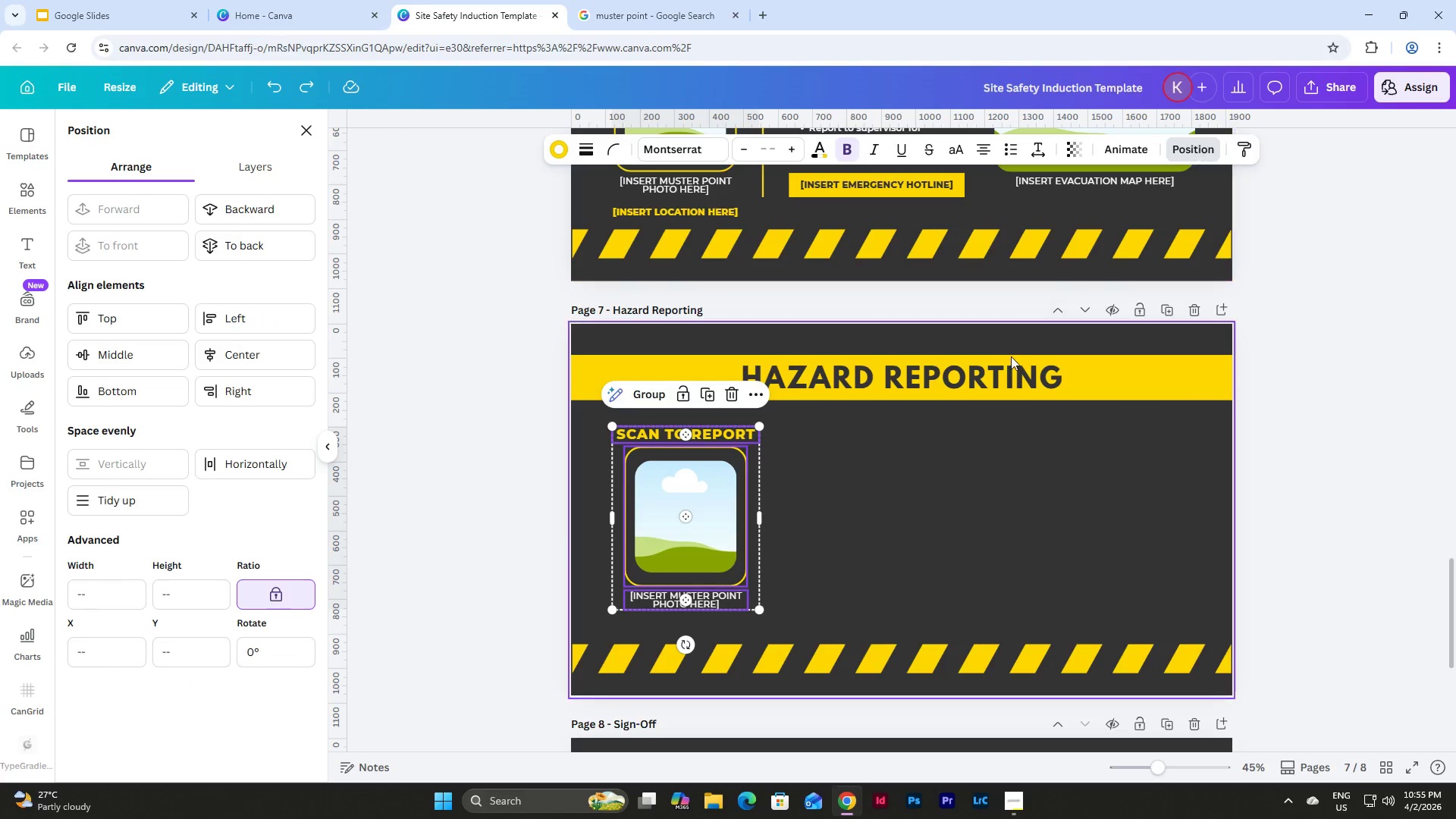 
left_click([876, 485])
 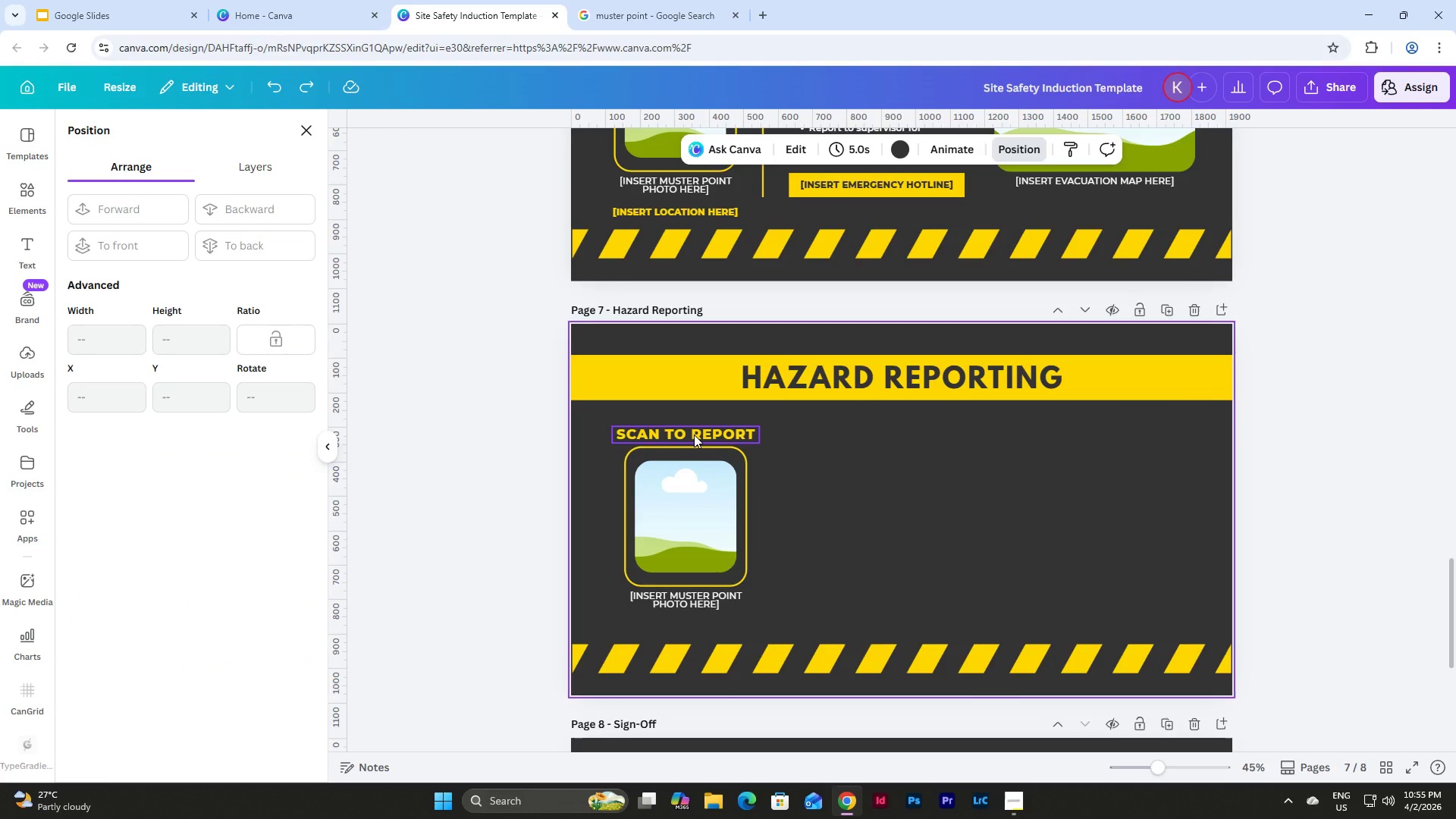 
left_click([694, 435])
 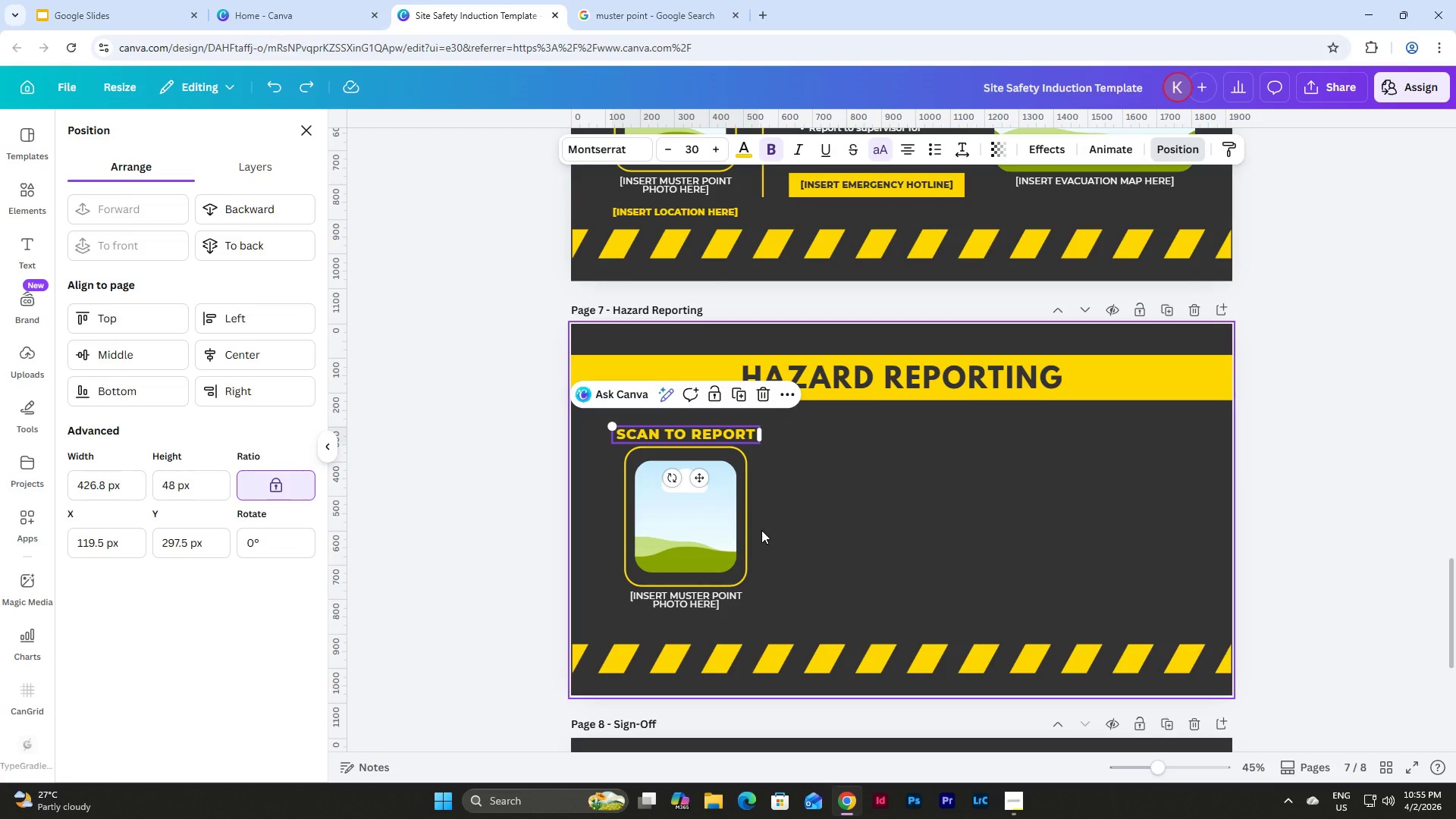 
wait(6.42)
 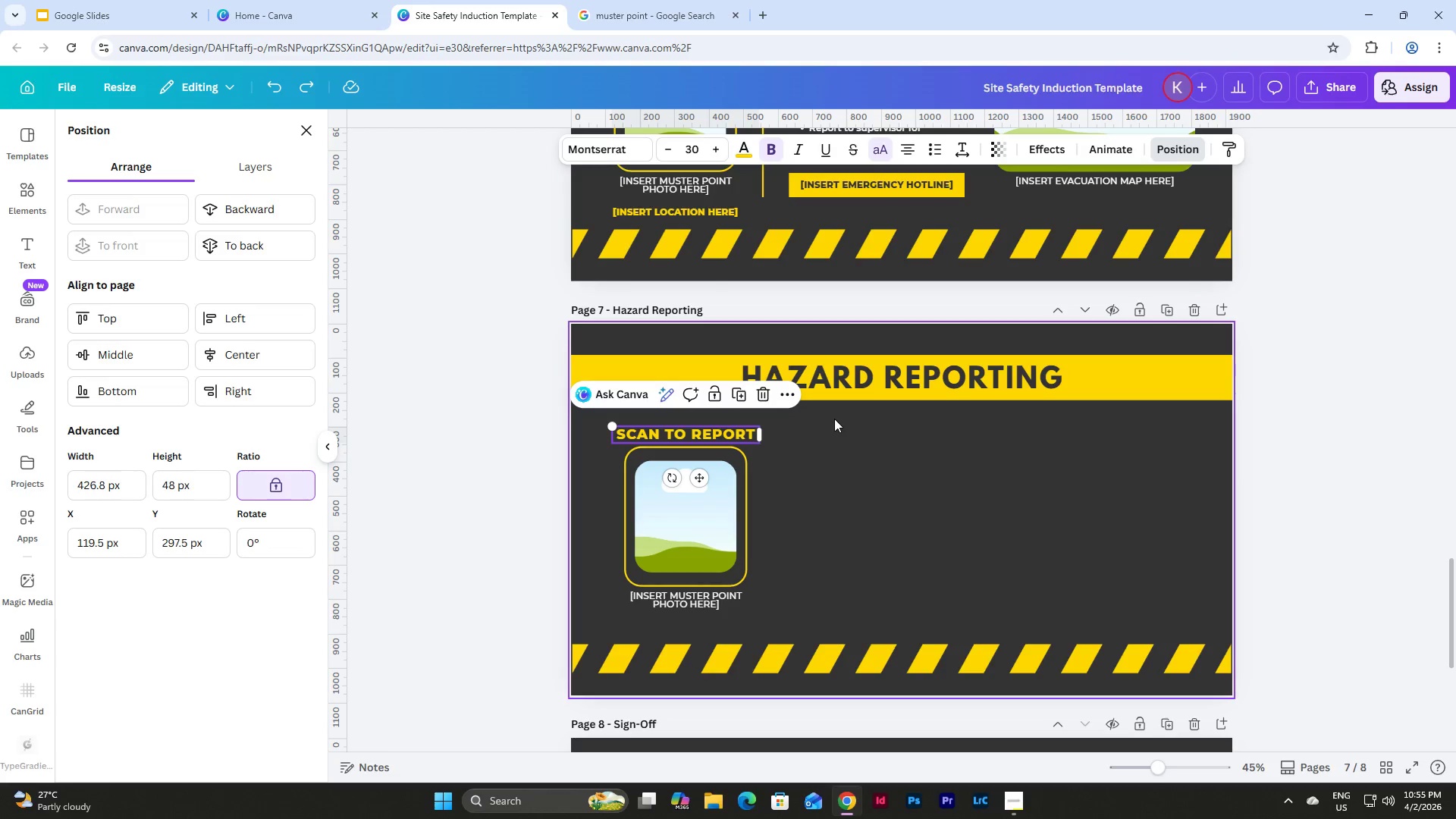 
left_click_drag(start_coordinate=[789, 617], to_coordinate=[591, 422])
 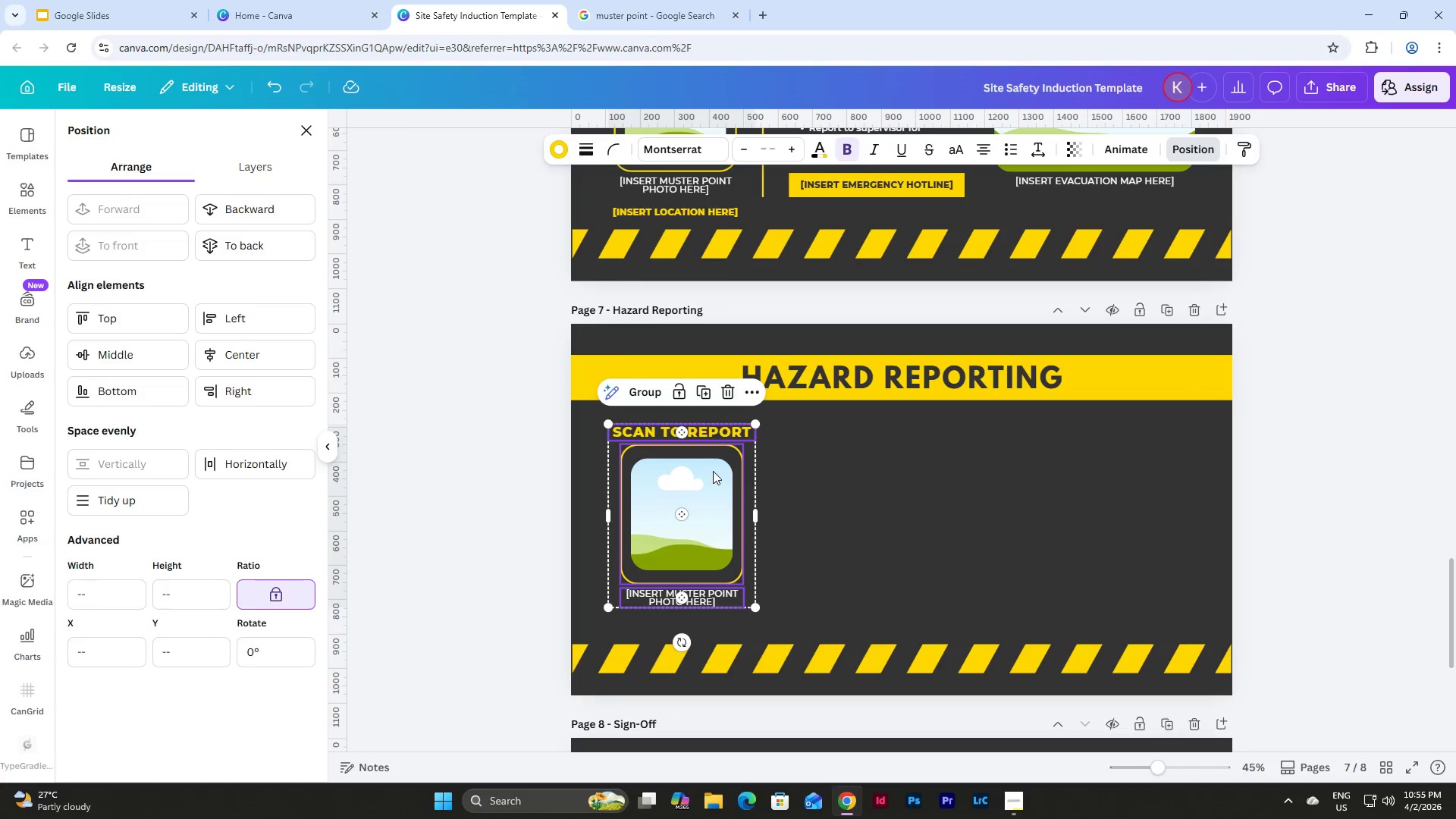 
left_click([795, 494])
 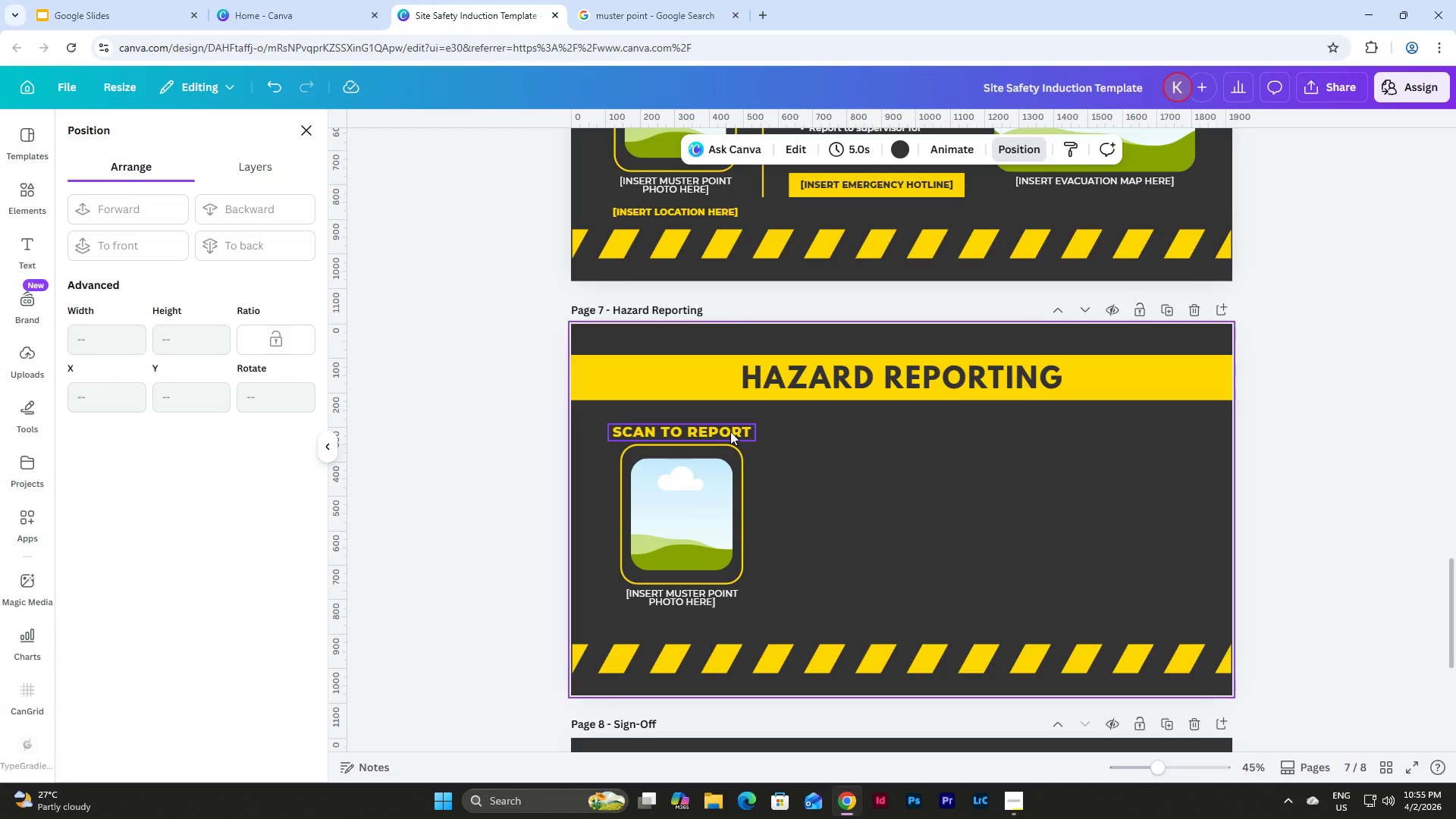 
left_click([730, 431])
 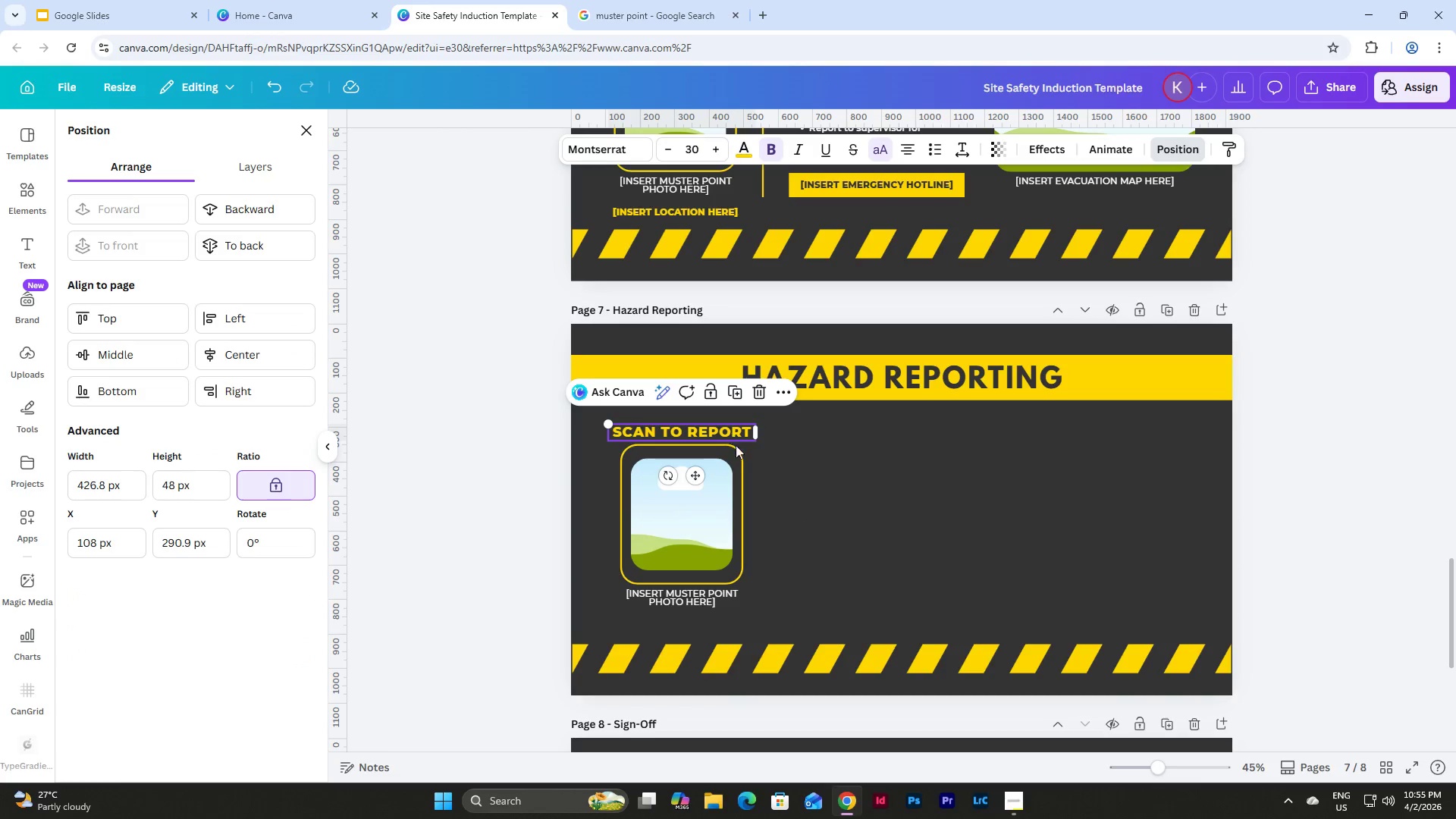 
left_click([790, 592])
 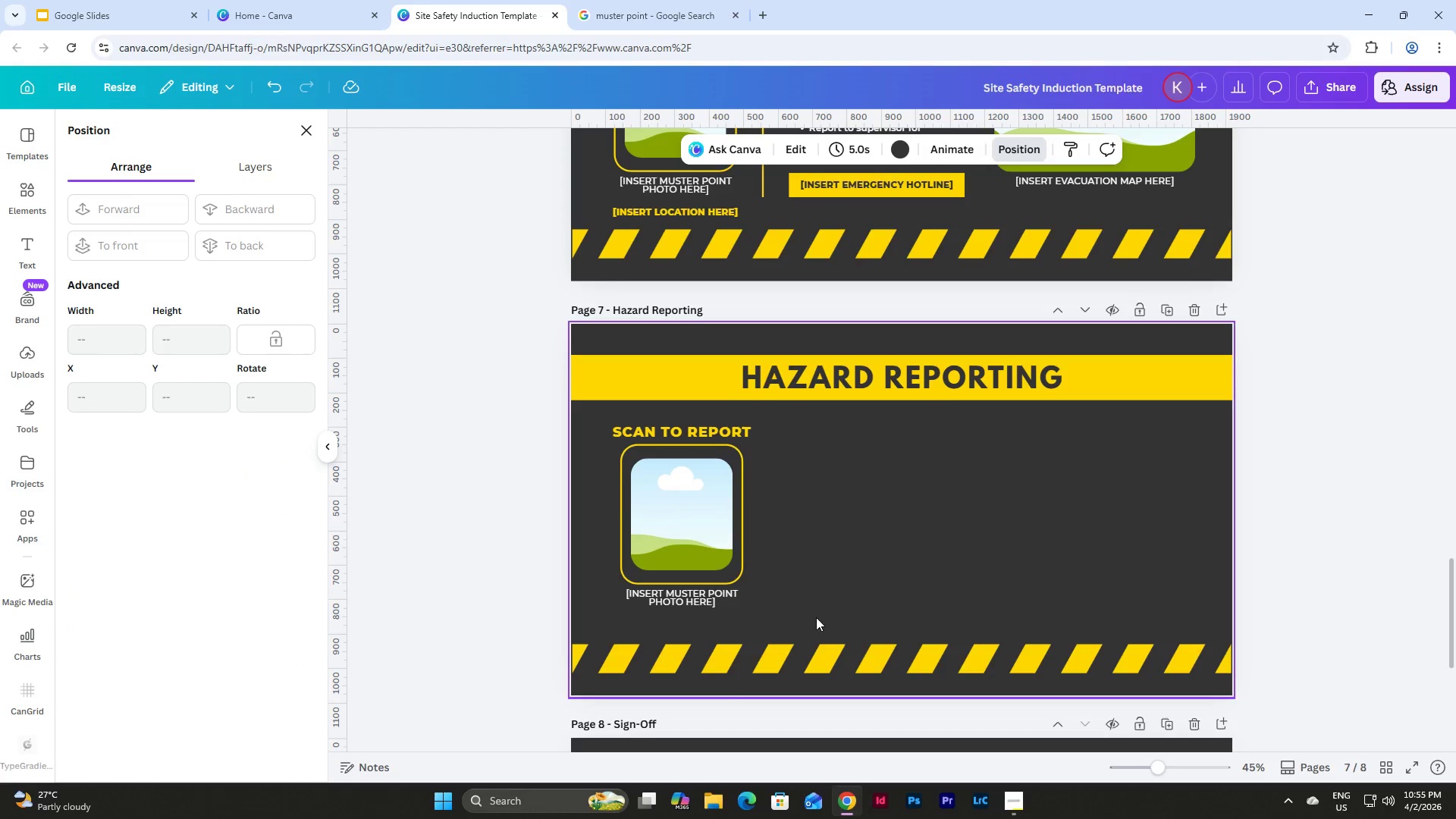 
left_click_drag(start_coordinate=[817, 617], to_coordinate=[607, 428])
 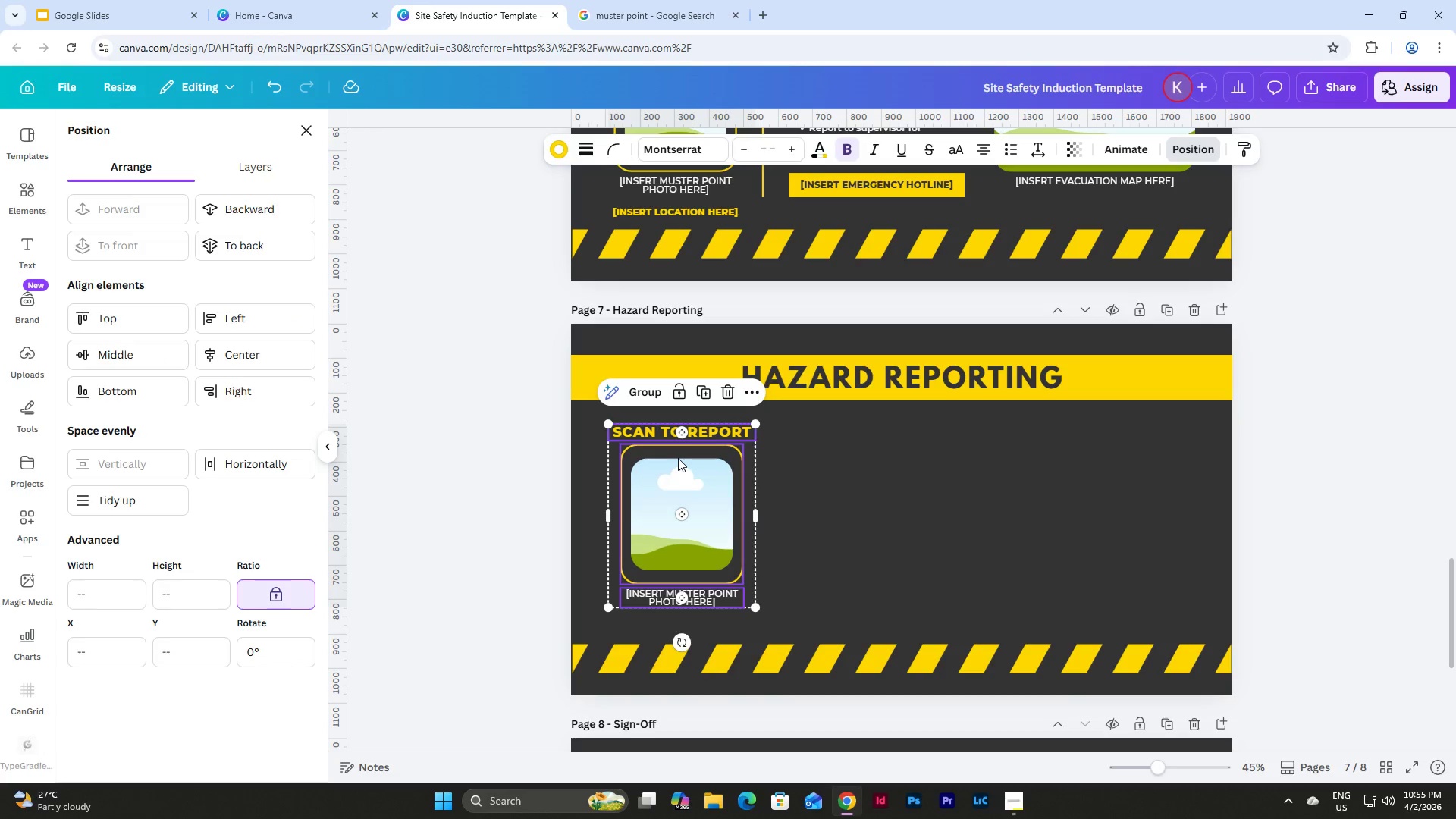 
left_click_drag(start_coordinate=[678, 458], to_coordinate=[678, 463])
 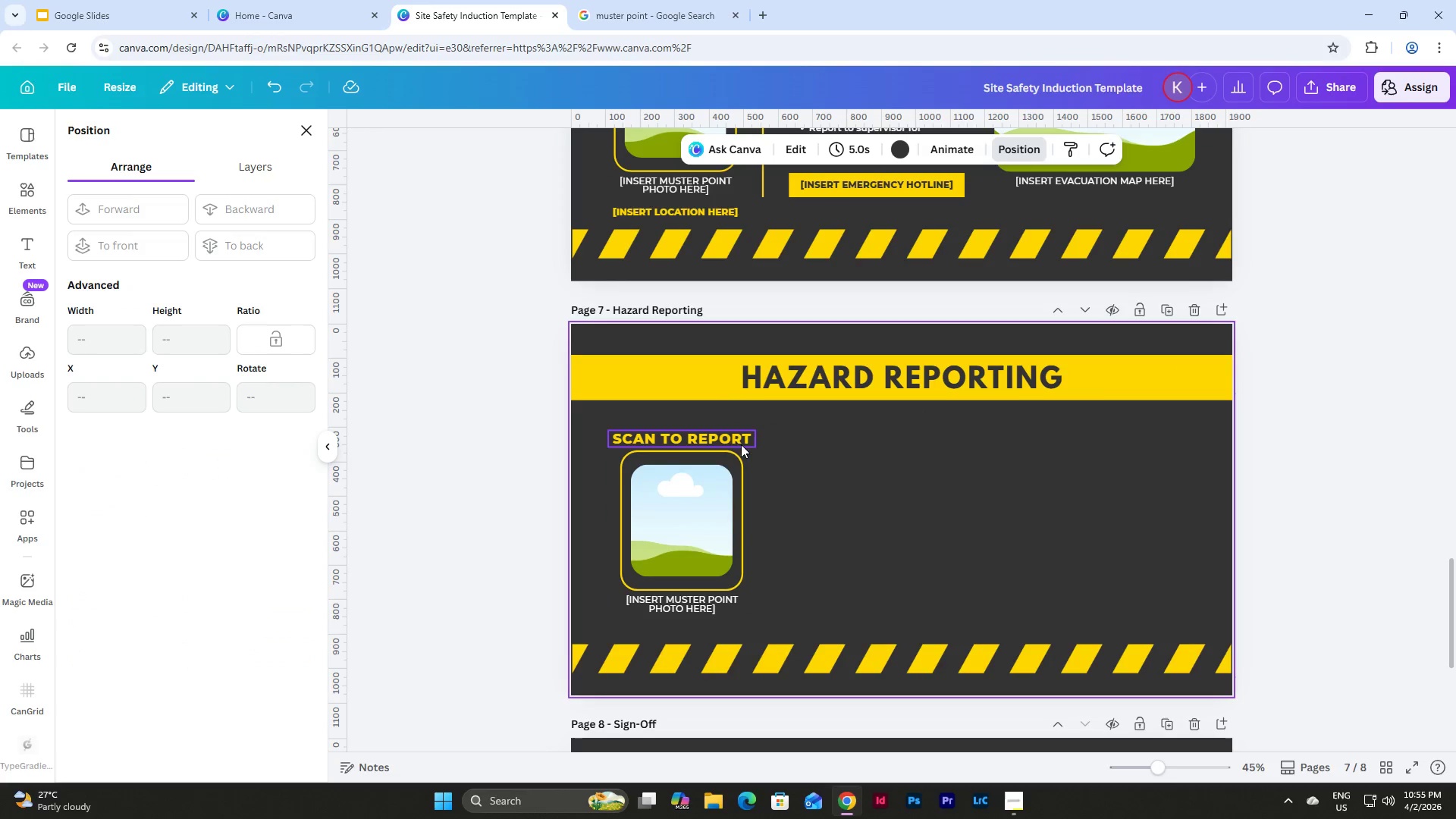 
double_click([720, 435])
 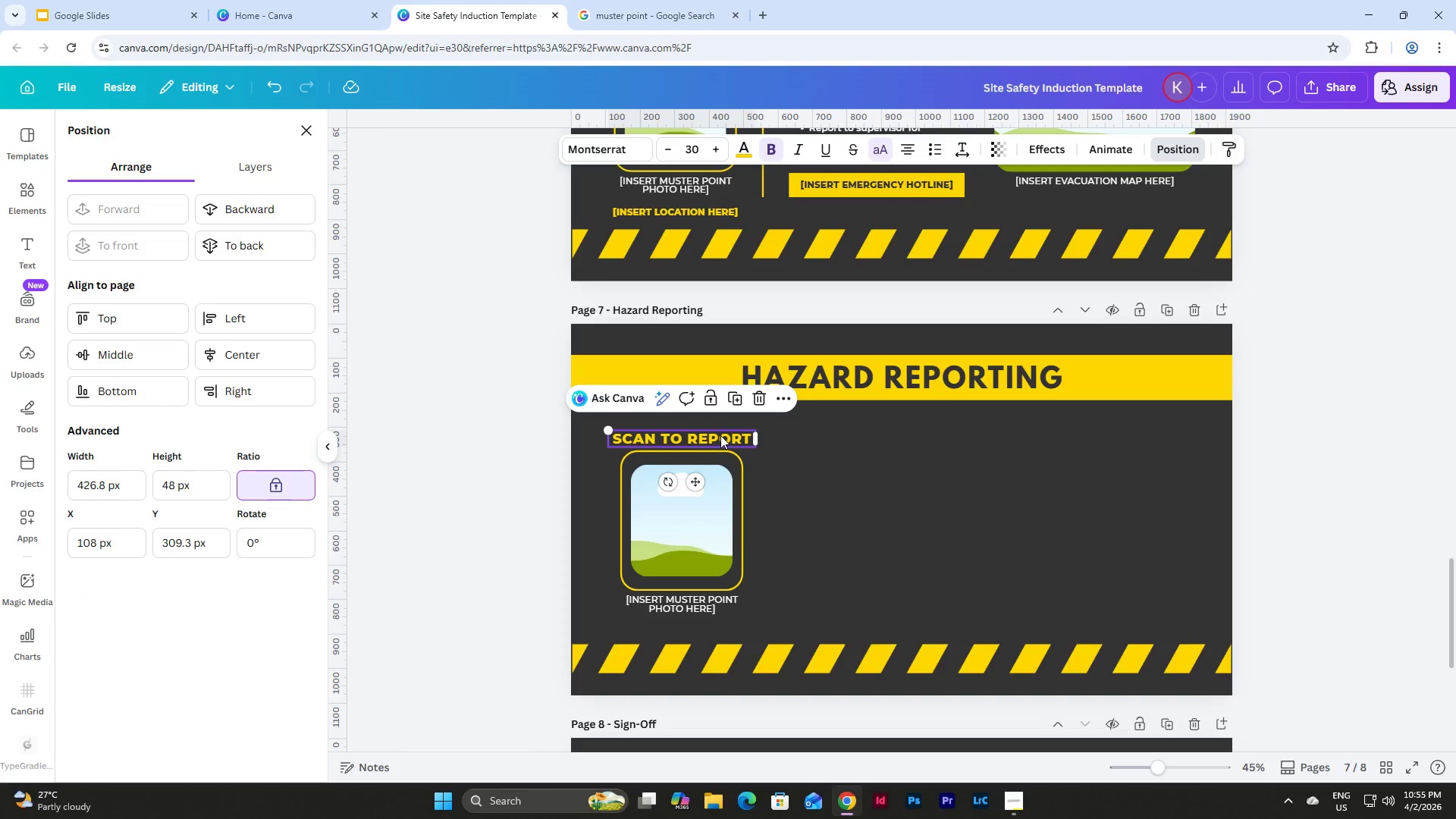 
left_click([806, 514])
 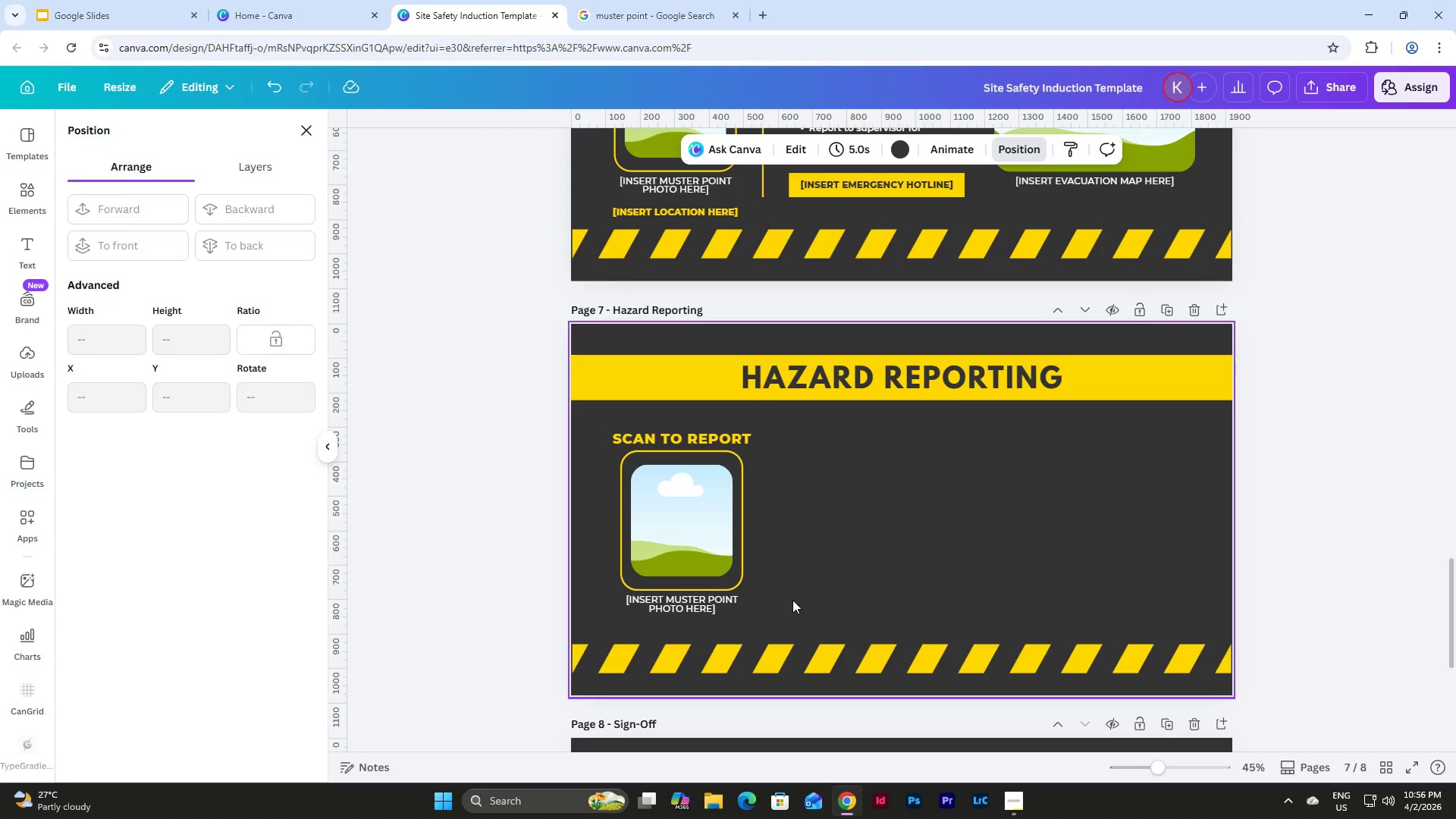 
left_click_drag(start_coordinate=[791, 612], to_coordinate=[597, 426])
 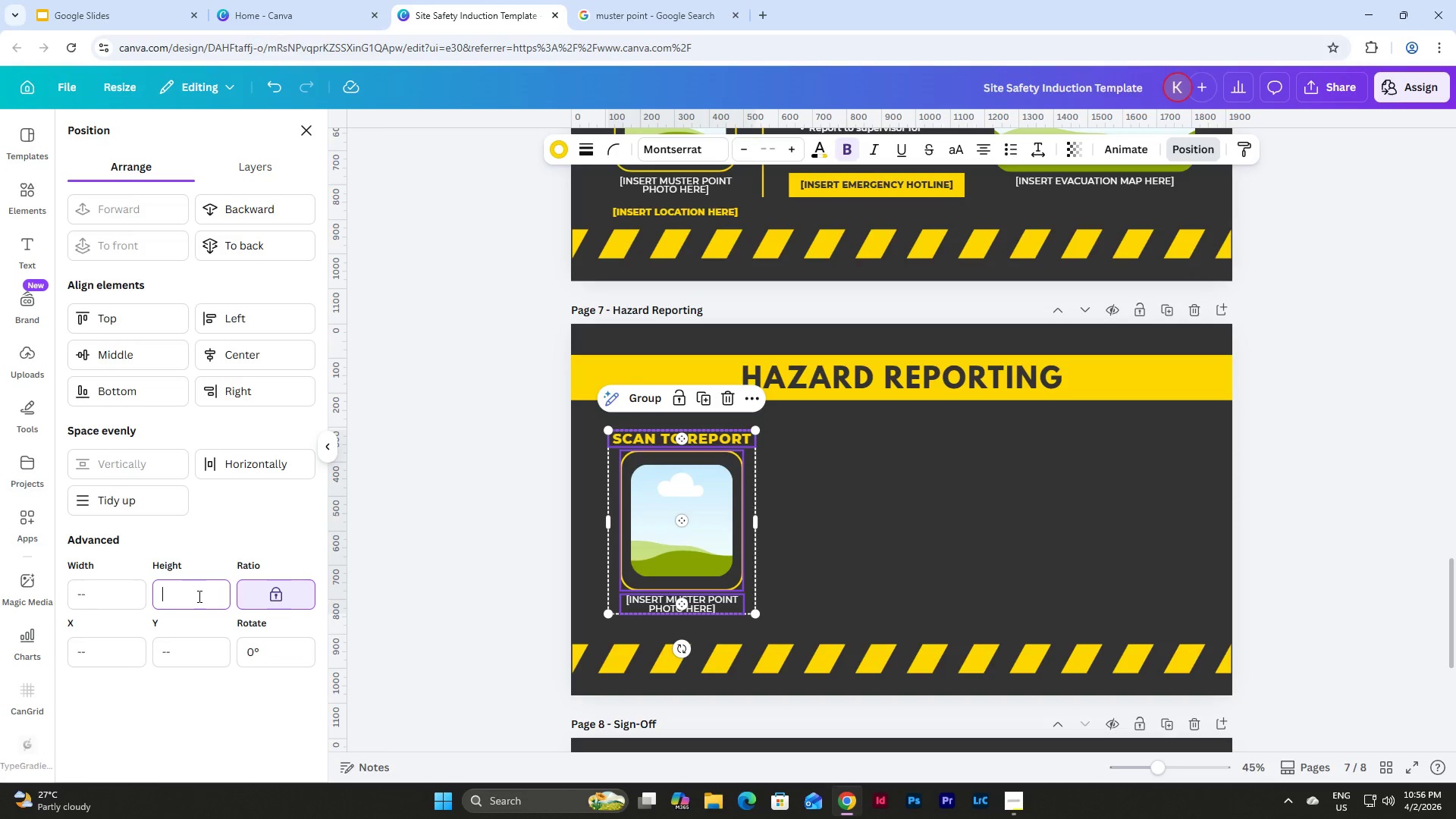 
left_click([211, 653])
 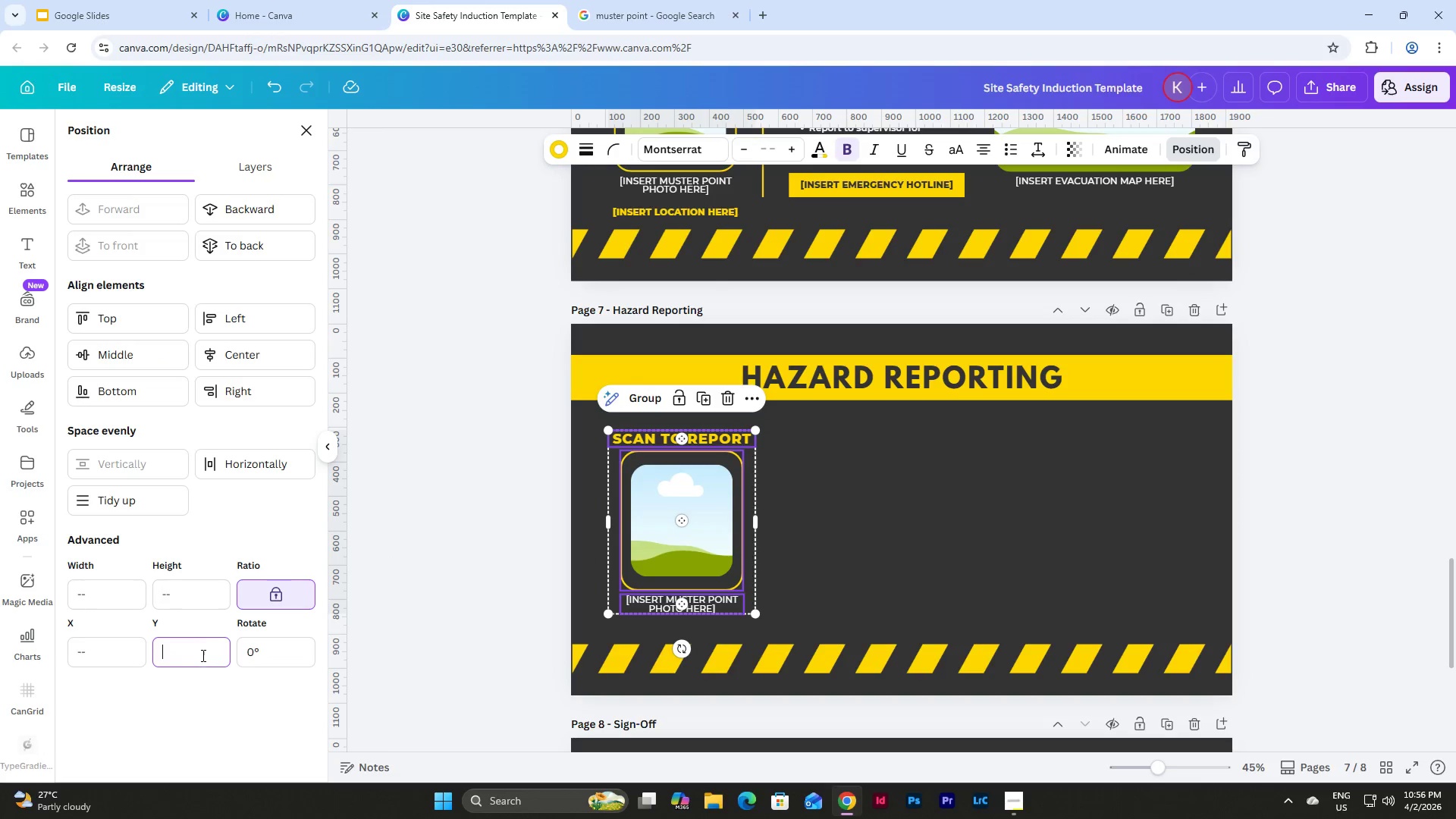 
left_click_drag(start_coordinate=[206, 654], to_coordinate=[163, 656])
 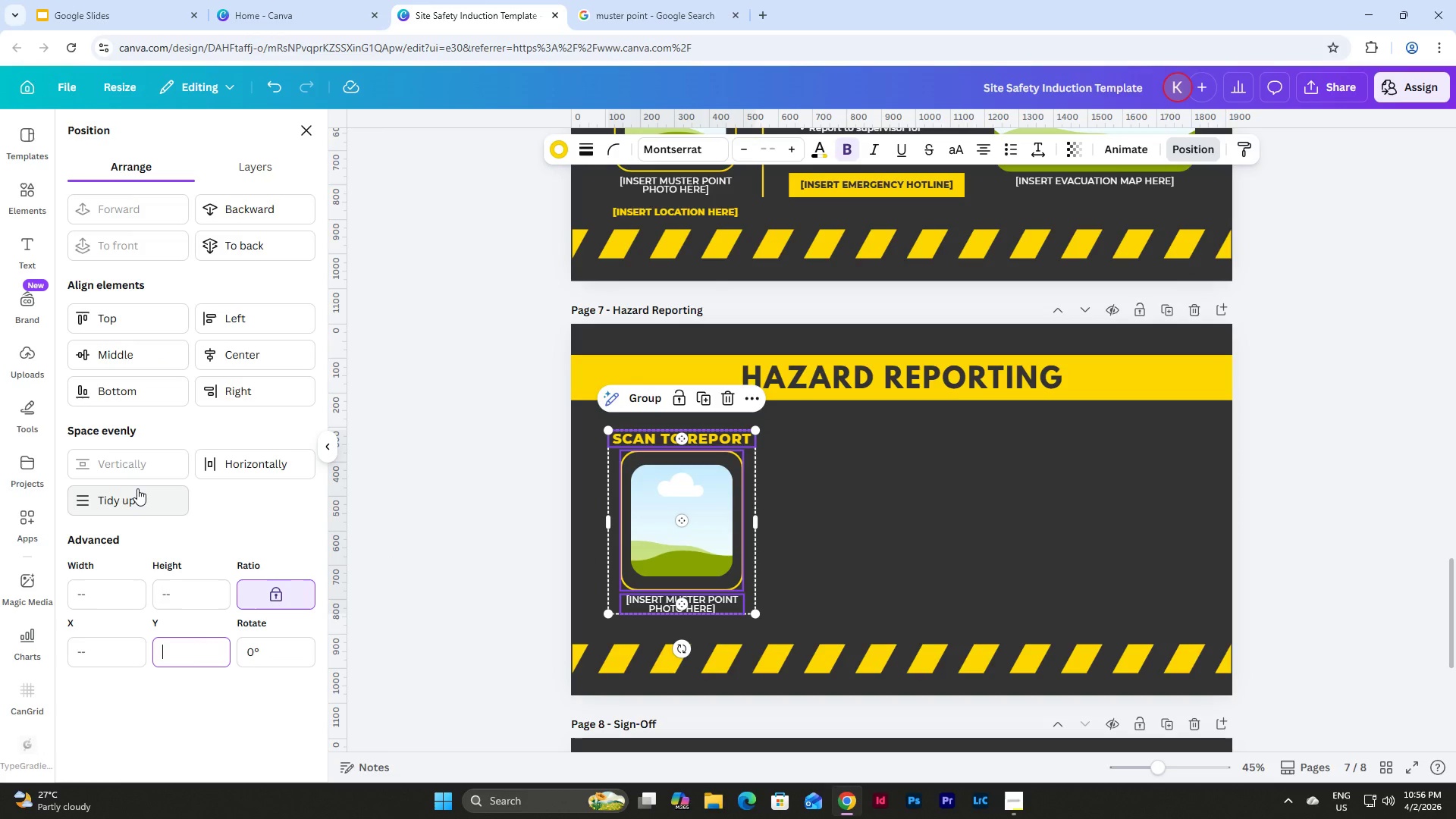 
key(Numpad2)
 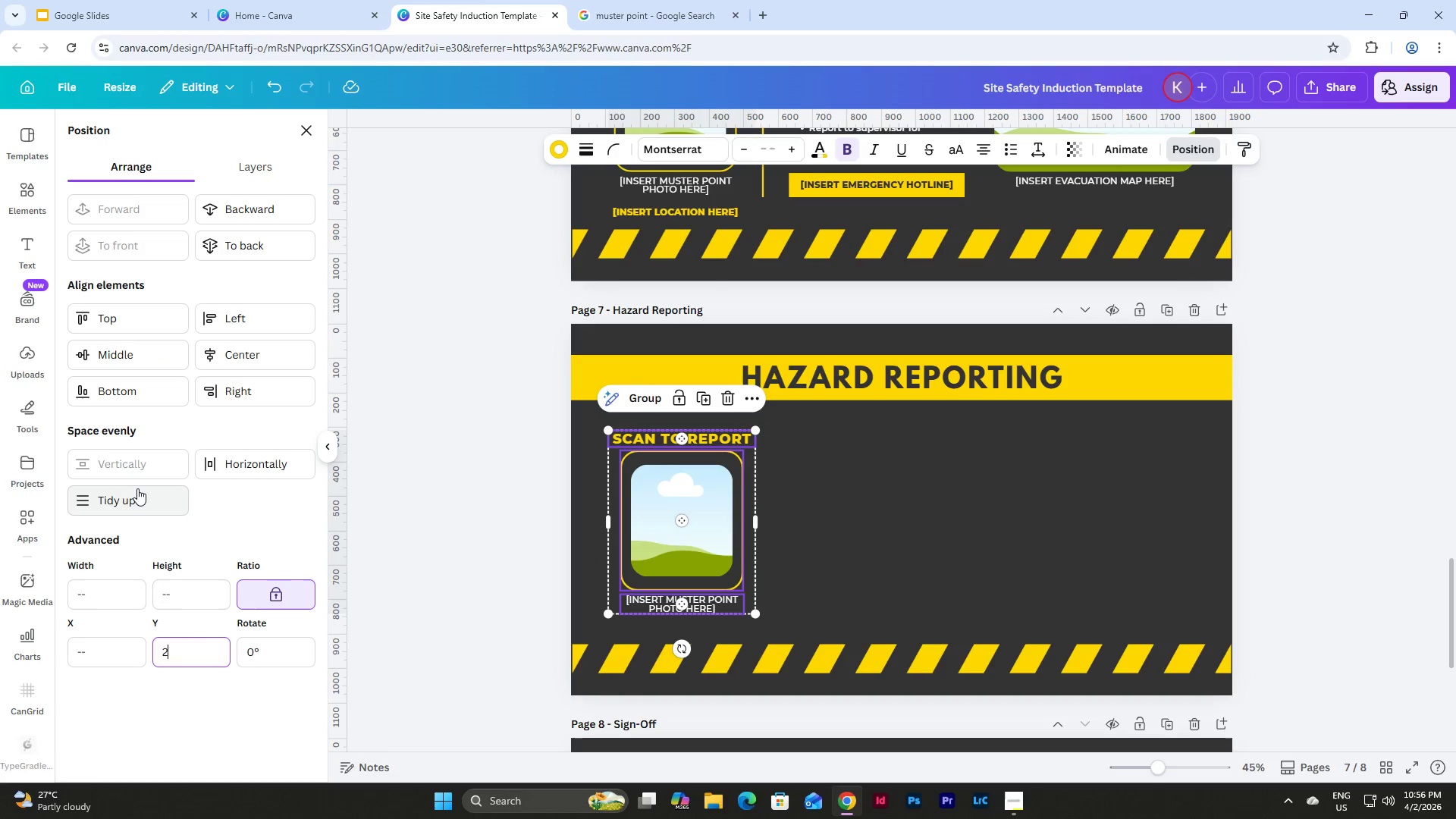 
key(Numpad9)
 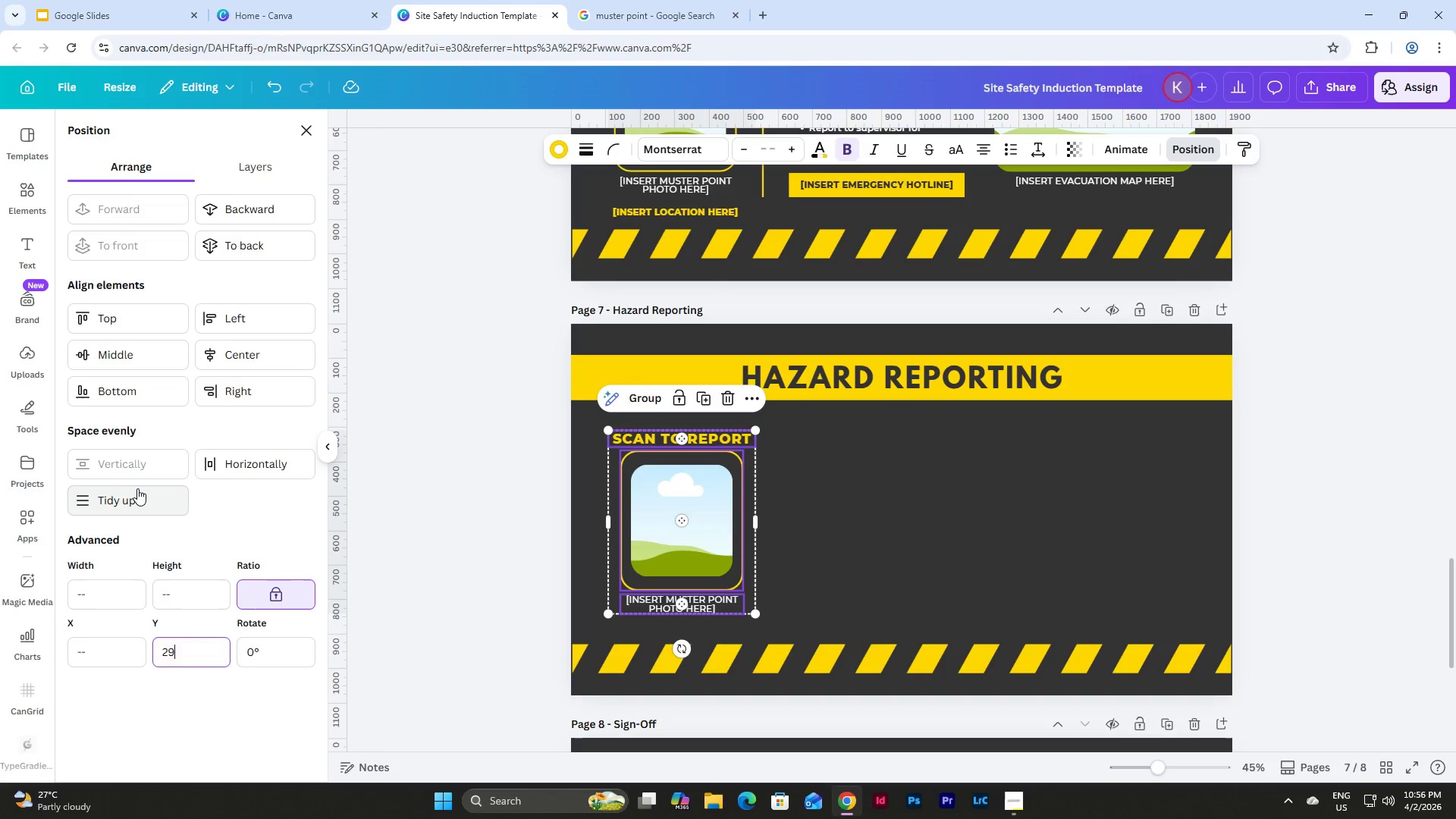 
key(Numpad7)
 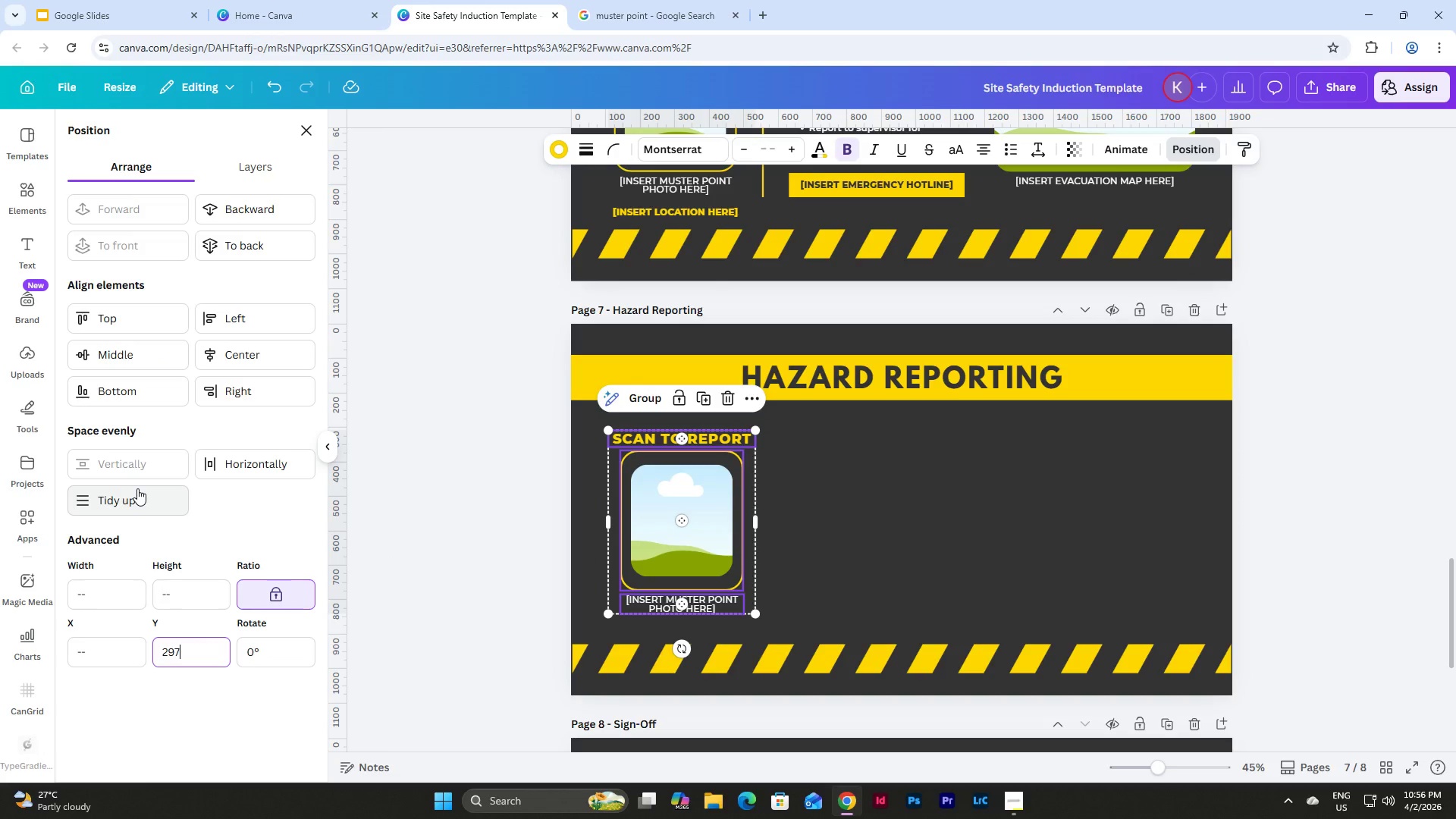 
key(NumpadDecimal)
 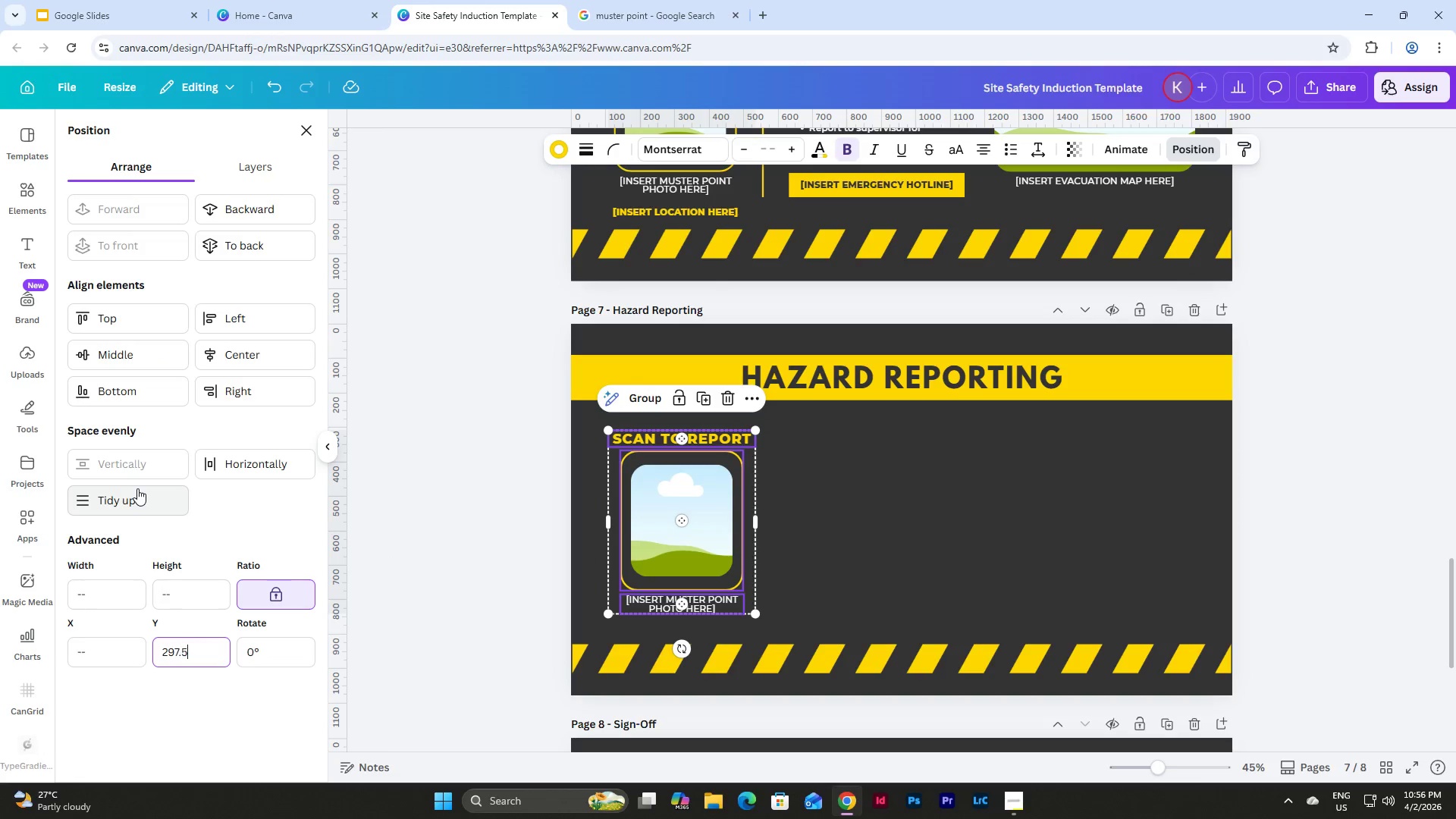 
key(Numpad5)
 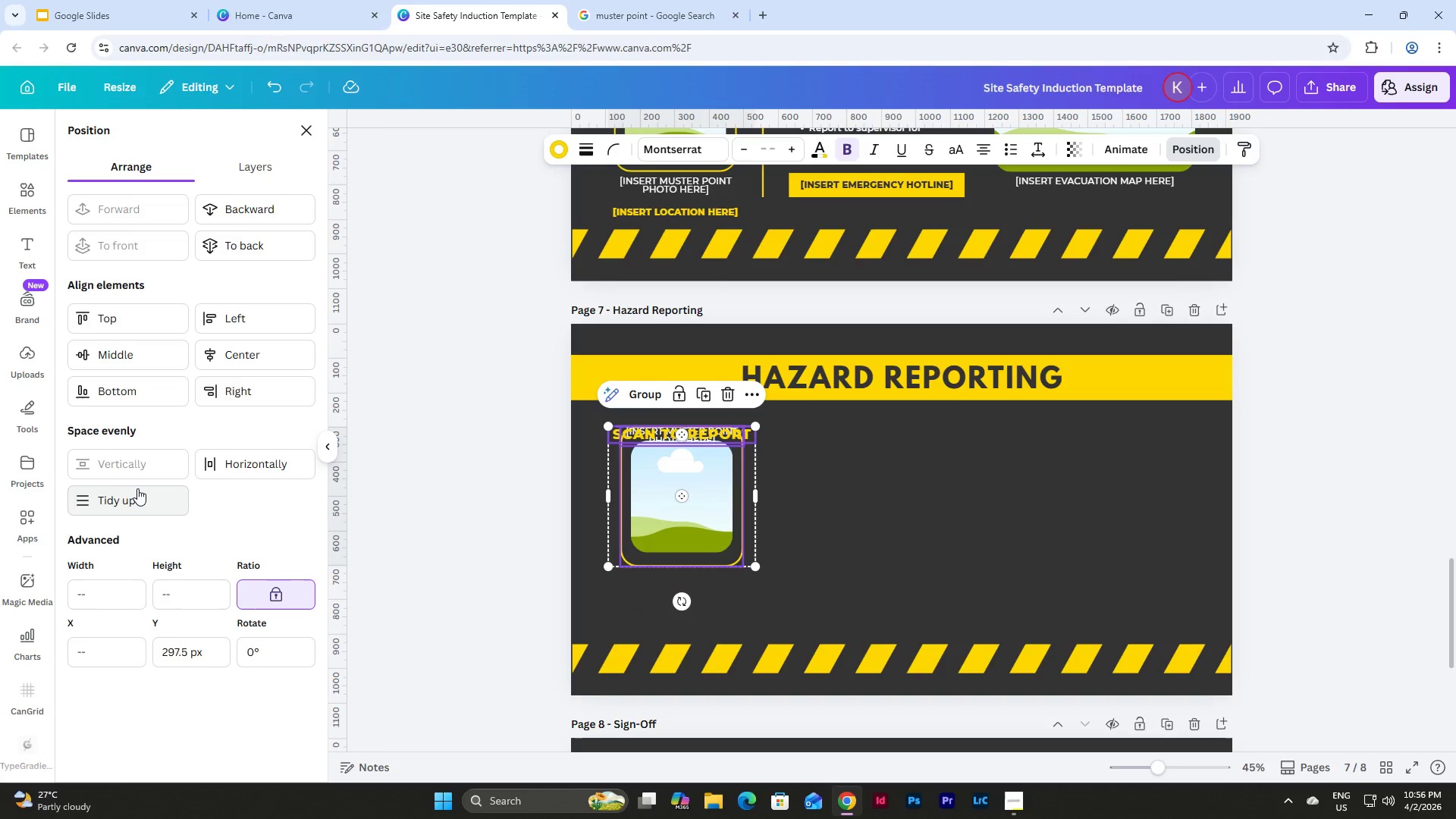 
key(NumpadEnter)
 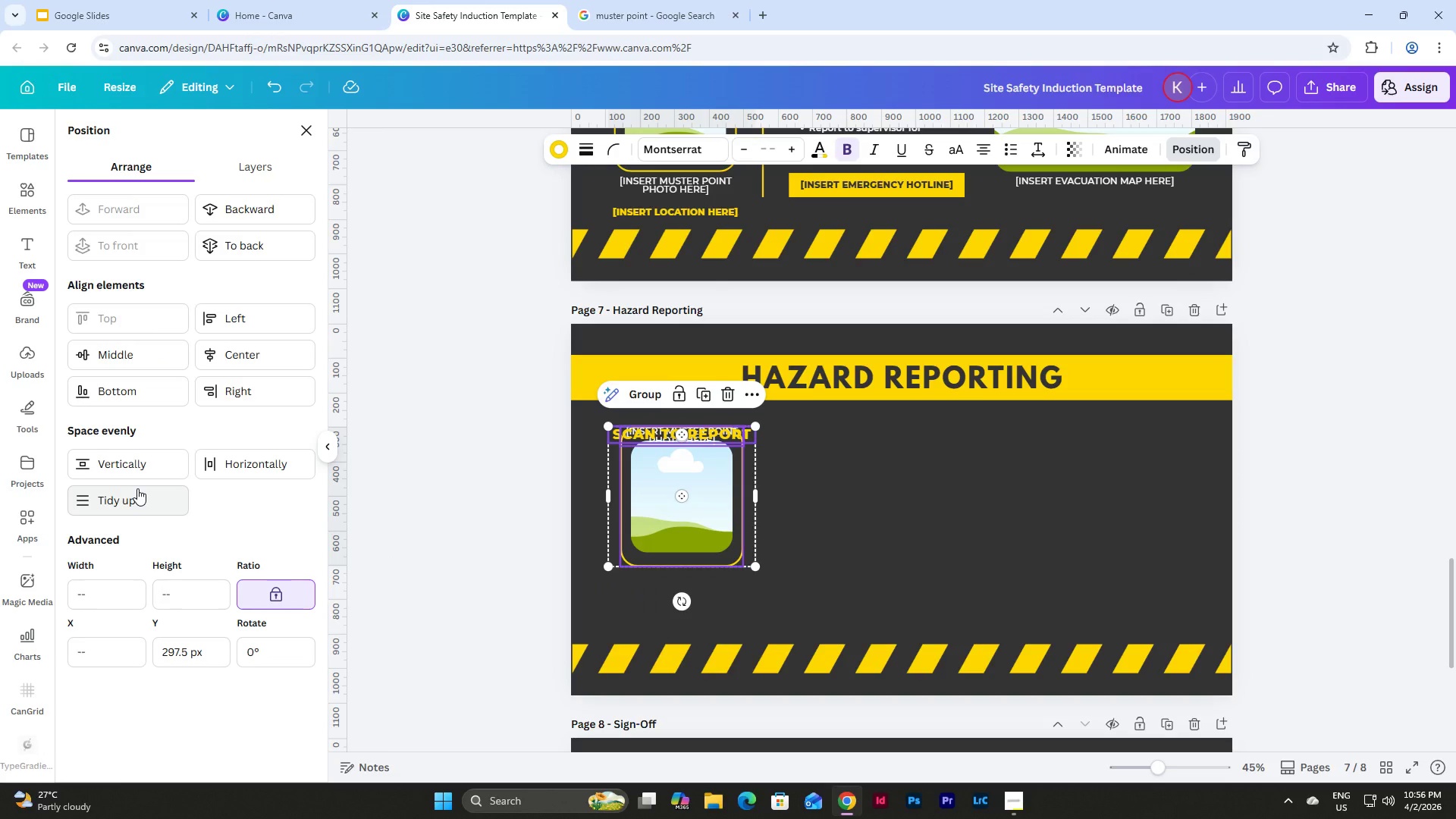 
key(Control+Z)
 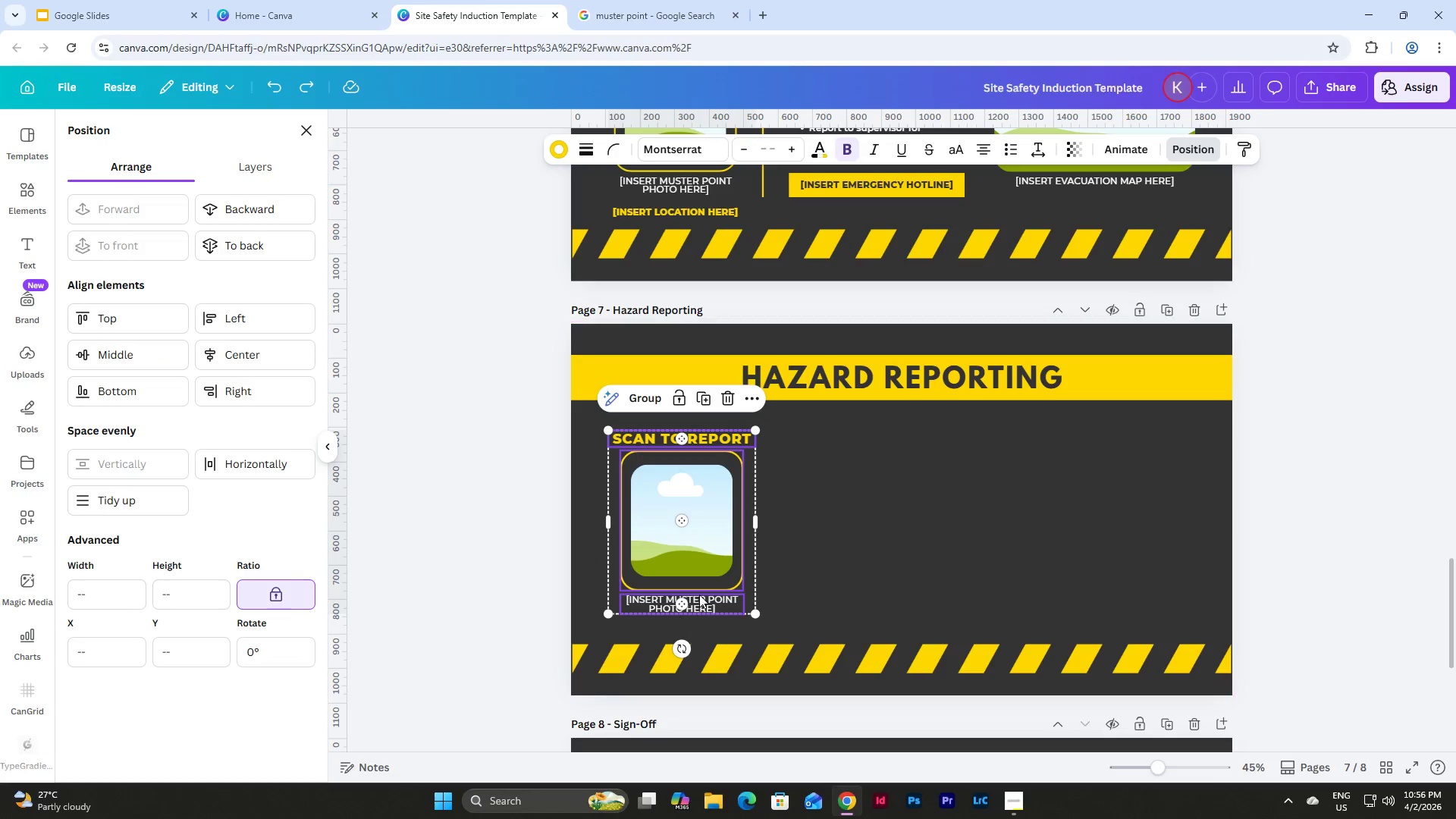 
left_click_drag(start_coordinate=[819, 546], to_coordinate=[823, 545])
 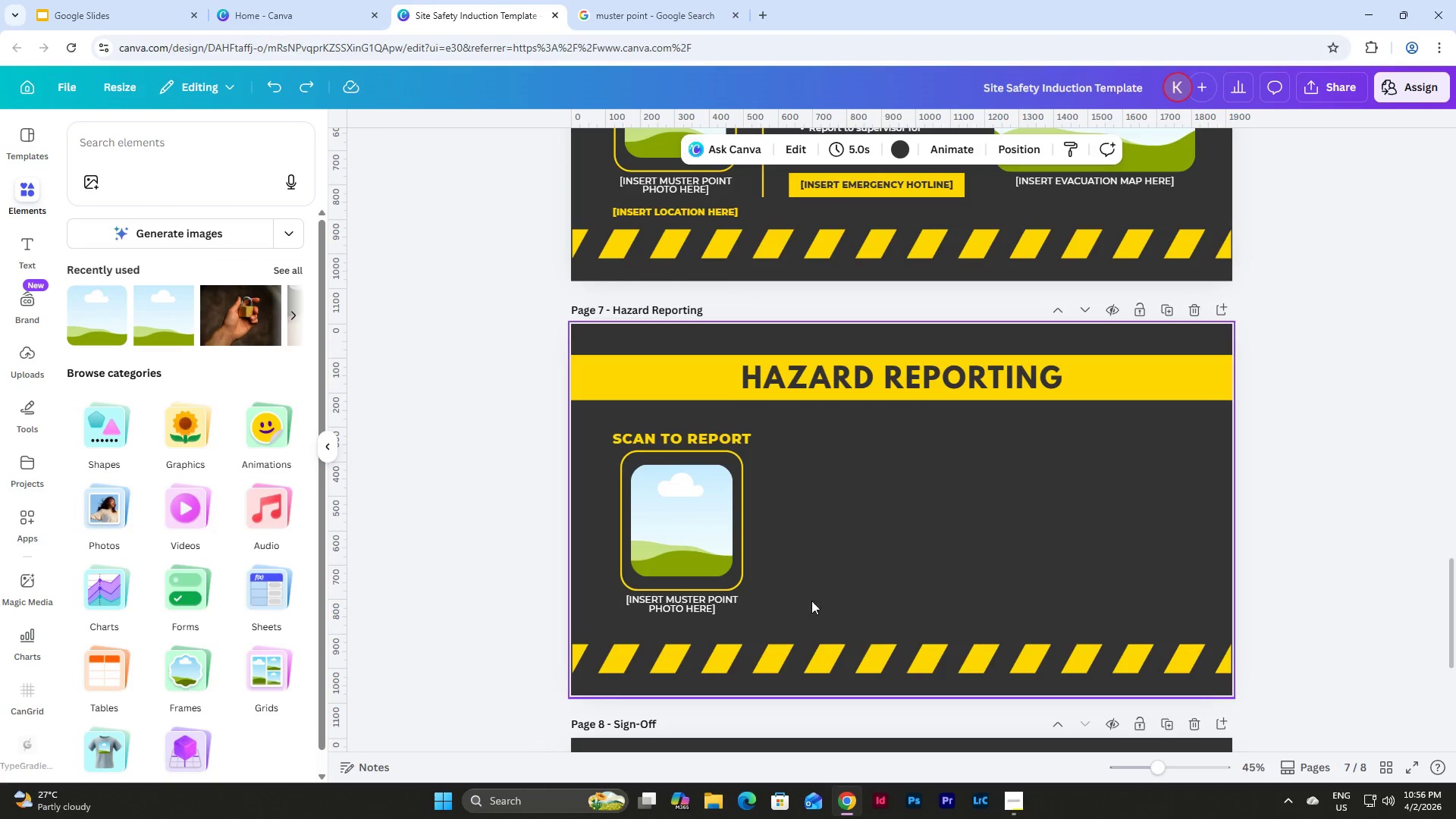 
left_click_drag(start_coordinate=[811, 610], to_coordinate=[595, 425])
 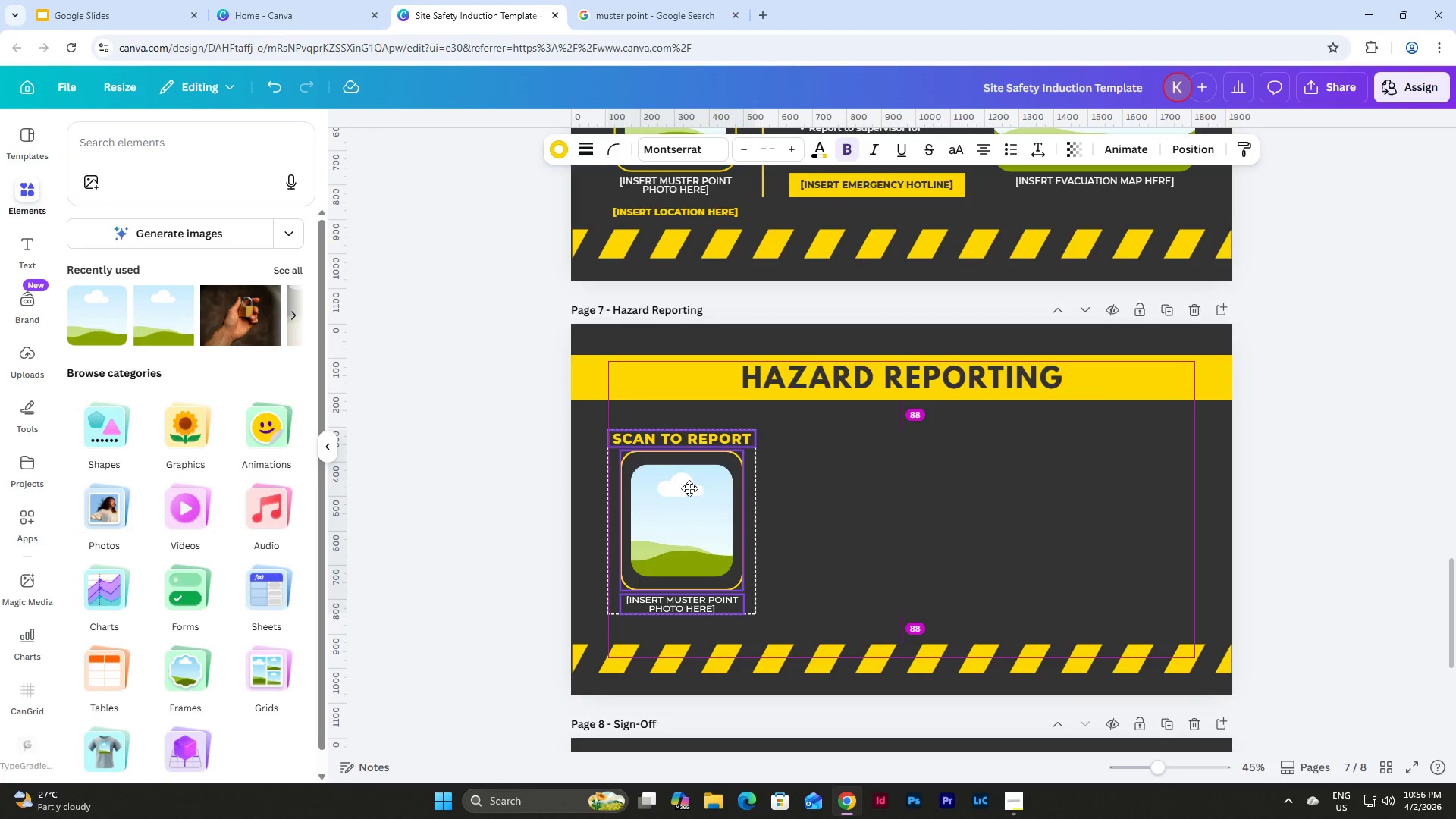 
left_click([849, 497])
 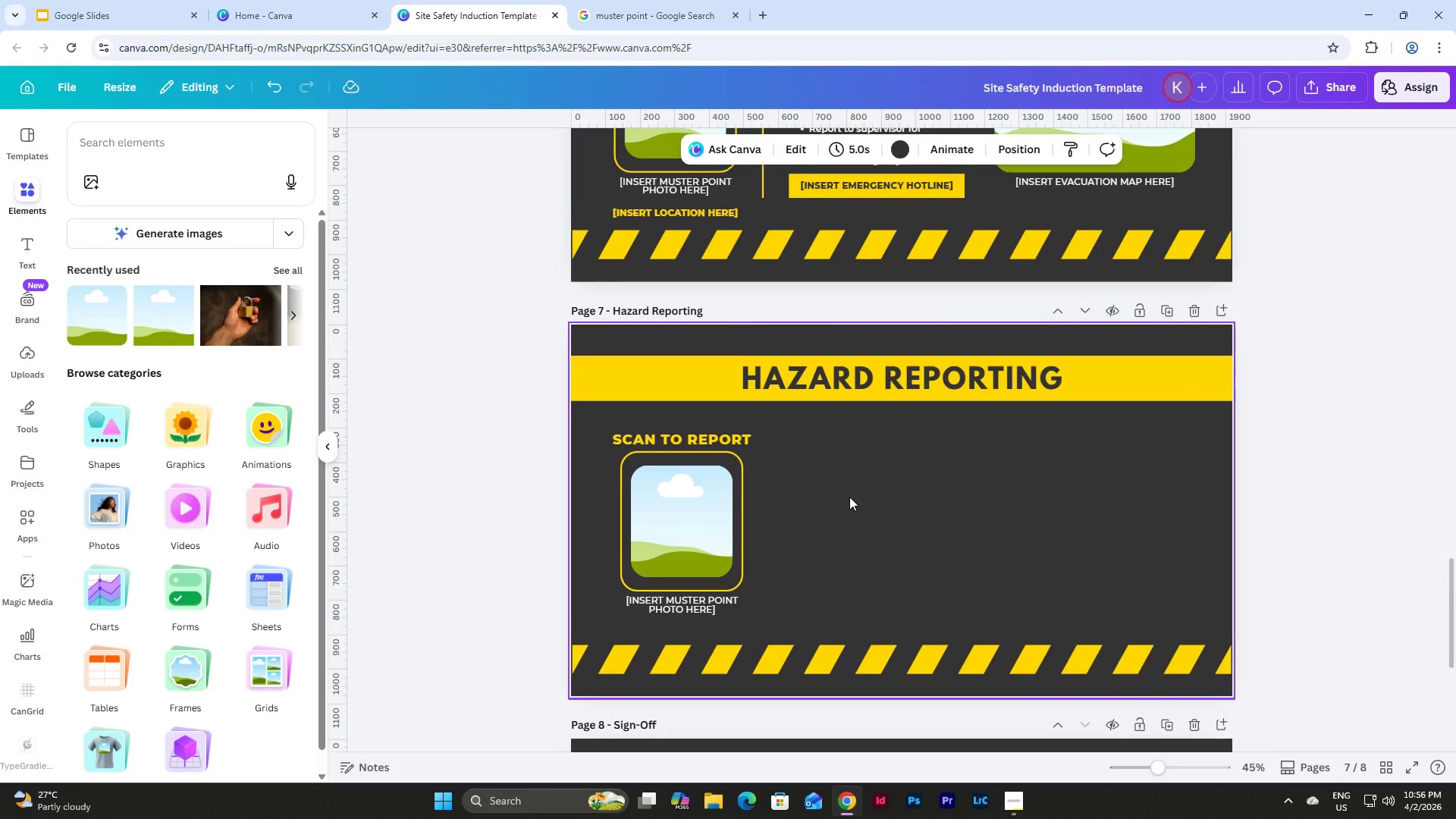 
scroll: coordinate [849, 497], scroll_direction: up, amount: 3.0
 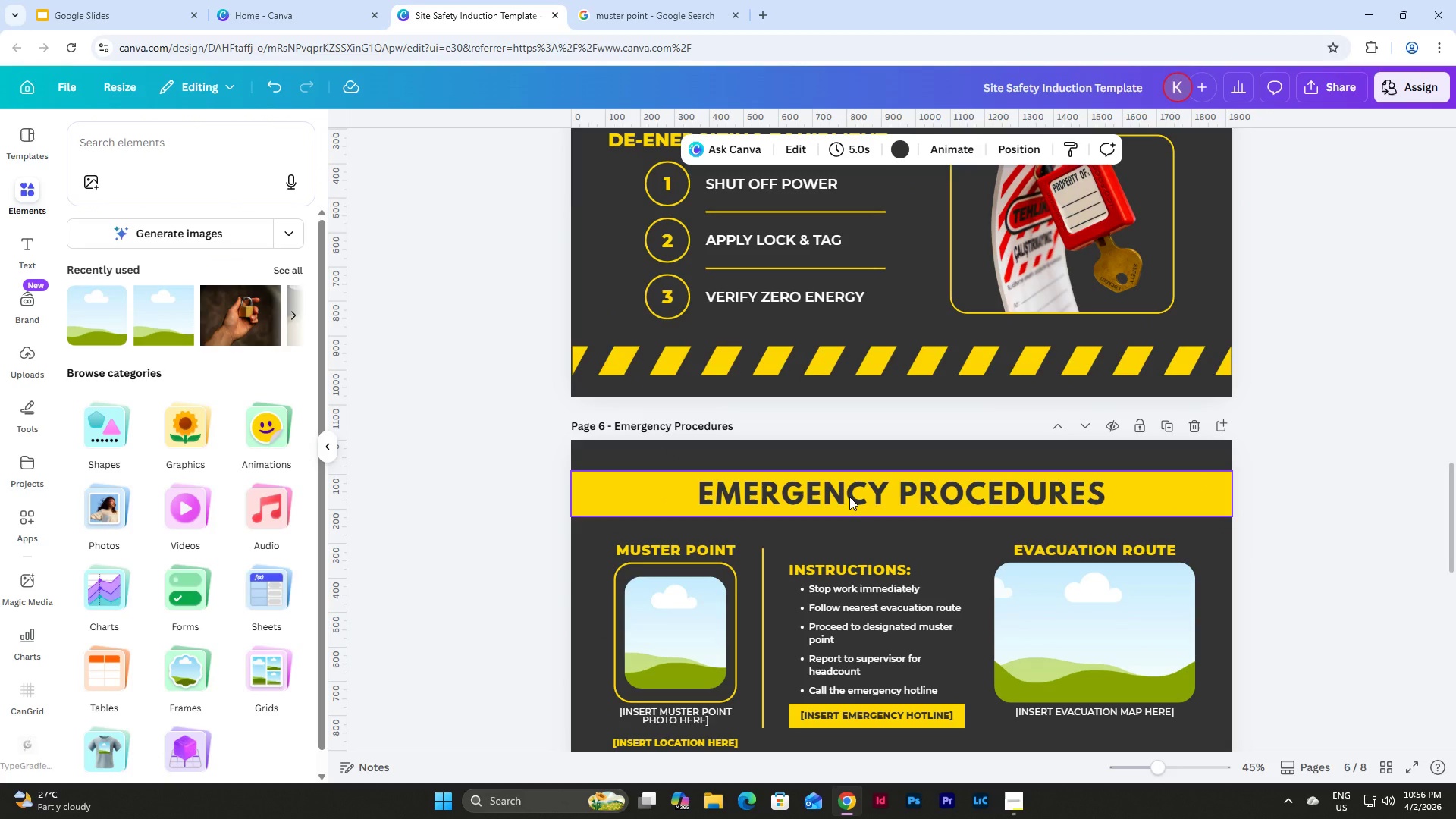 
scroll: coordinate [849, 497], scroll_direction: down, amount: 5.0
 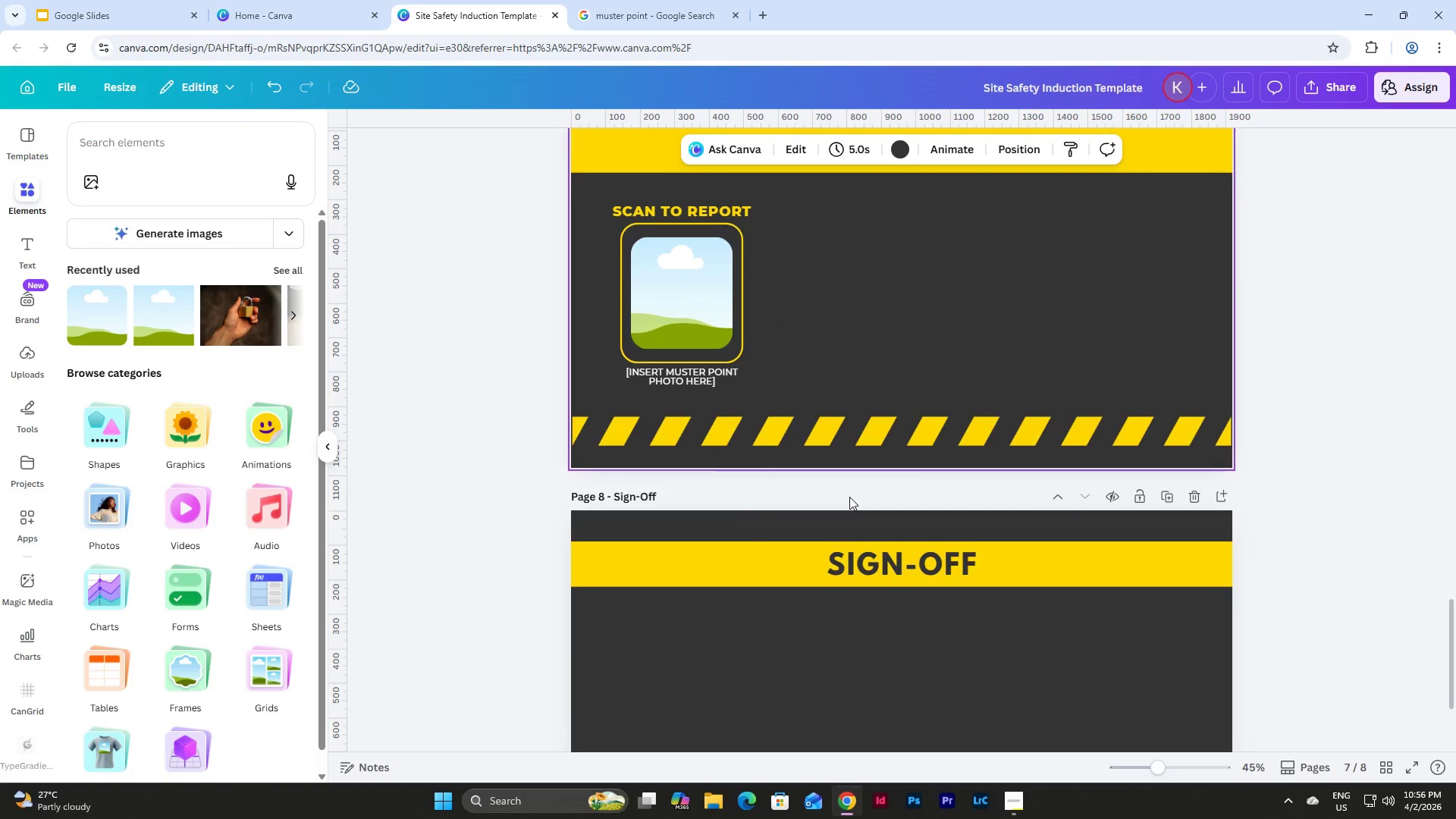 
scroll: coordinate [849, 497], scroll_direction: up, amount: 4.0
 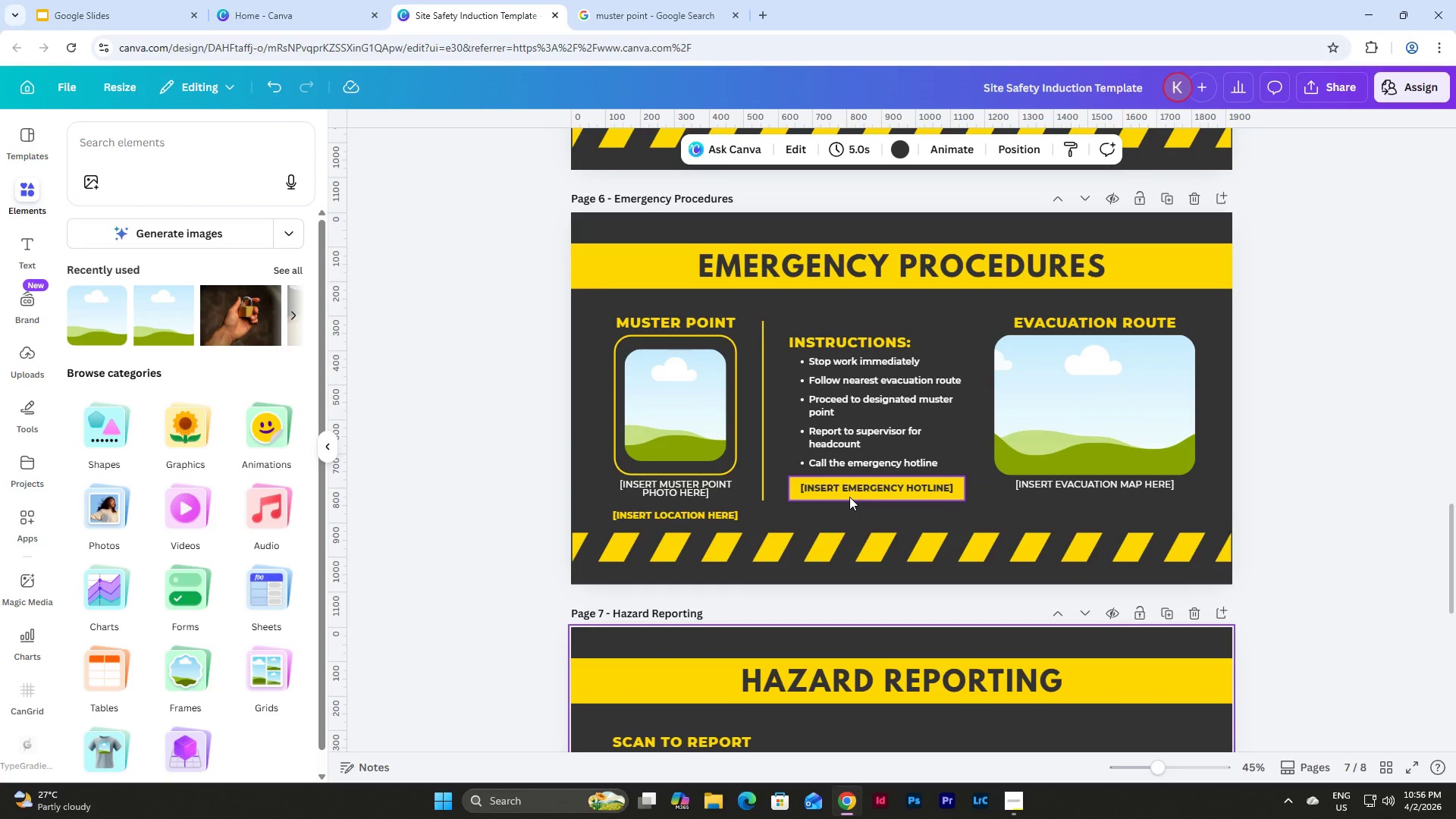 
scroll: coordinate [849, 497], scroll_direction: down, amount: 4.0
 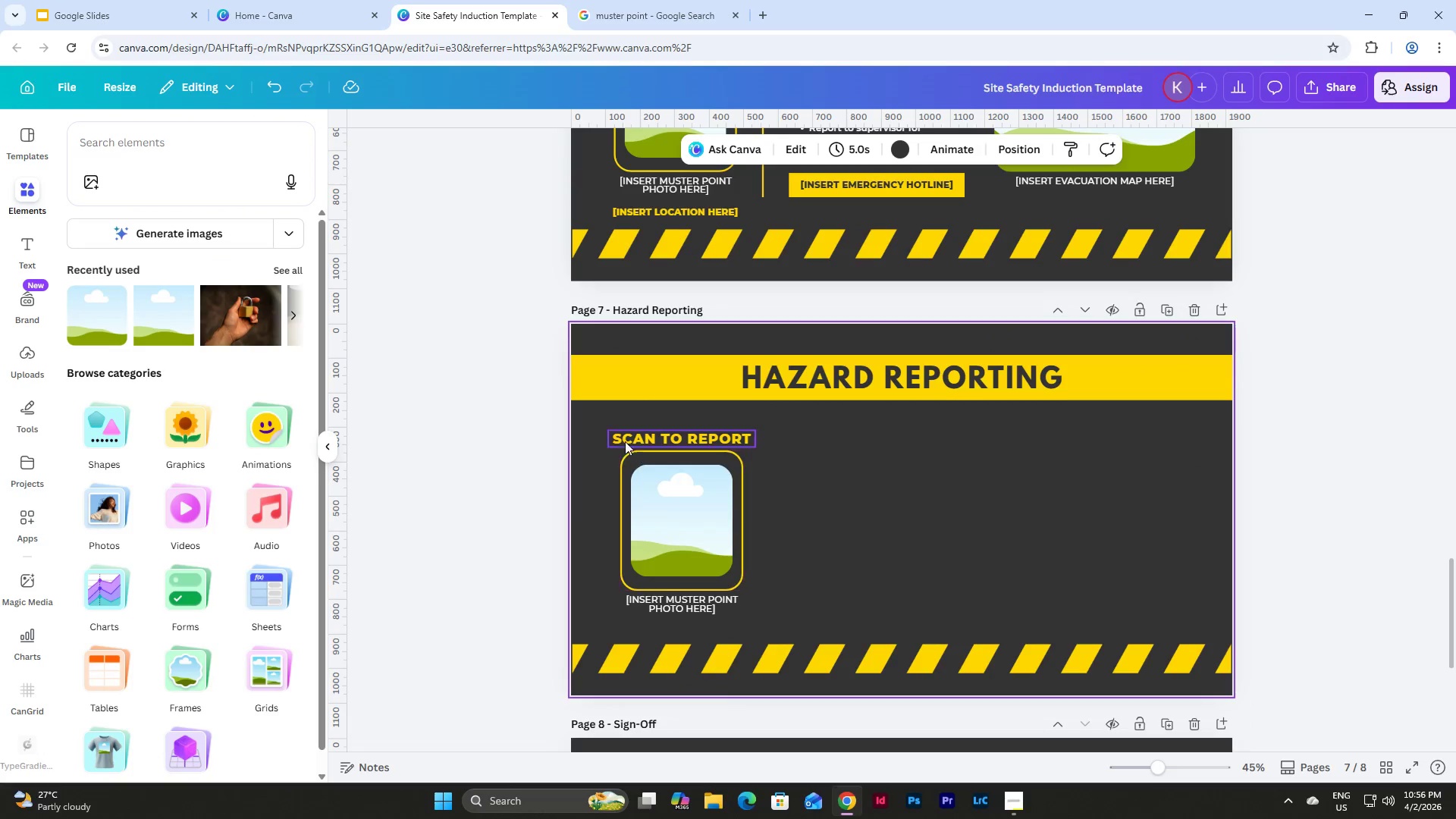 
left_click([624, 439])
 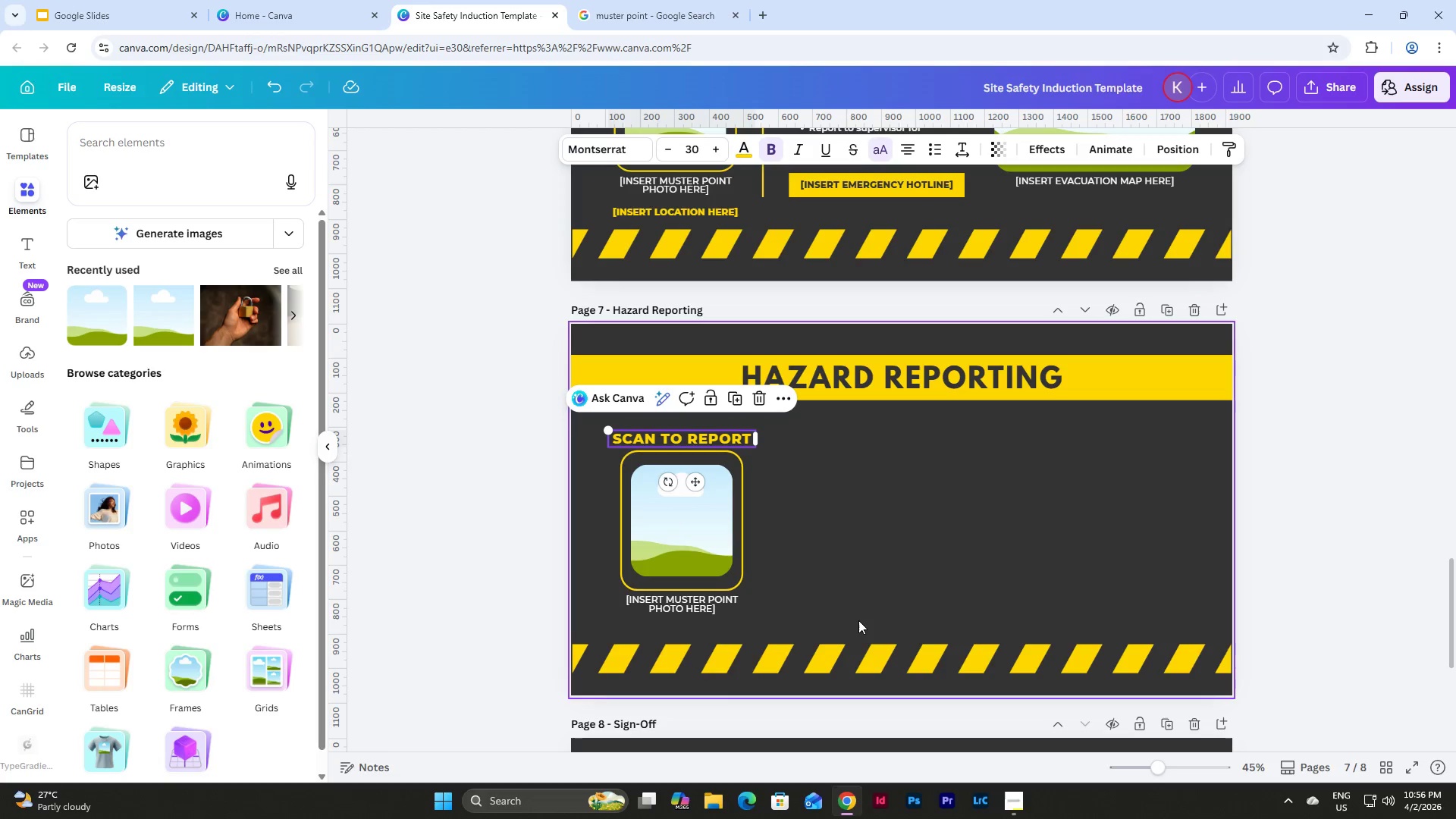 
left_click_drag(start_coordinate=[852, 620], to_coordinate=[600, 437])
 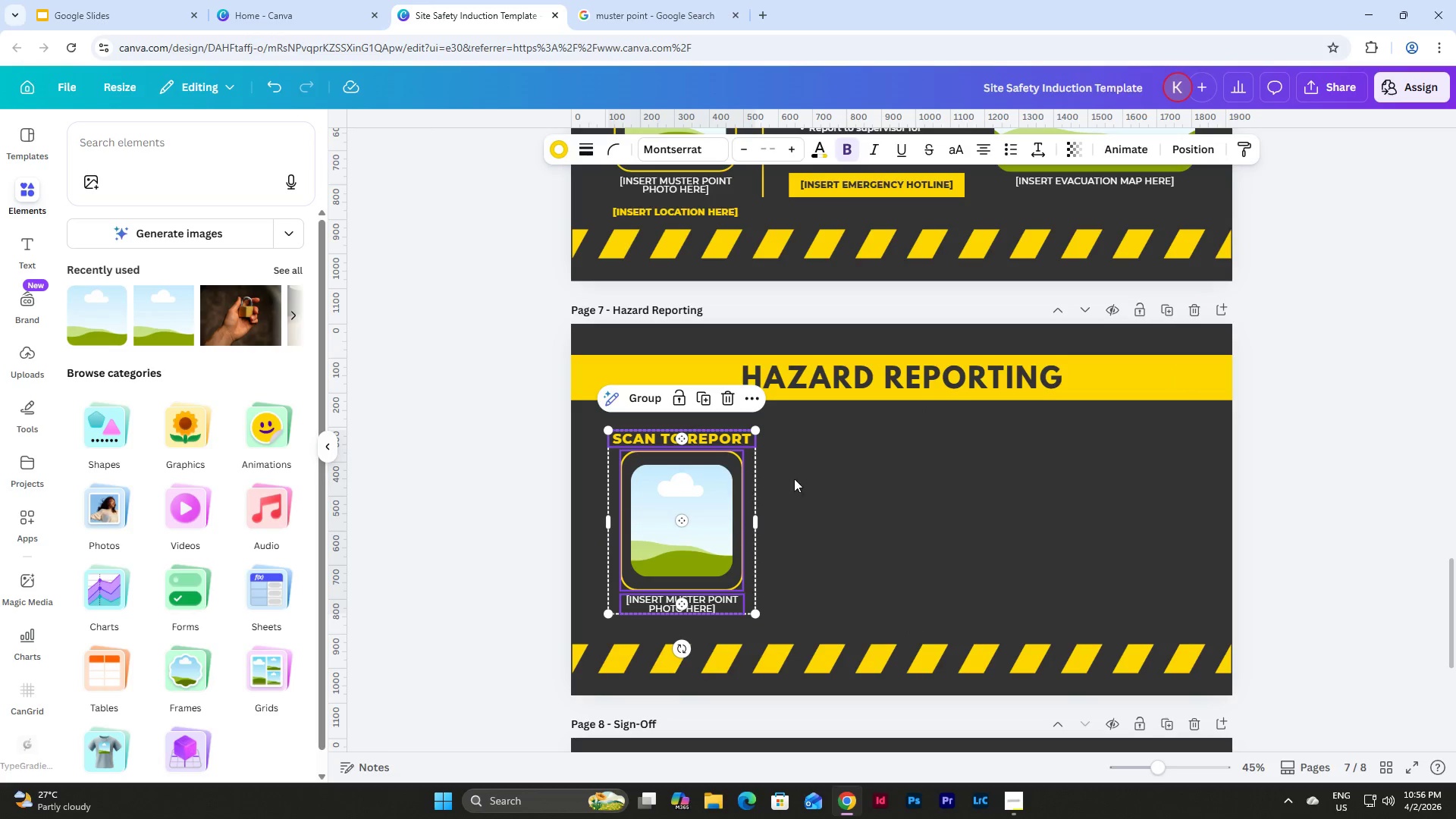 
left_click([902, 480])
 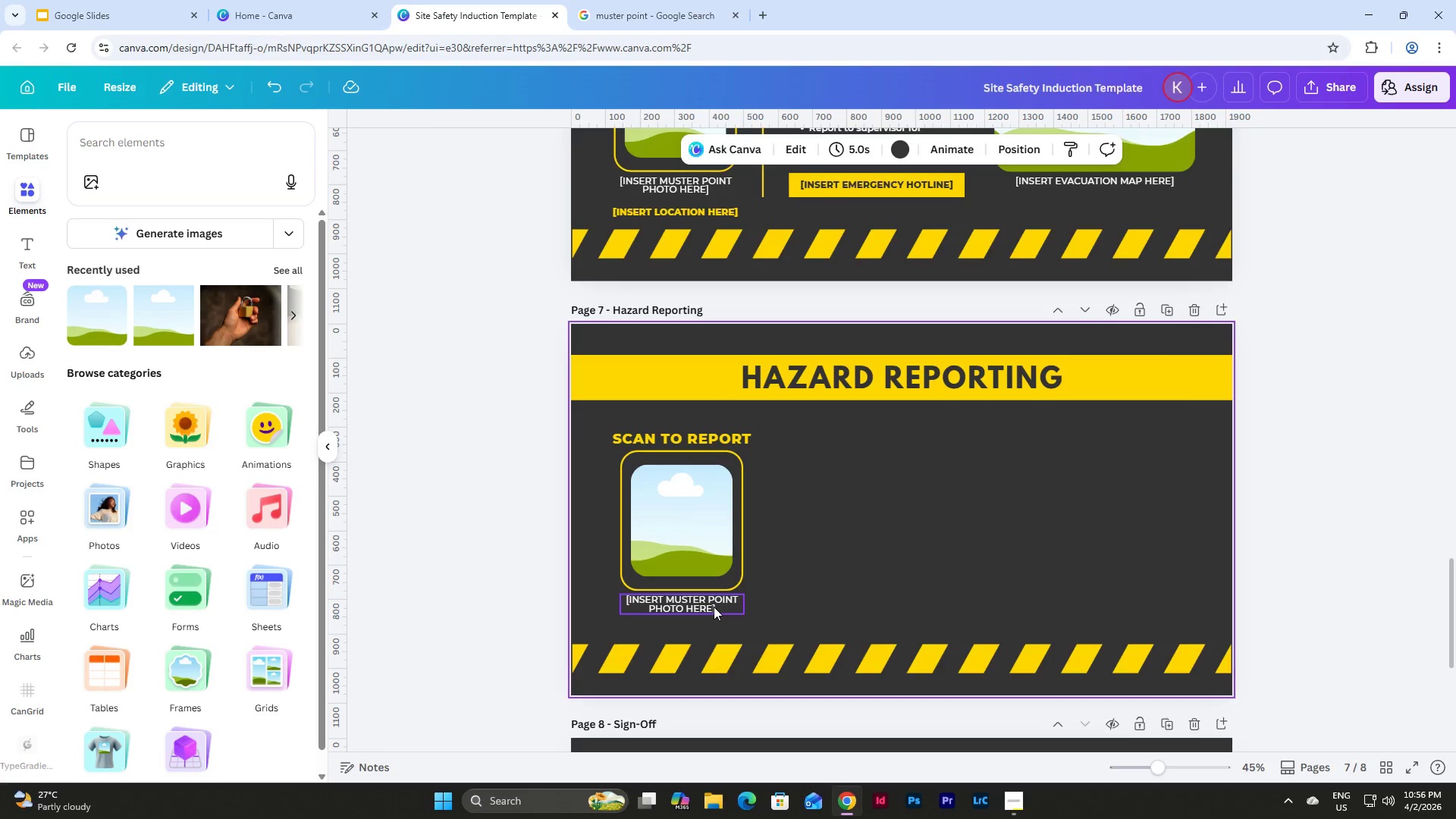 
double_click([714, 607])
 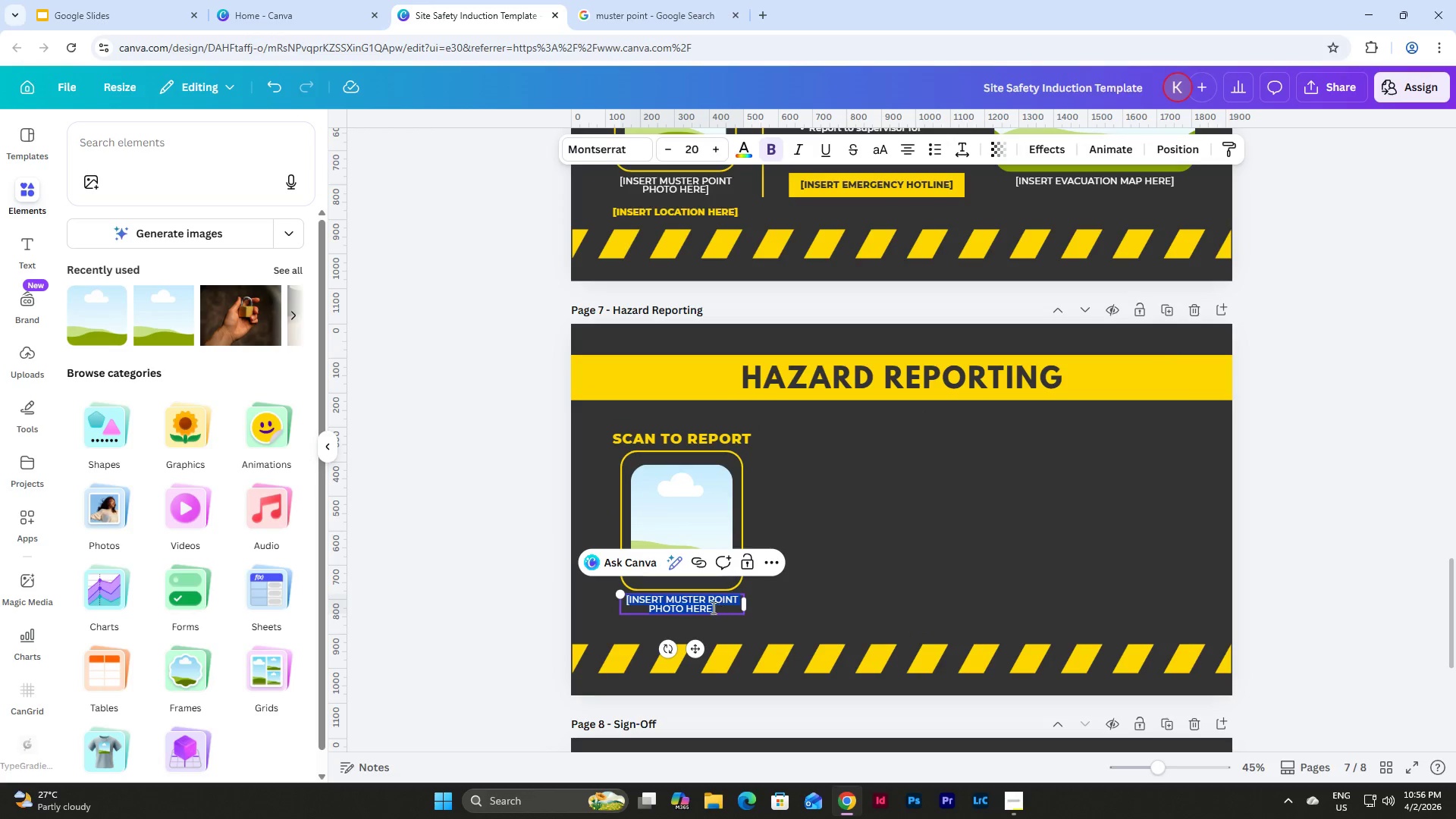 
left_click([712, 607])
 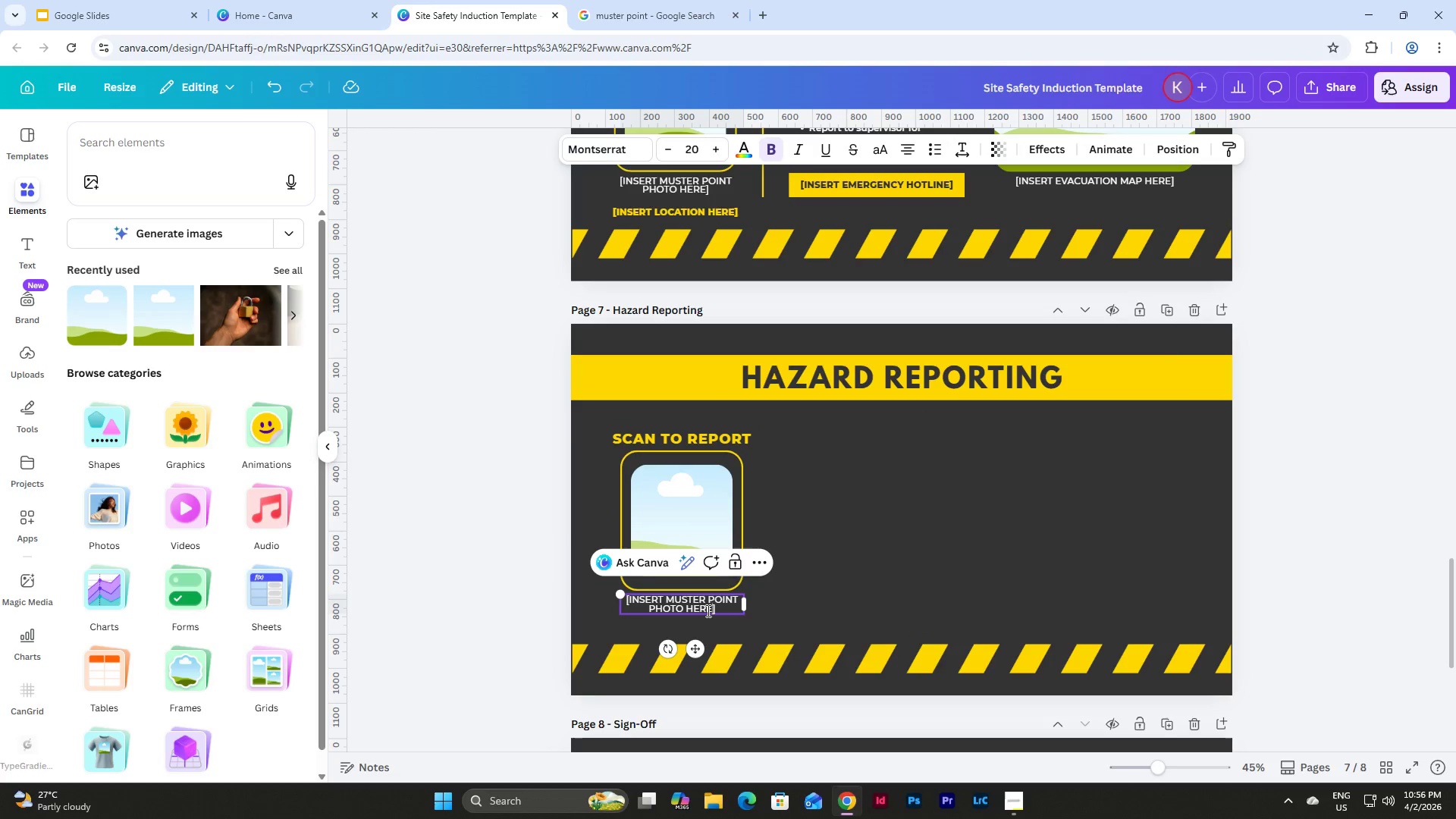 
left_click([707, 610])
 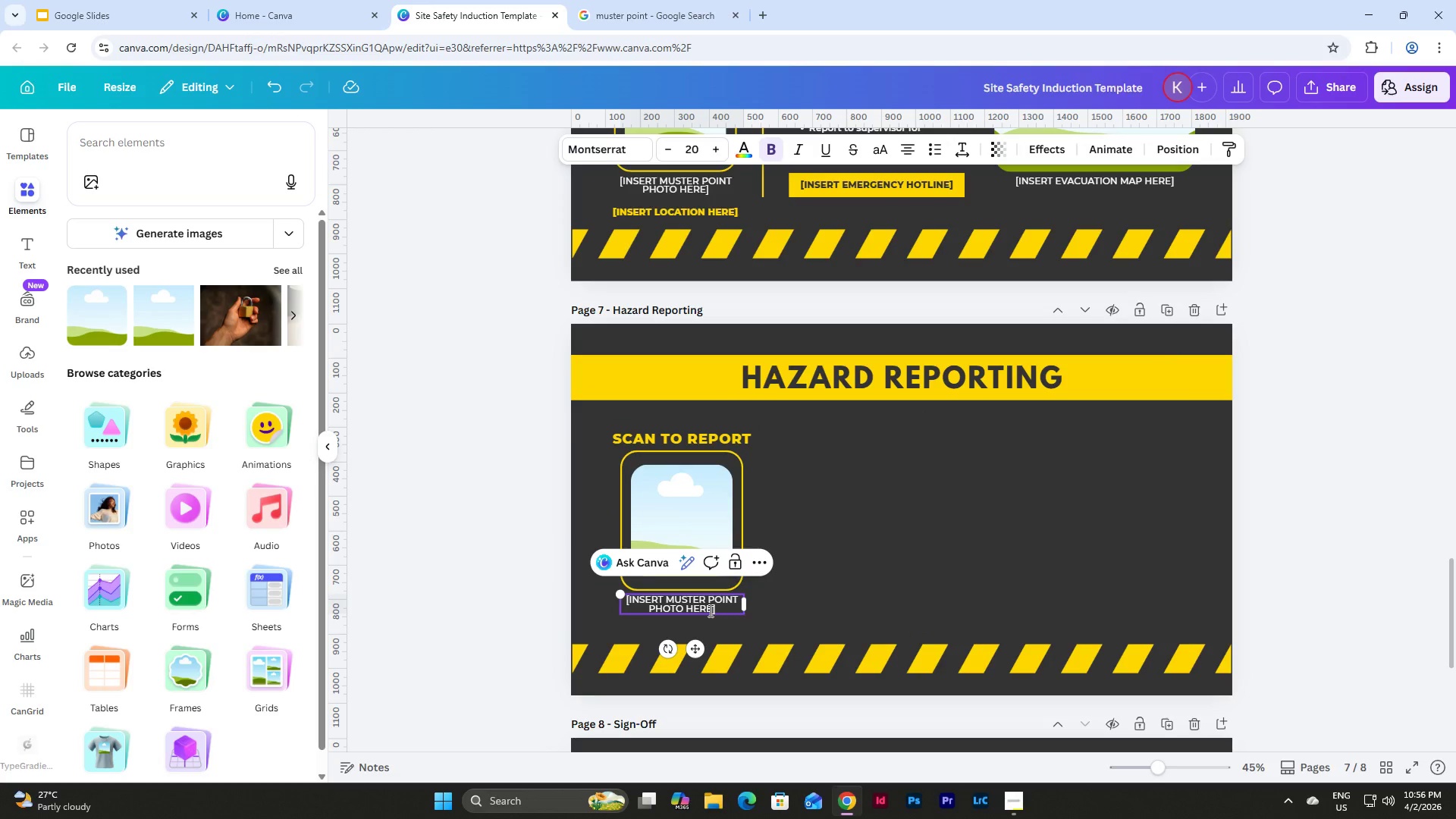 
left_click_drag(start_coordinate=[709, 610], to_coordinate=[642, 599])
 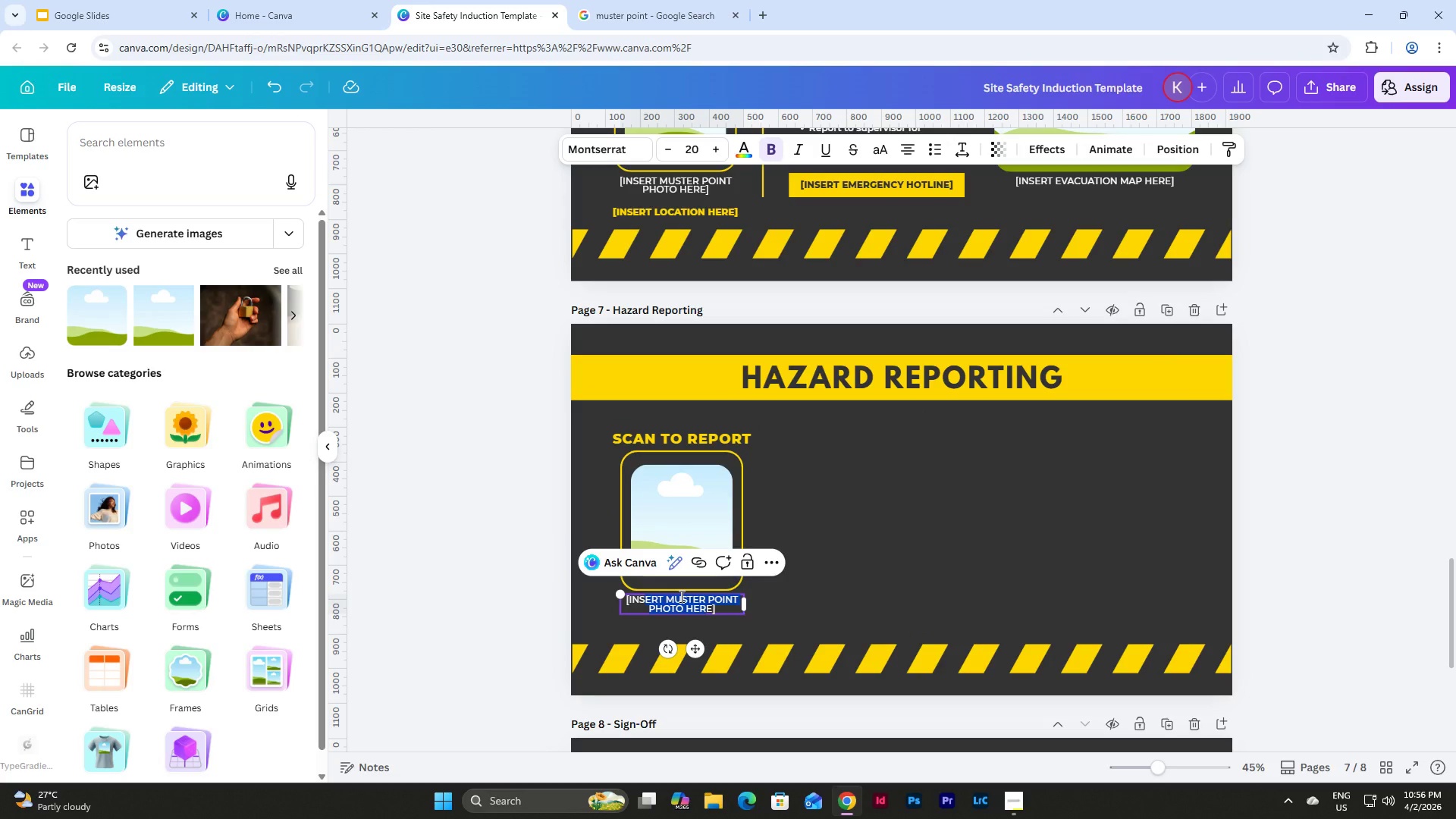 
left_click([680, 596])
 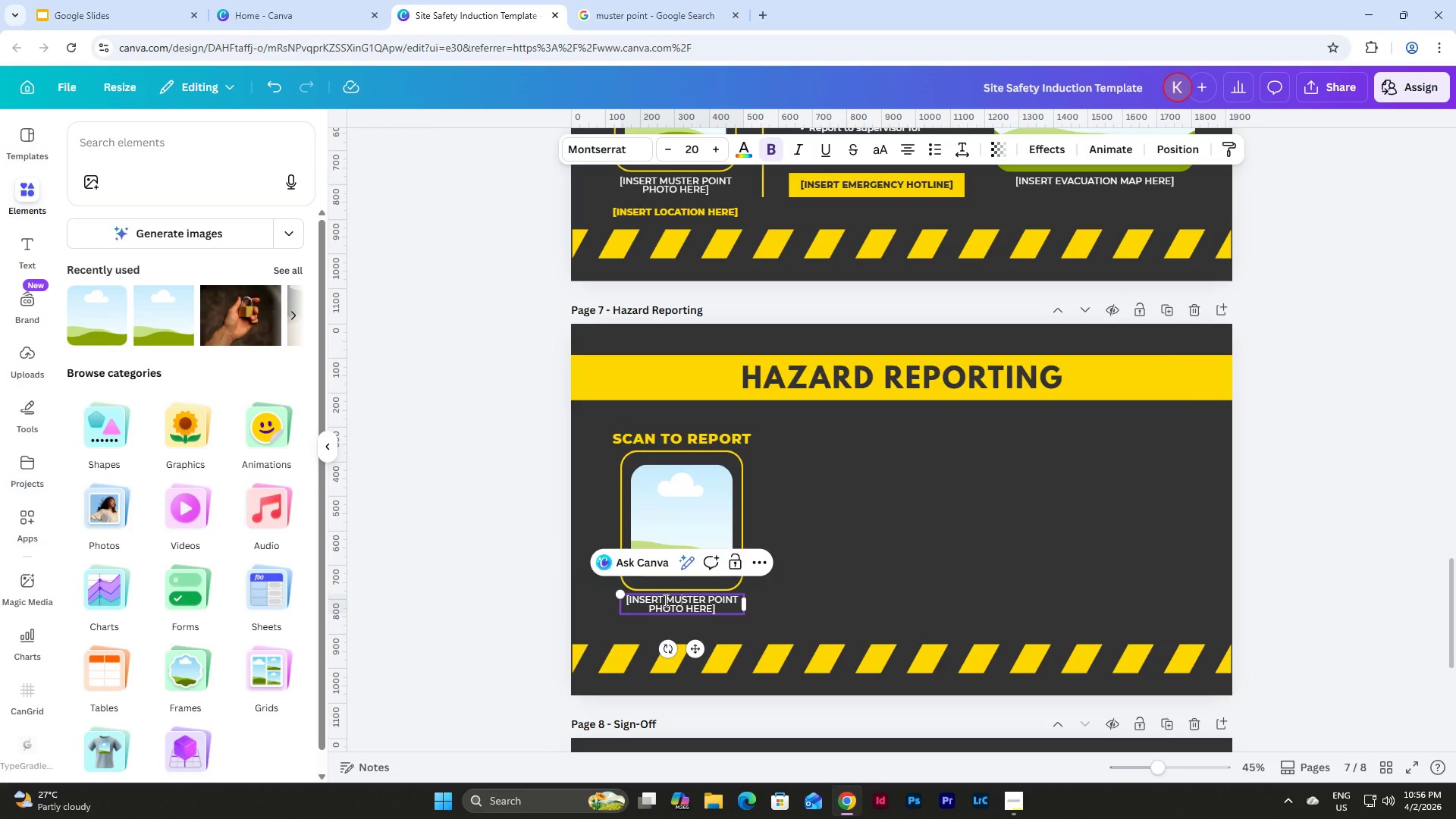 
left_click_drag(start_coordinate=[664, 600], to_coordinate=[680, 608])
 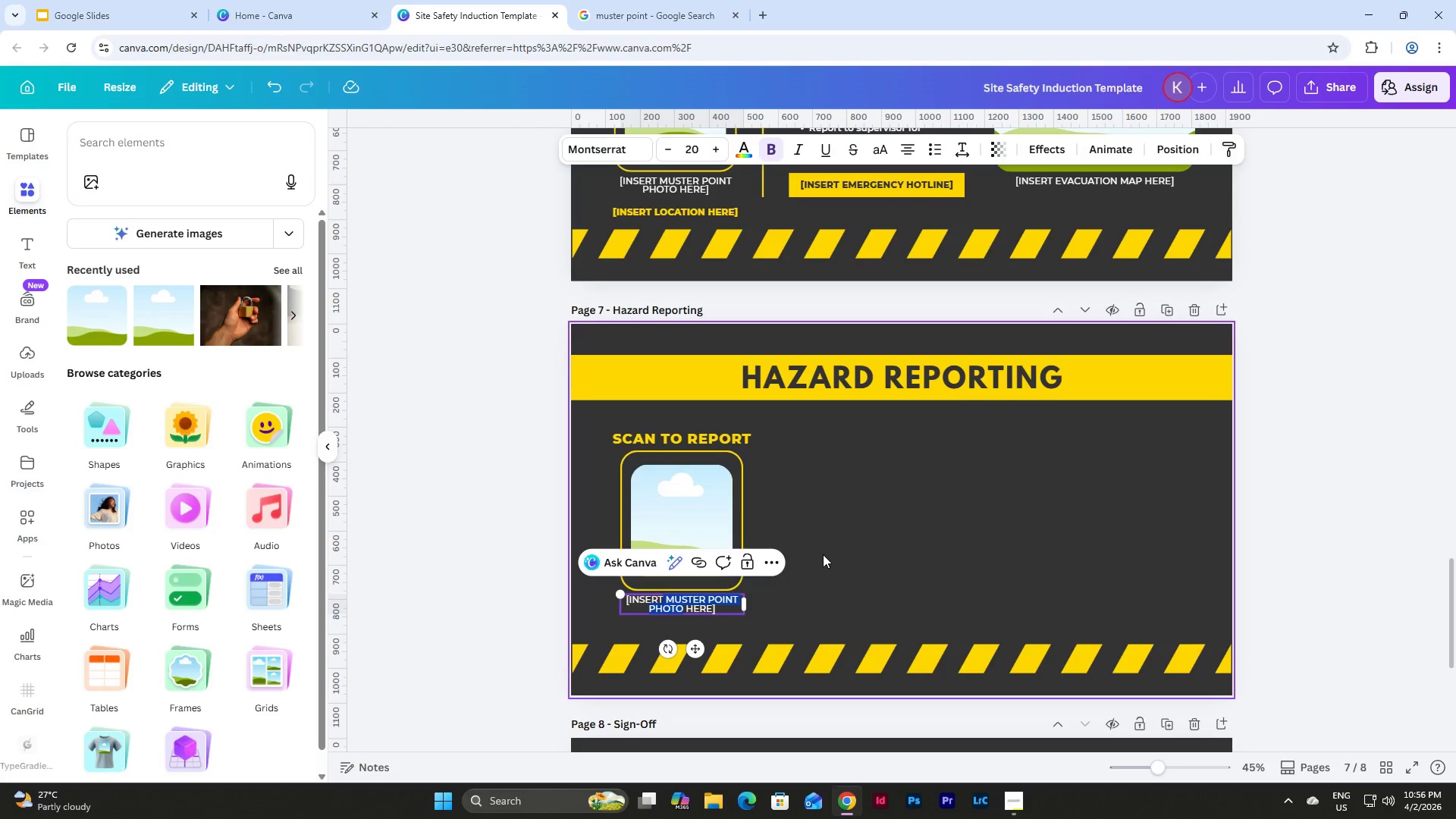 
type(Q)
key(Backspace)
type( QR CODE)
 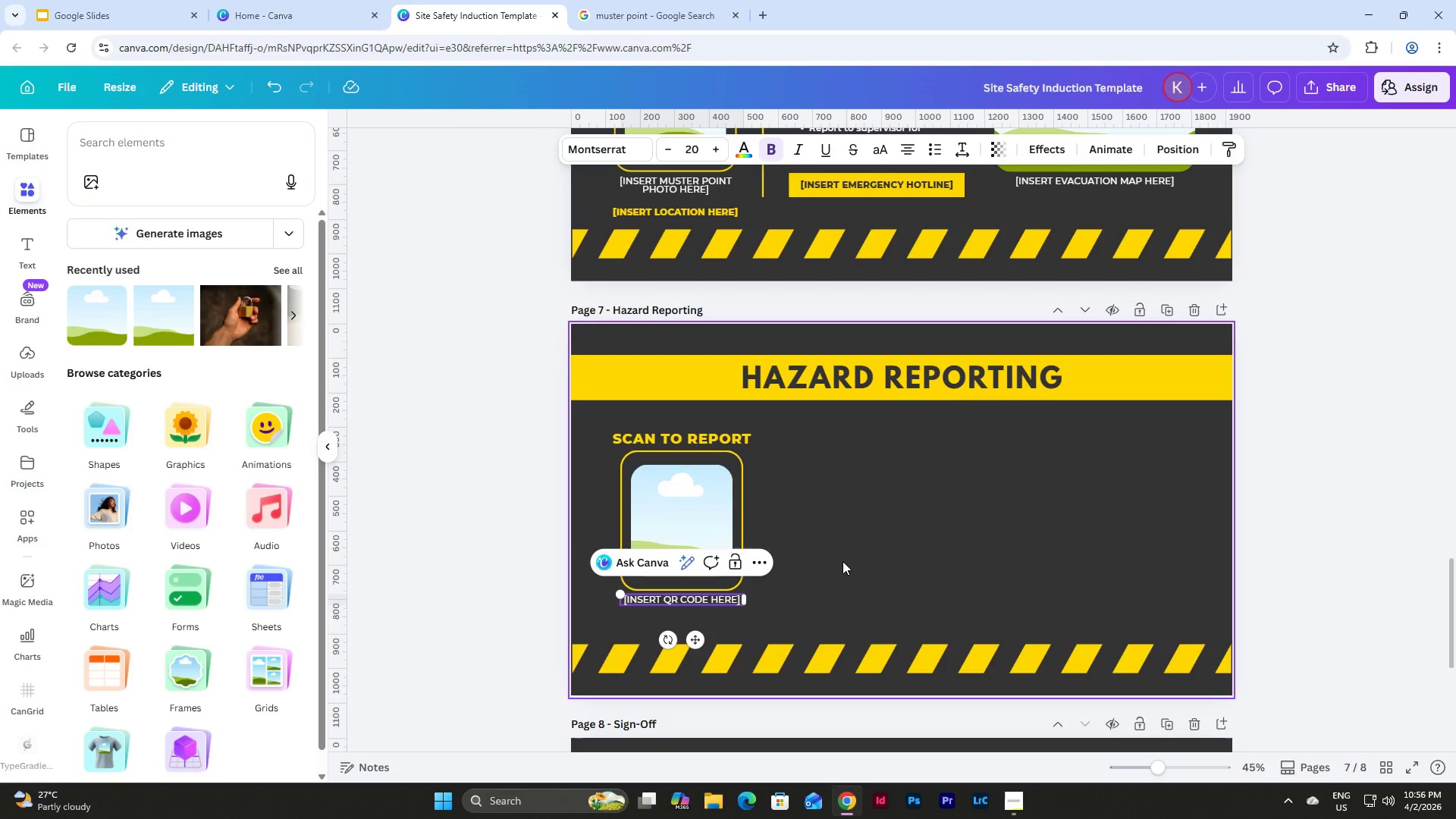 
left_click([843, 561])
 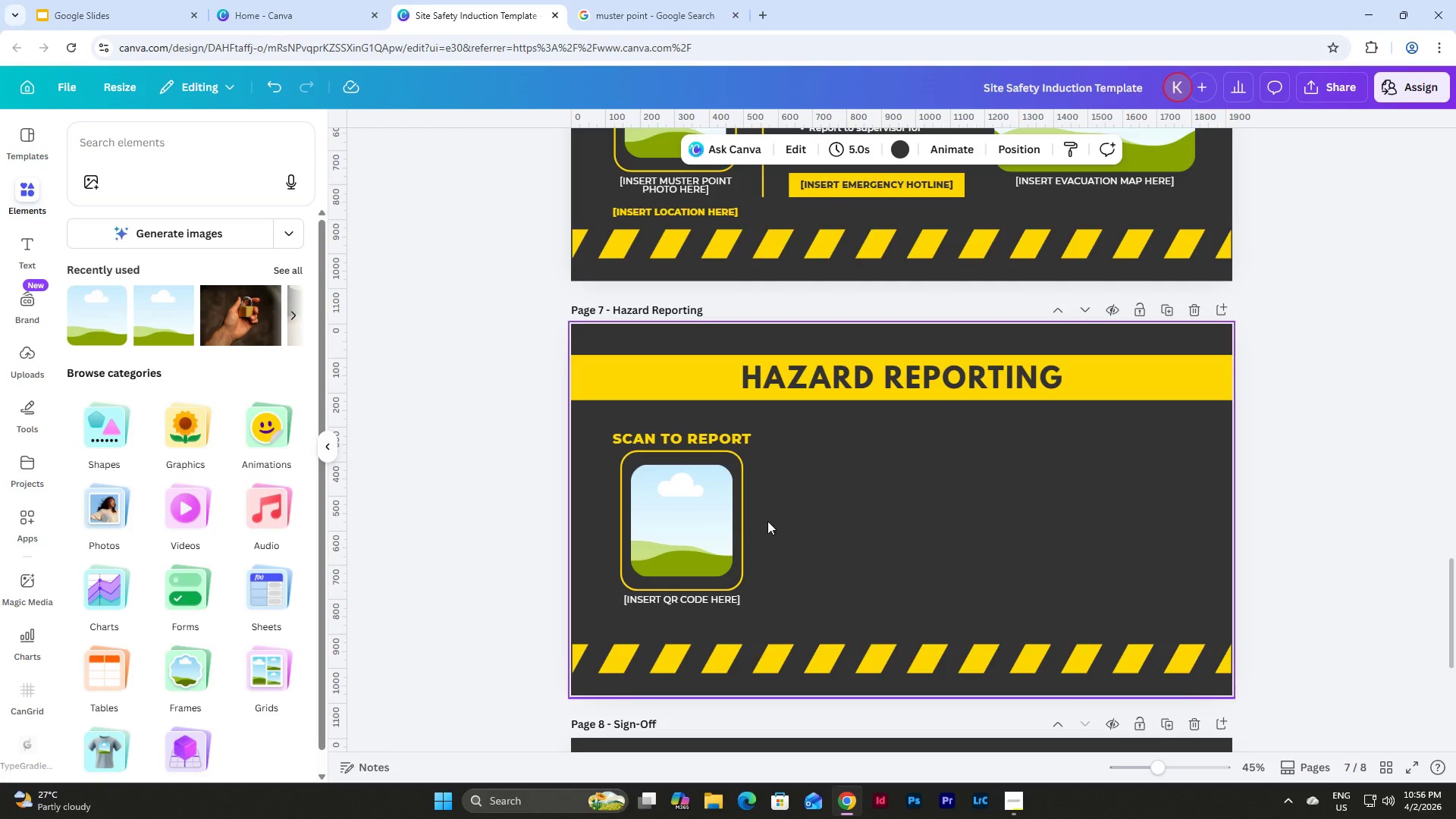 
left_click_drag(start_coordinate=[780, 623], to_coordinate=[604, 427])
 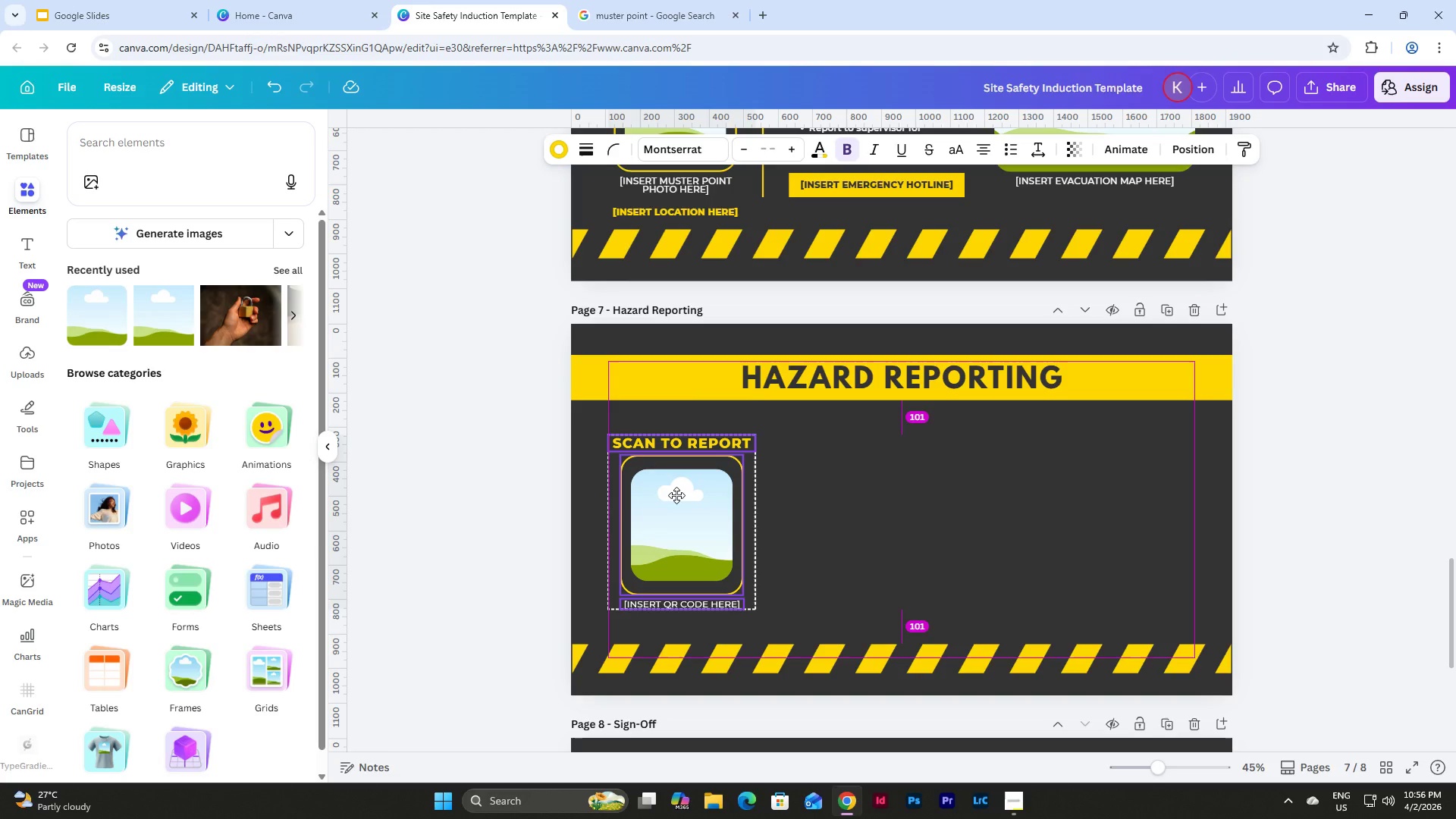 
left_click([905, 491])
 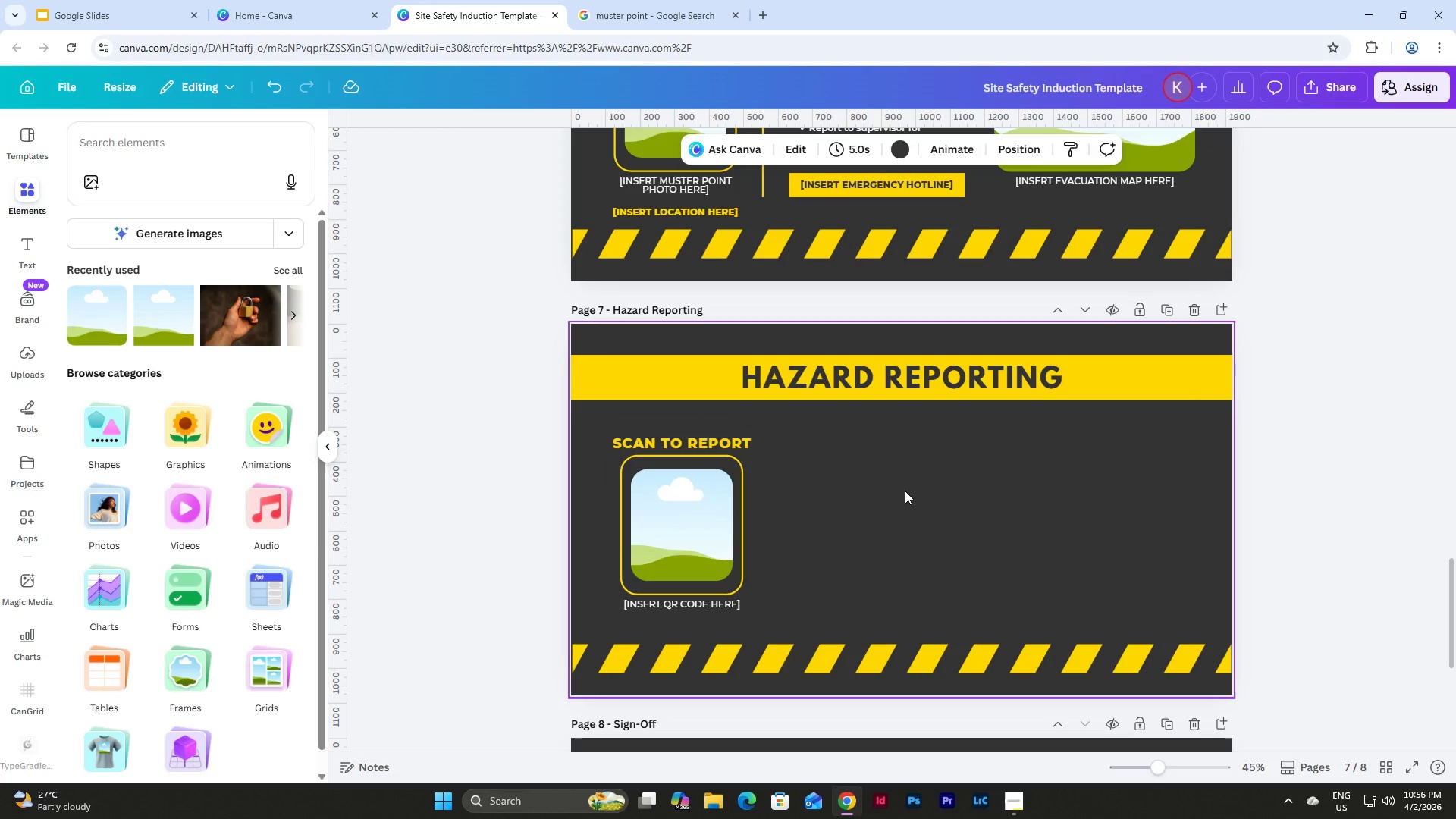 
scroll: coordinate [915, 510], scroll_direction: up, amount: 9.0
 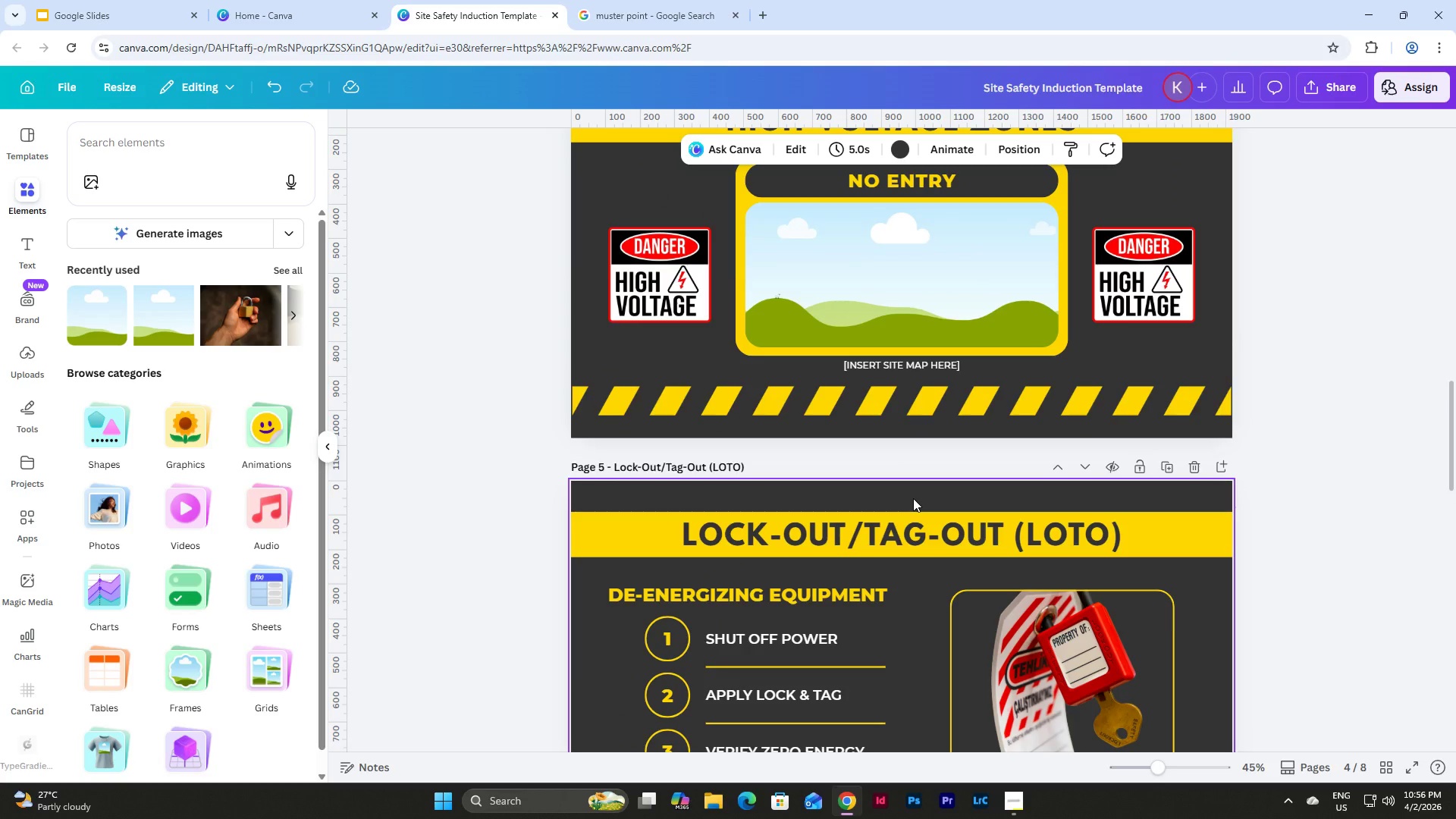 
scroll: coordinate [913, 498], scroll_direction: down, amount: 3.0
 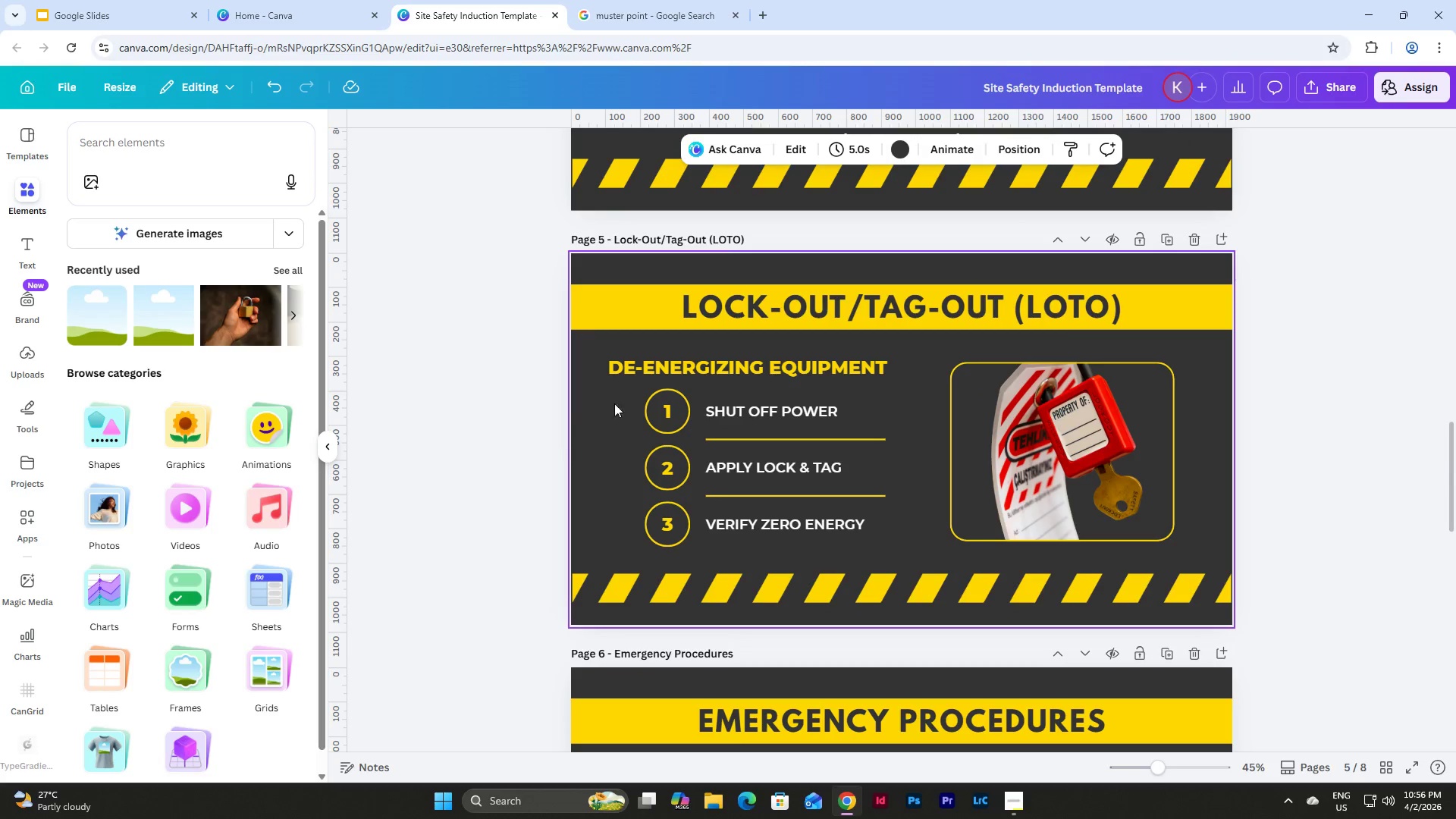 
left_click_drag(start_coordinate=[624, 389], to_coordinate=[827, 538])
 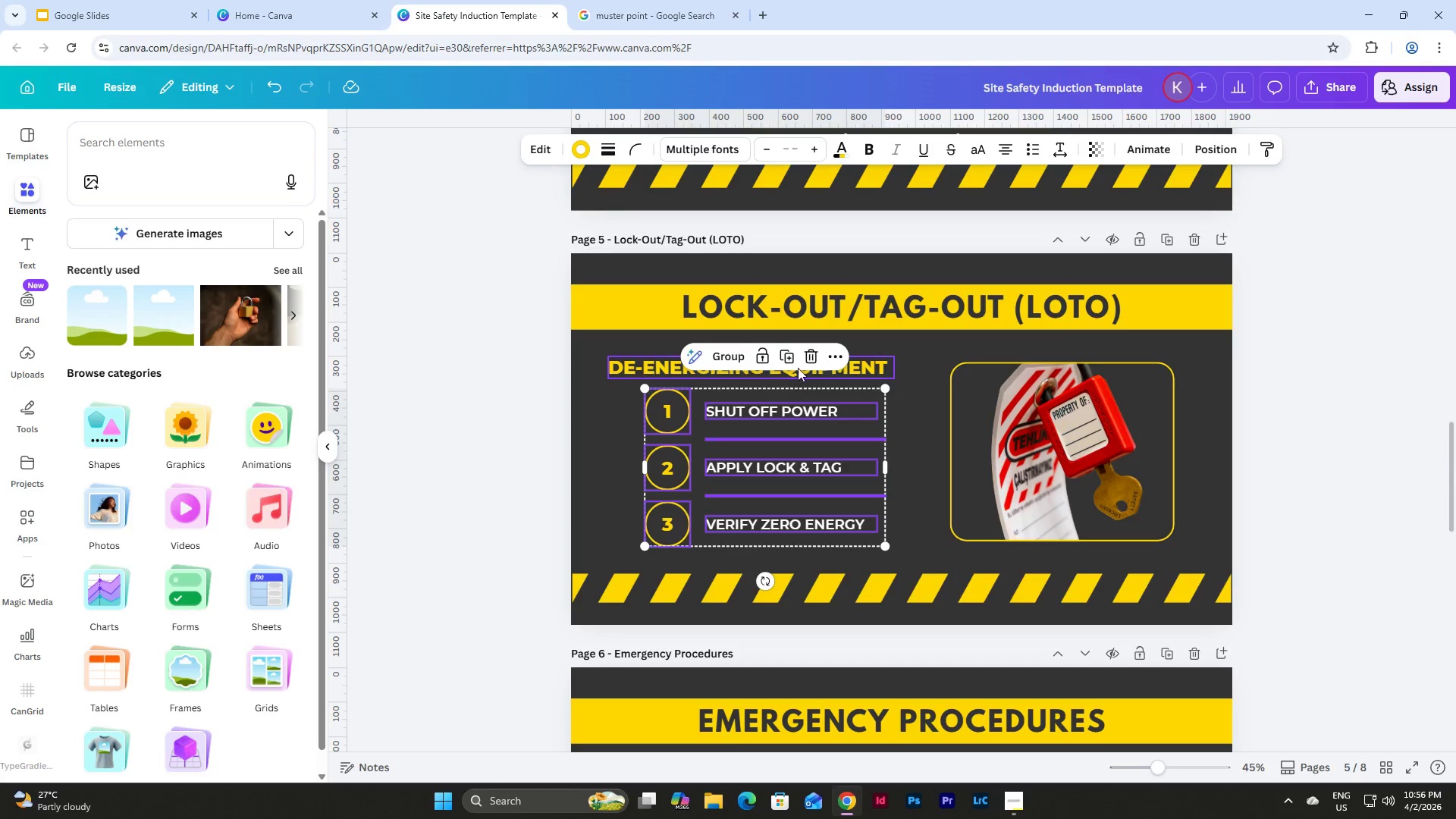 
left_click([786, 353])
 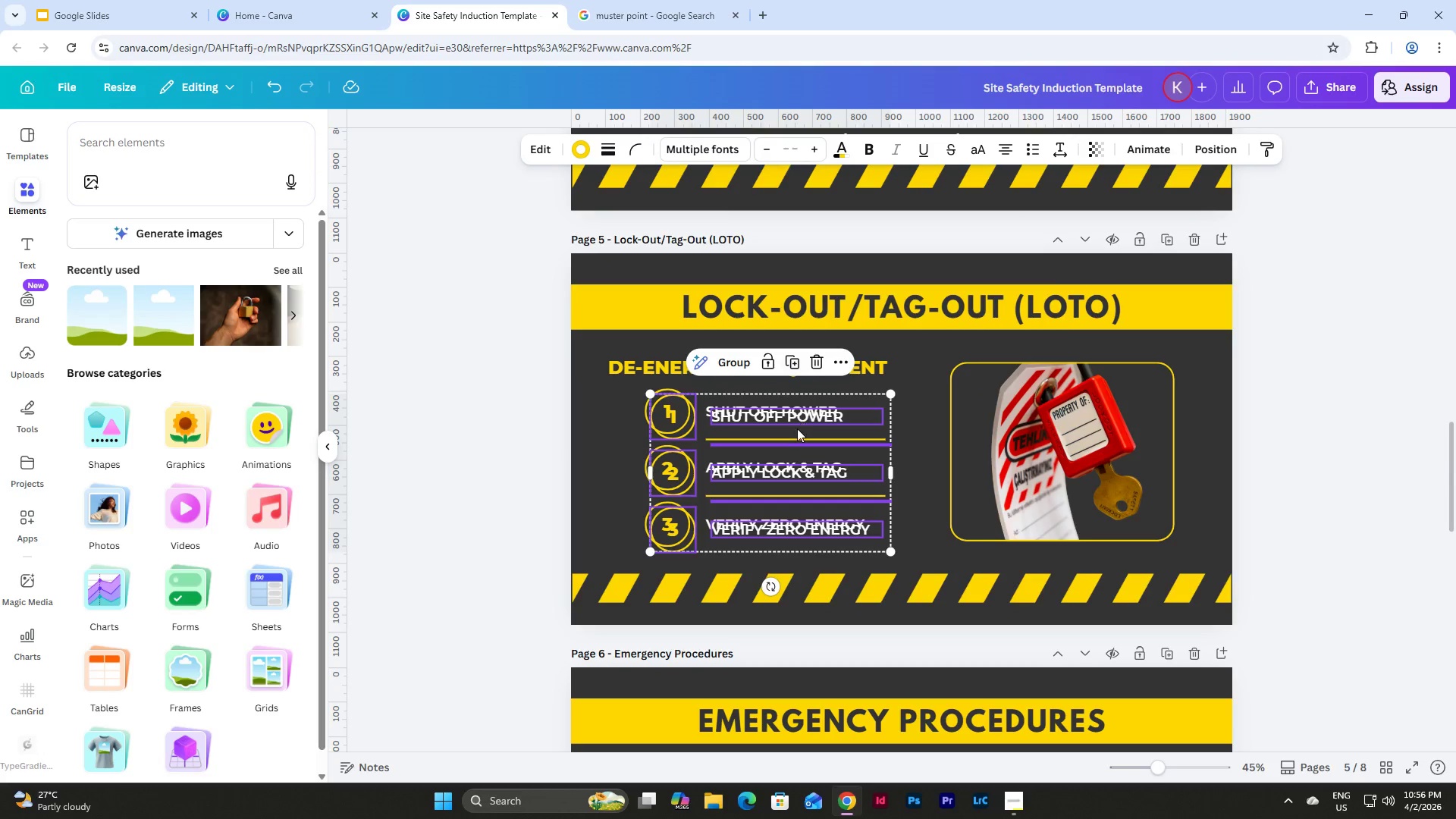 
left_click_drag(start_coordinate=[796, 429], to_coordinate=[927, 563])
 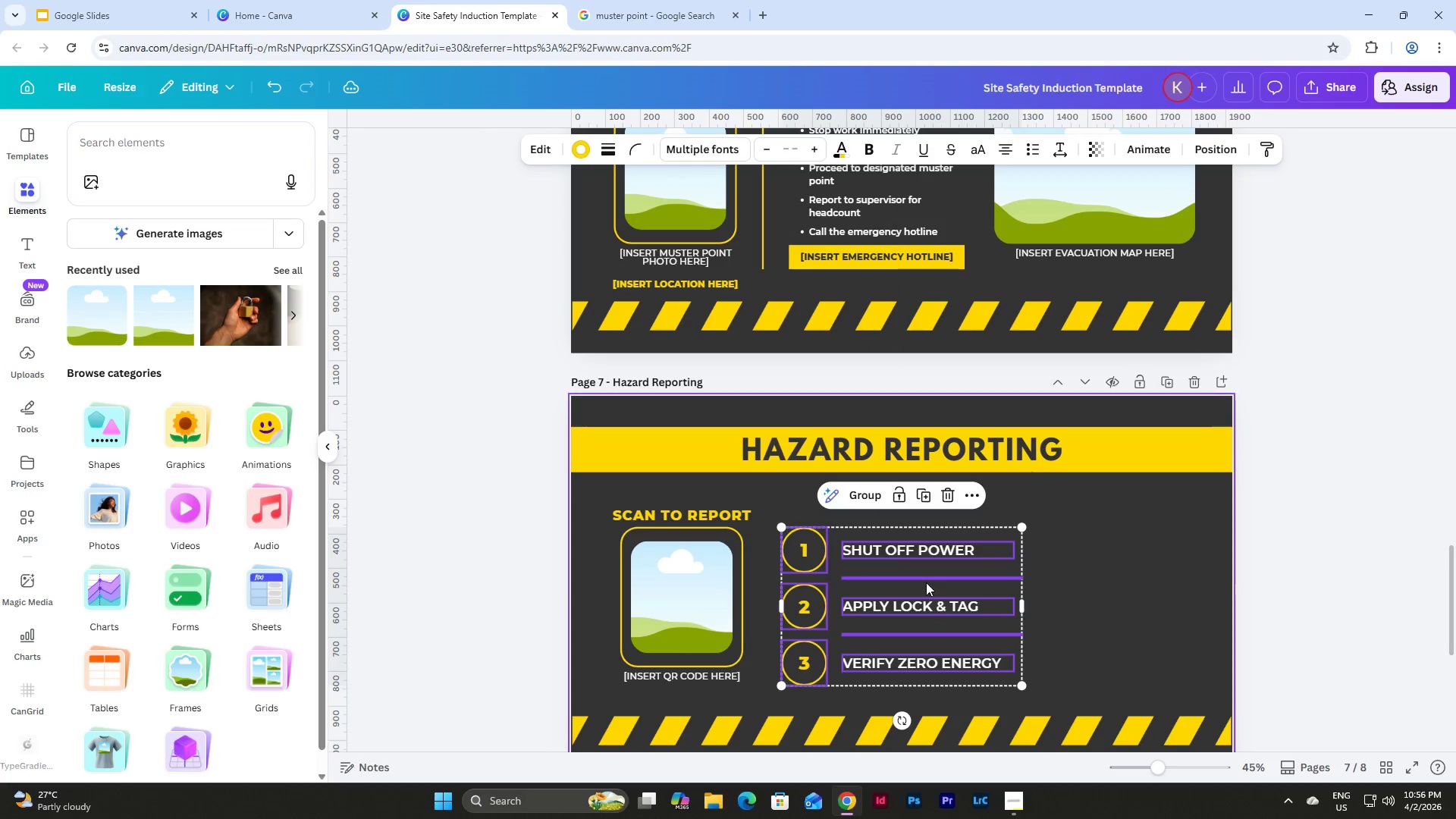 
scroll: coordinate [877, 544], scroll_direction: down, amount: 8.0
 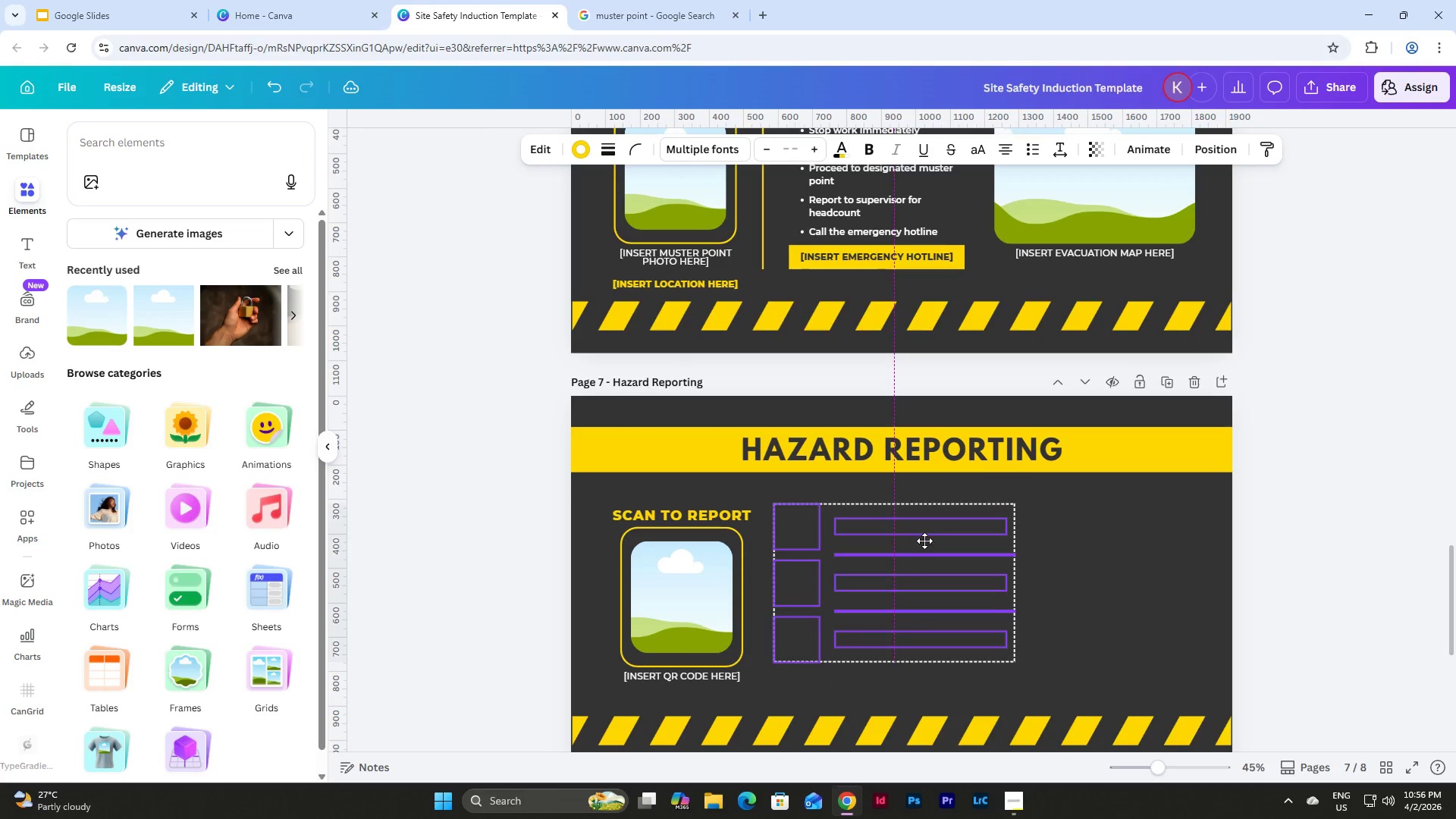 
left_click_drag(start_coordinate=[924, 587], to_coordinate=[939, 574])
 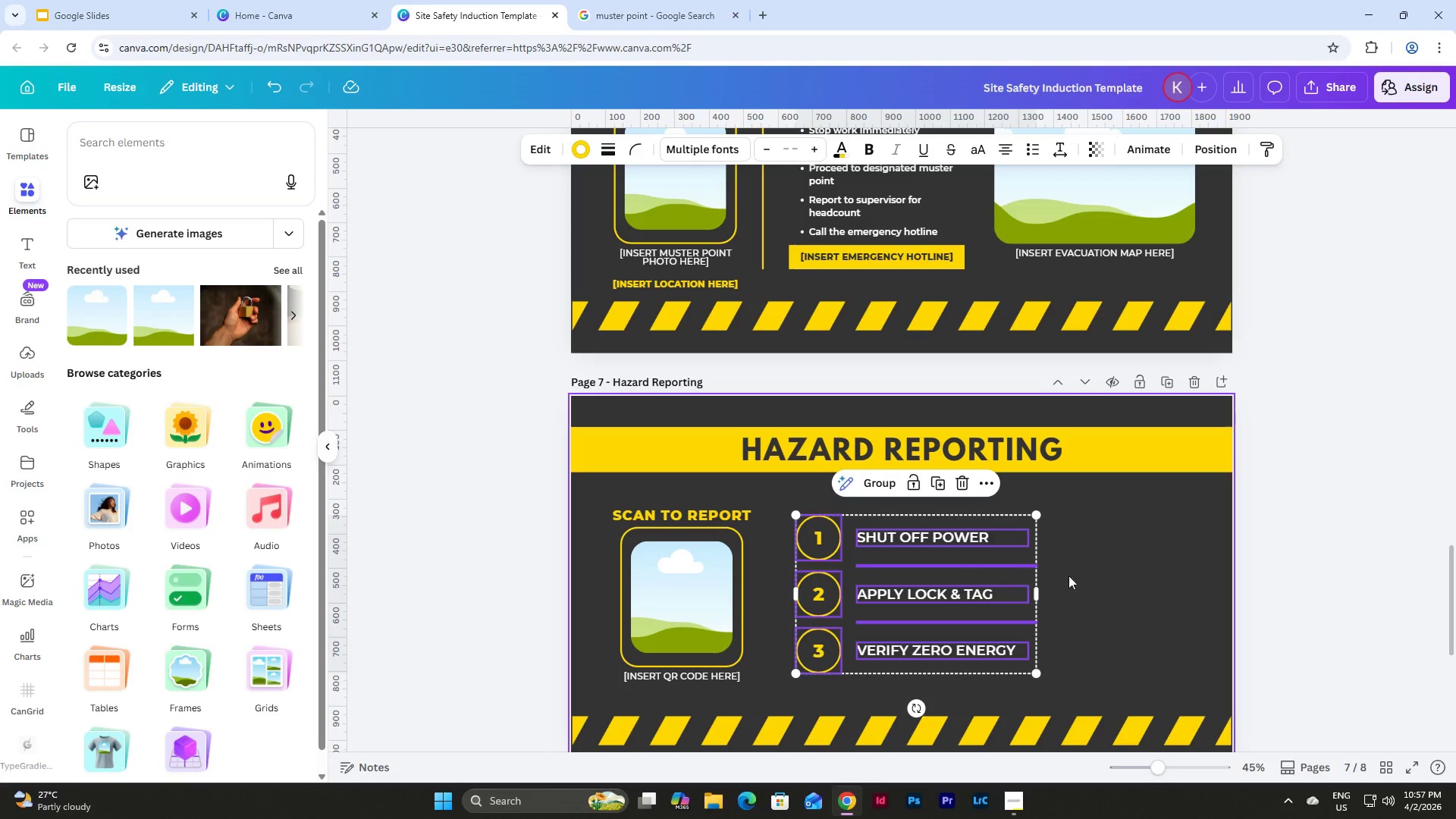 
left_click([1126, 576])
 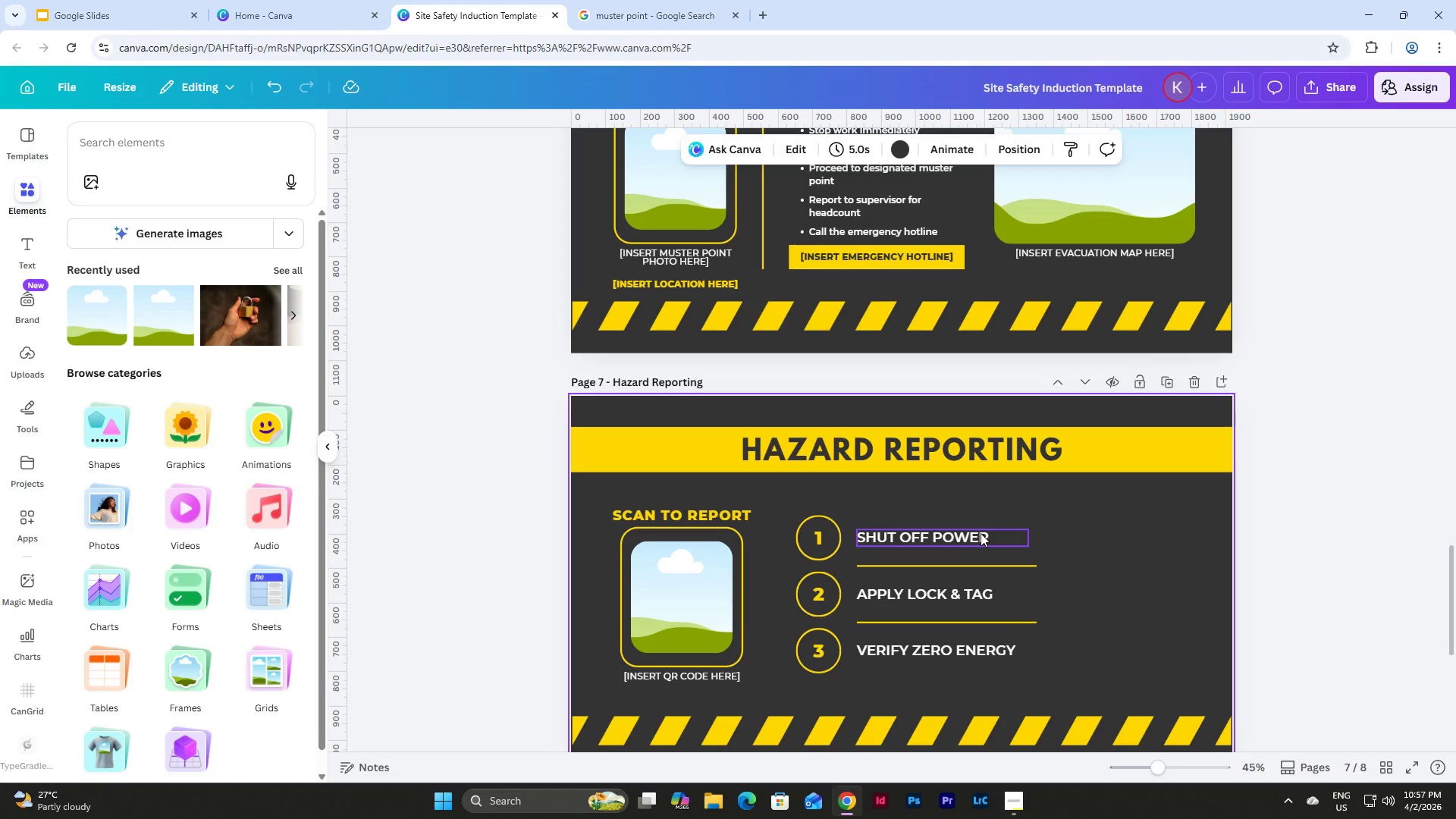 
left_click([981, 533])
 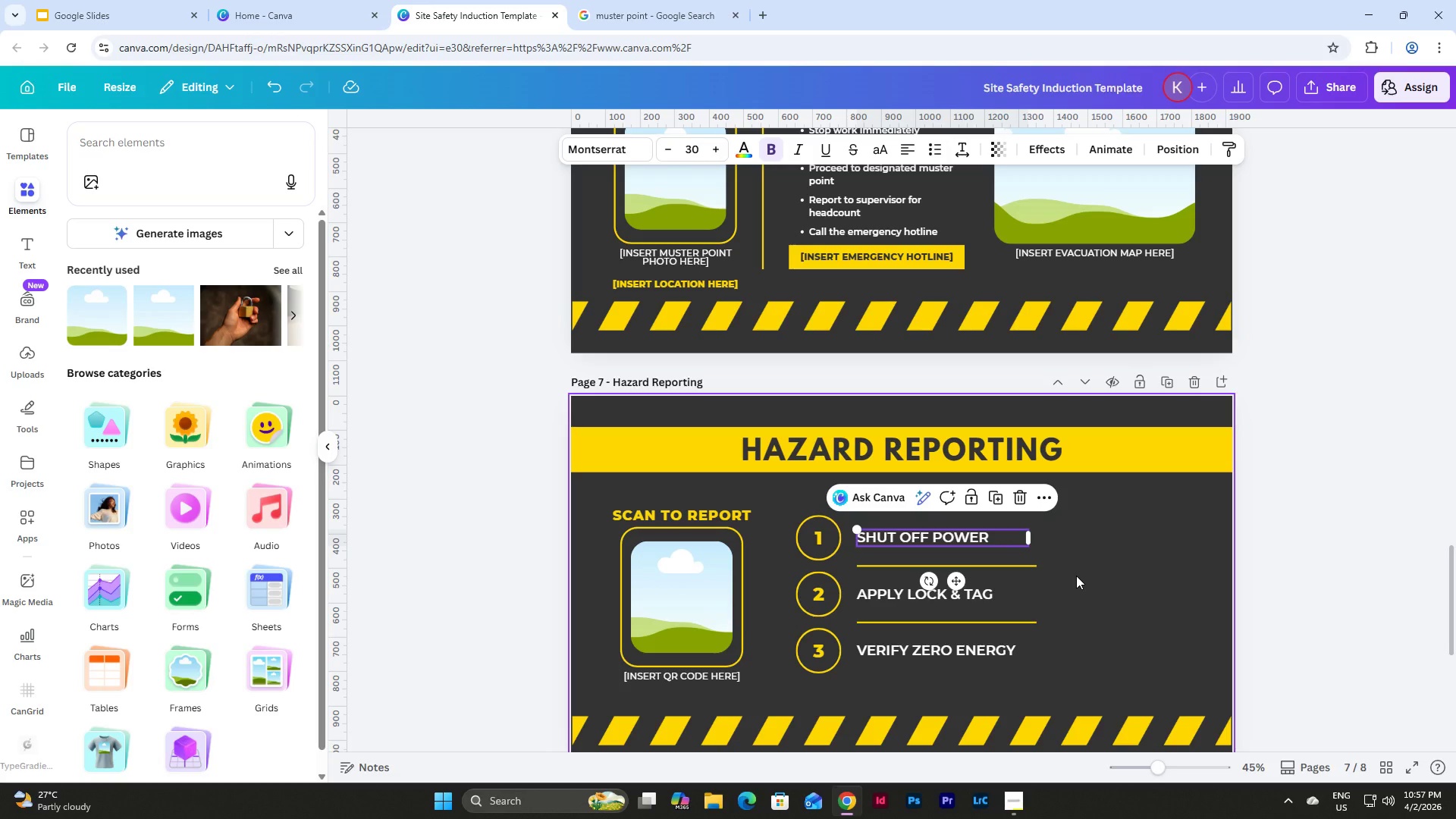 
wait(7.89)
 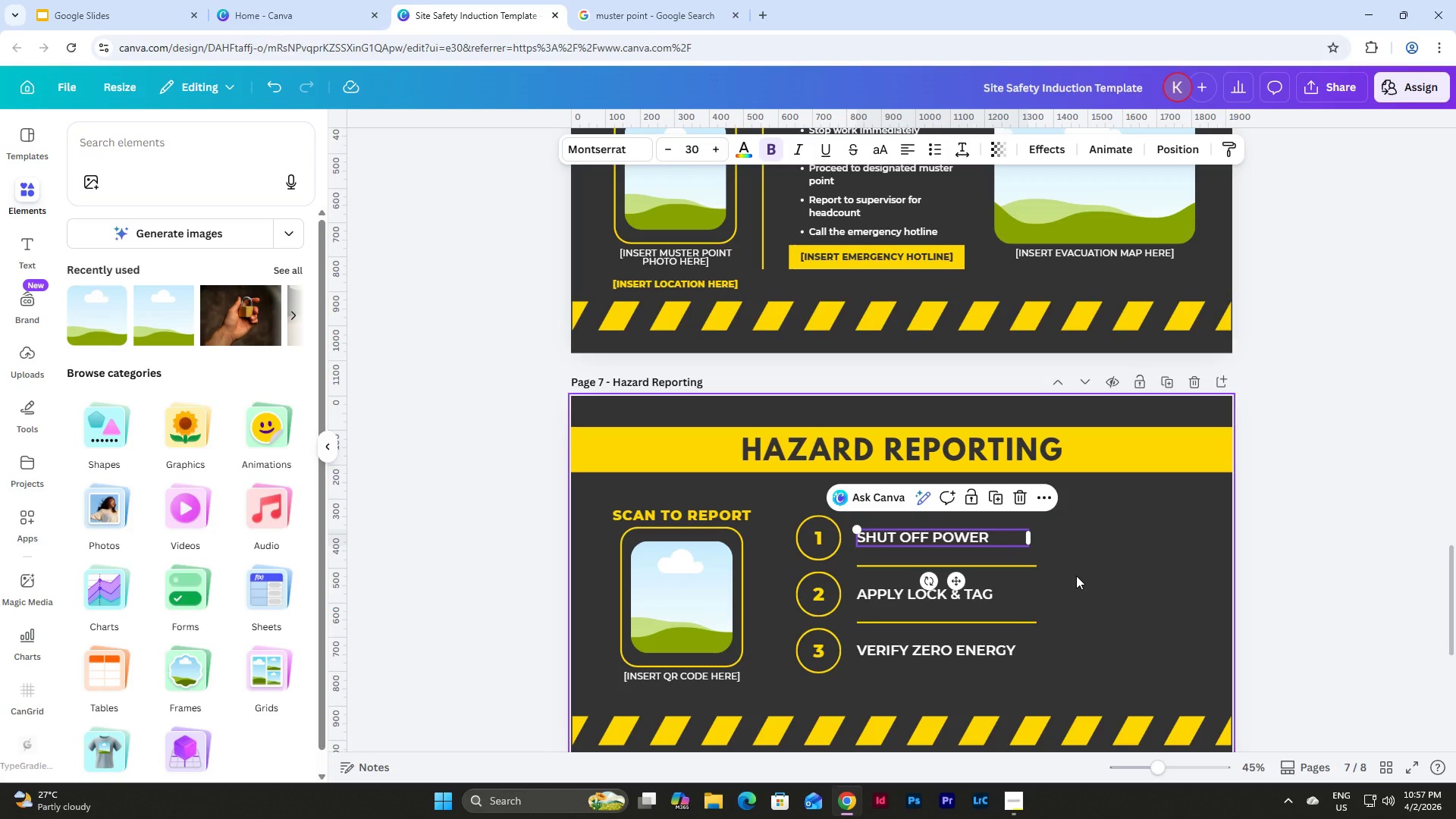 
scroll: coordinate [763, 463], scroll_direction: up, amount: 8.0
 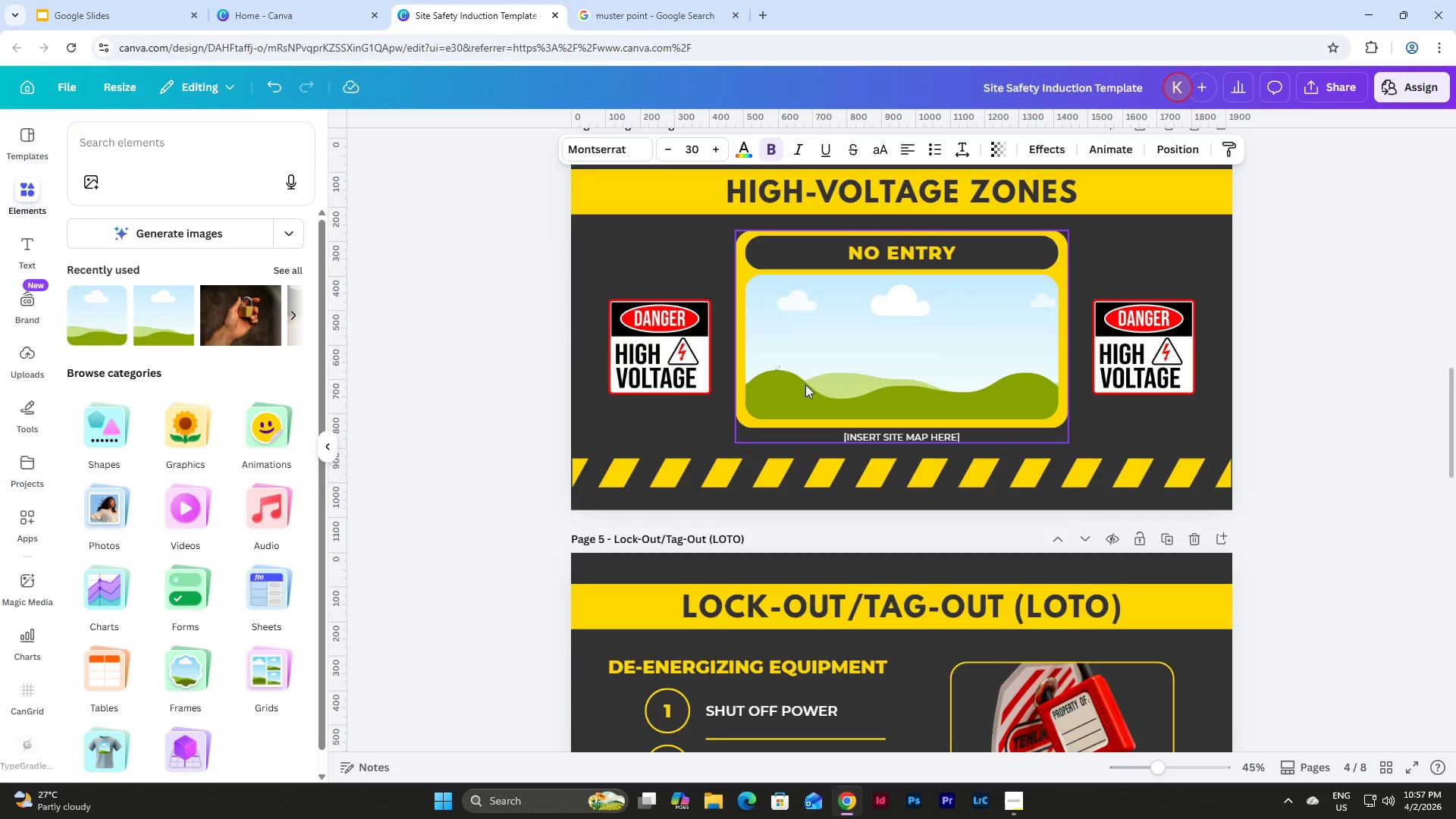 
scroll: coordinate [820, 361], scroll_direction: down, amount: 4.0
 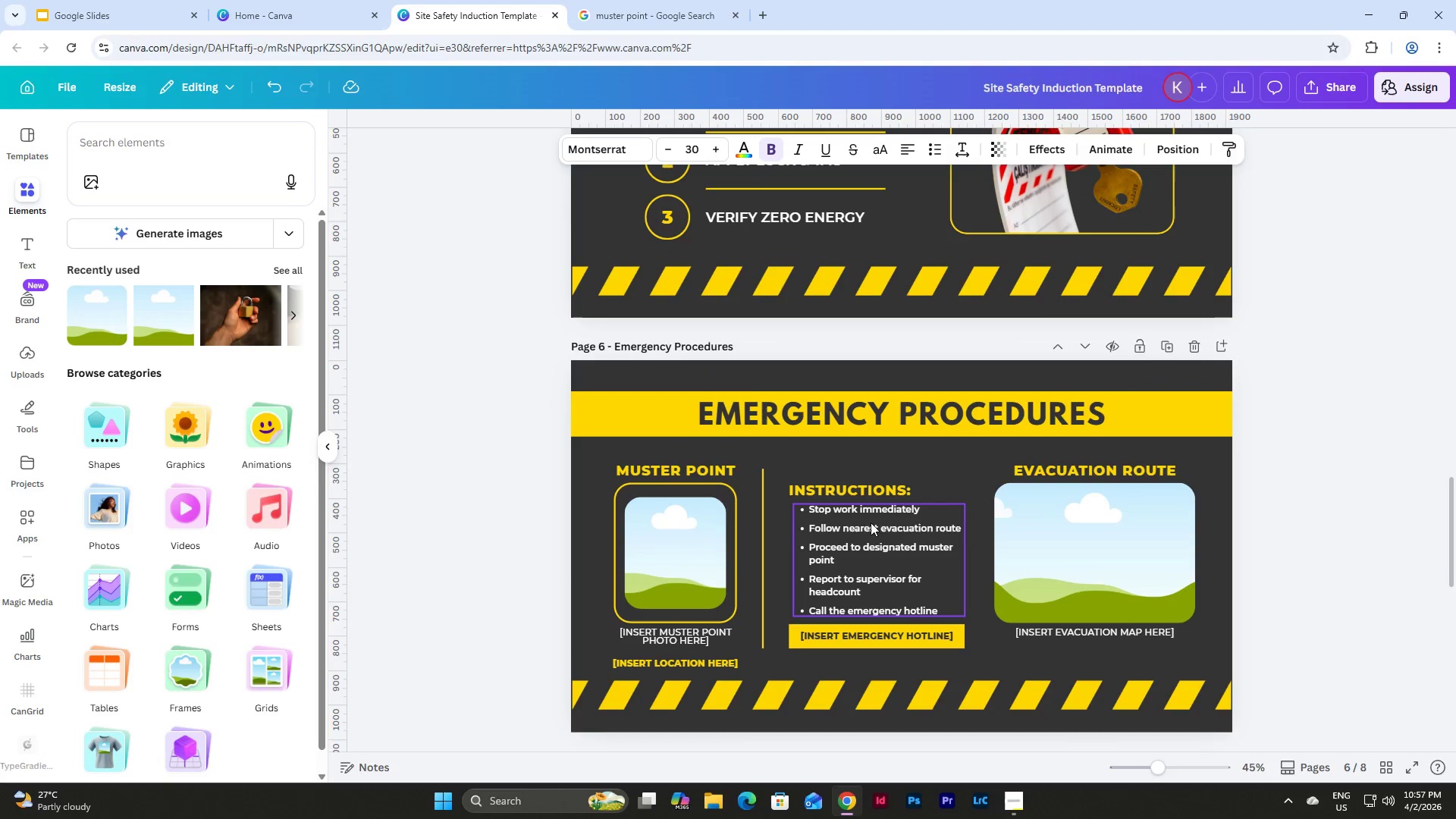 
left_click([871, 504])
 